 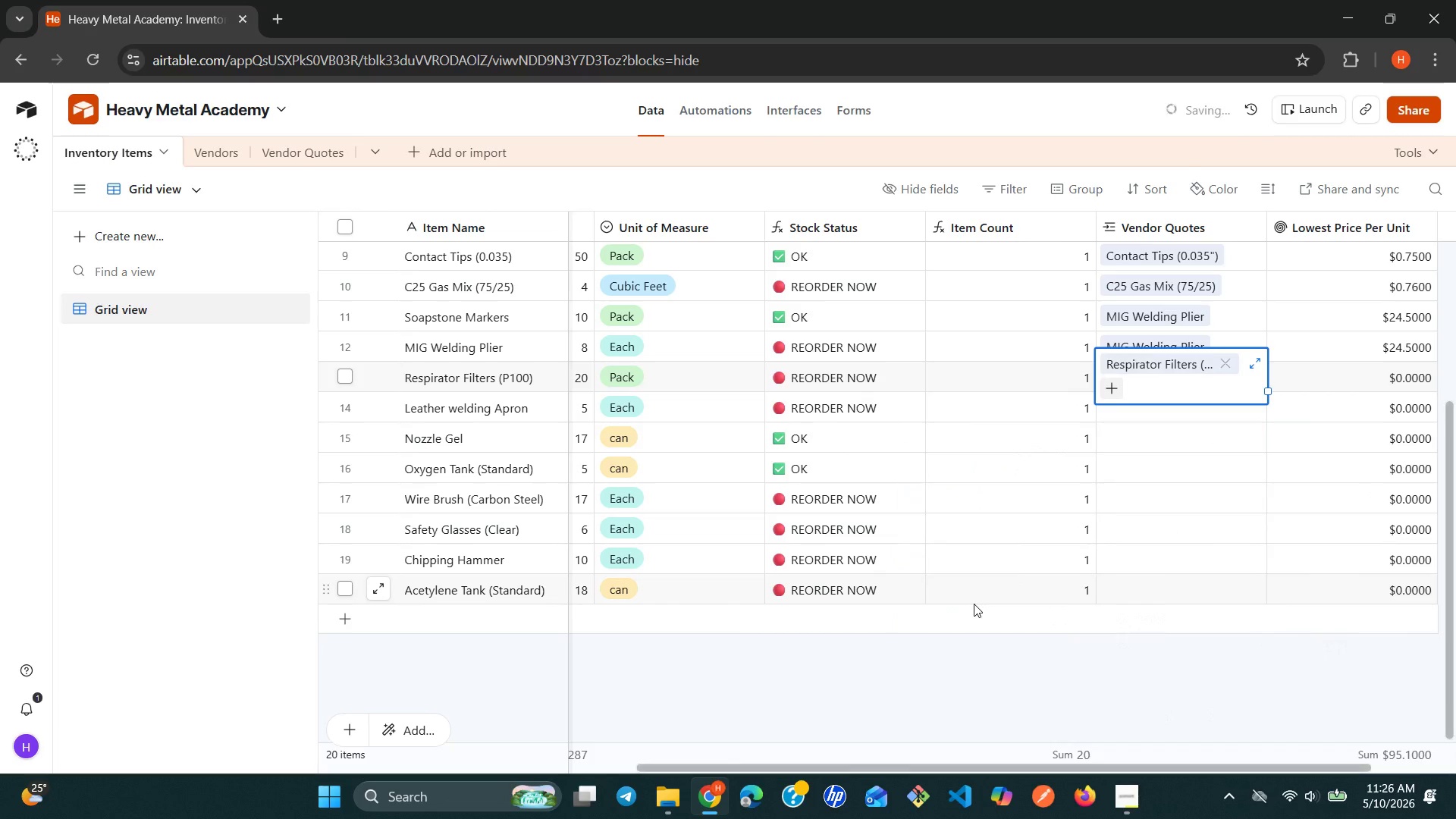 
left_click([1125, 413])
 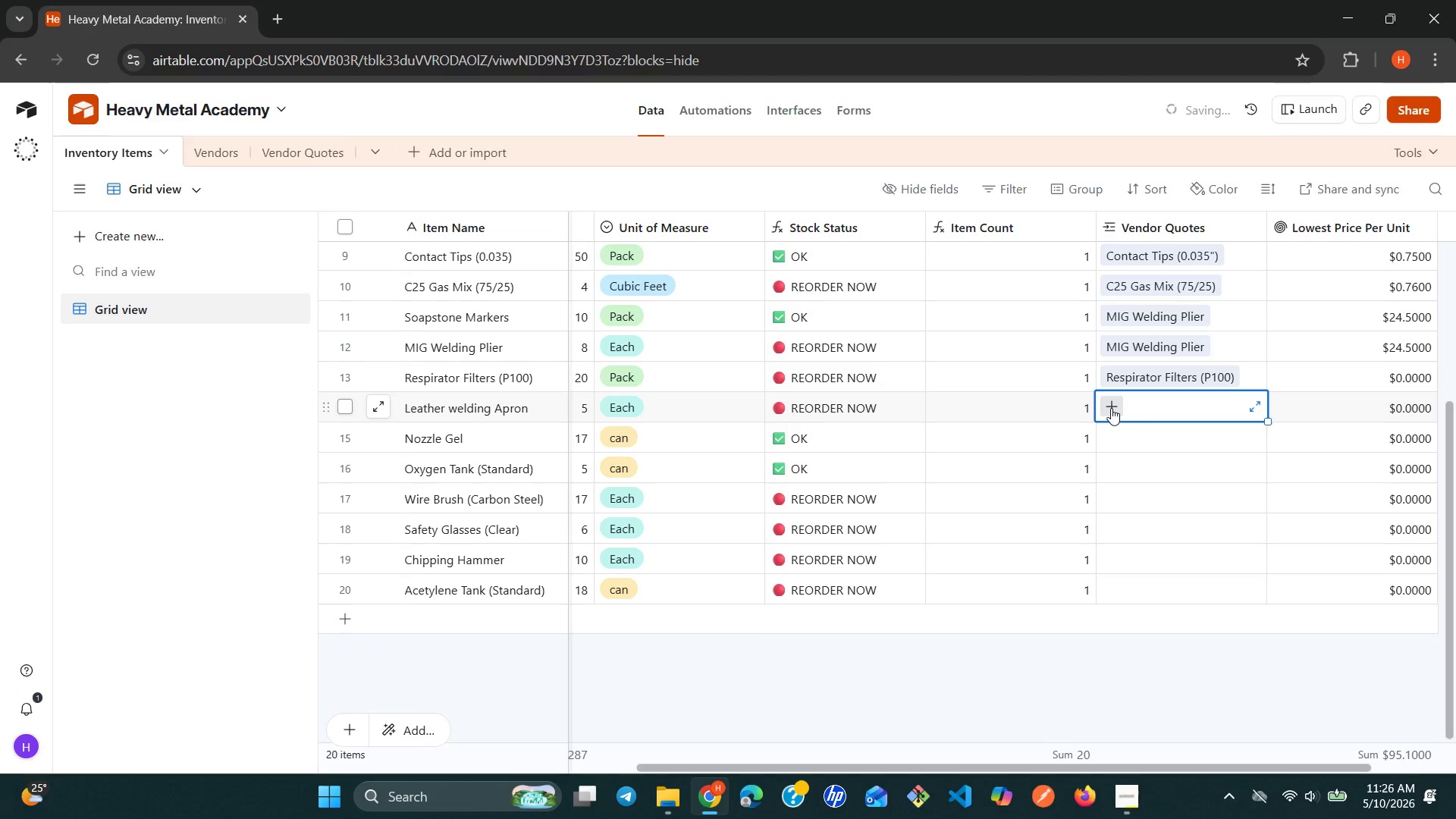 
left_click([1111, 408])
 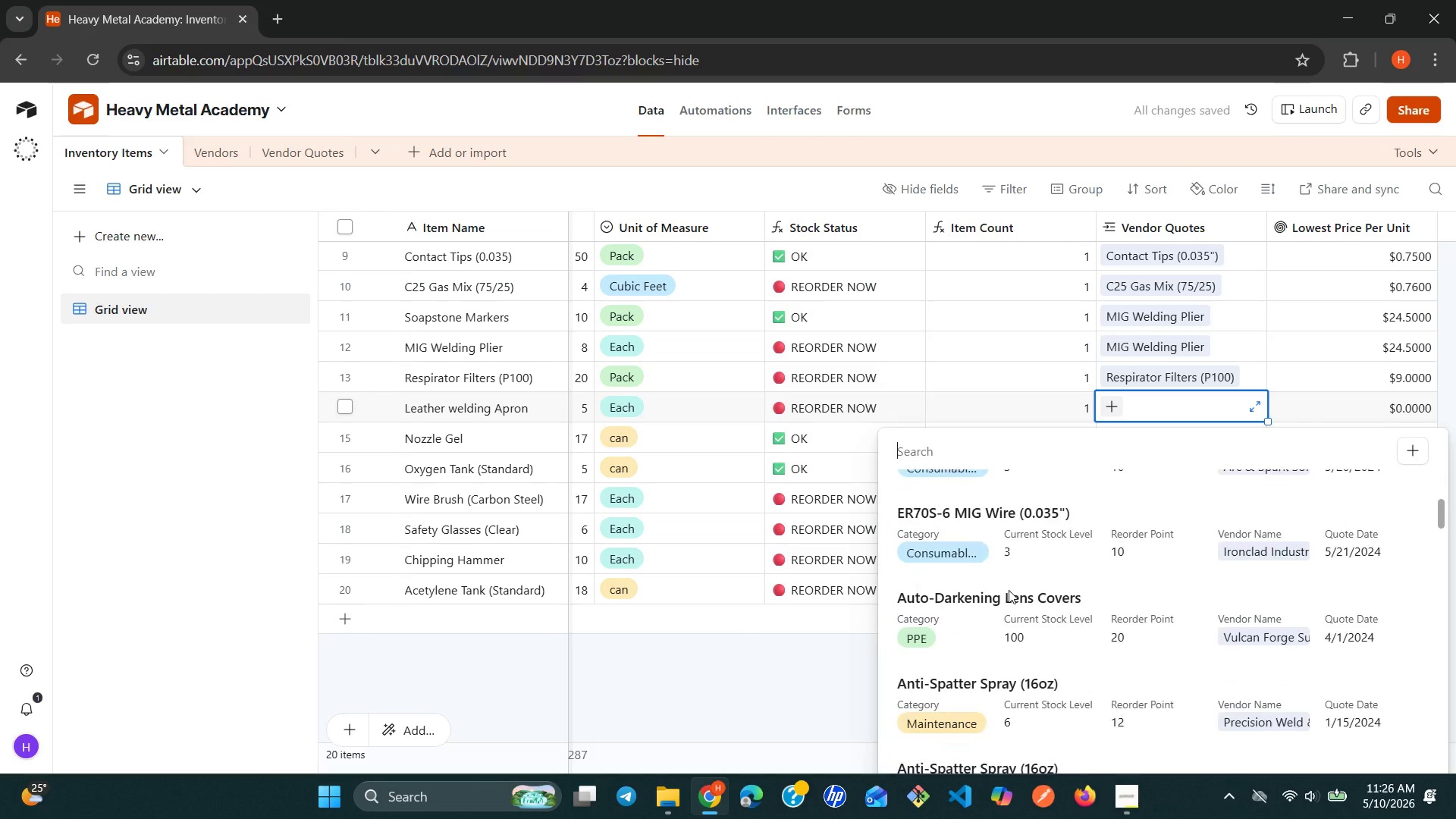 
wait(11.88)
 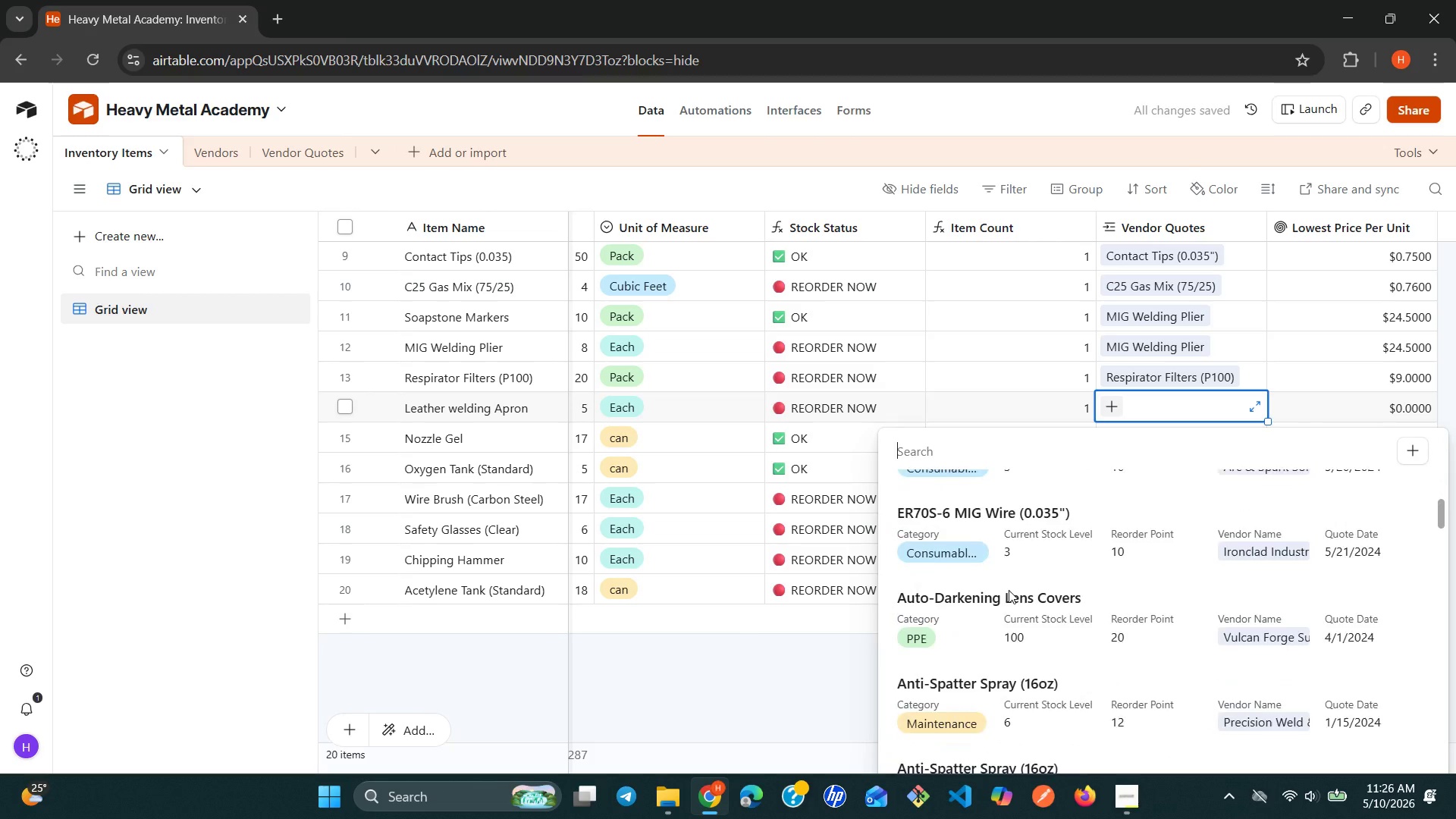 
left_click([998, 589])
 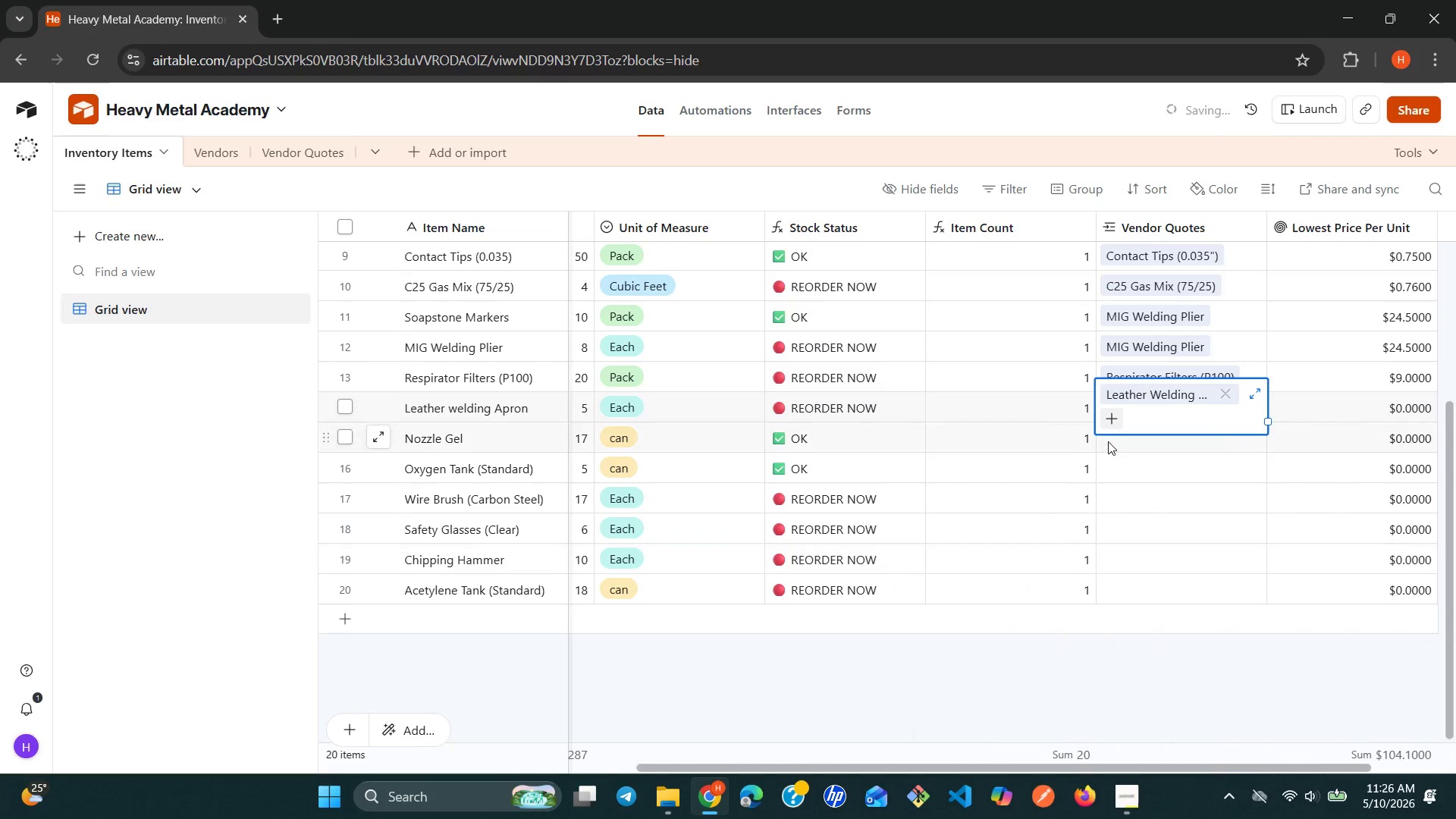 
left_click([1109, 441])
 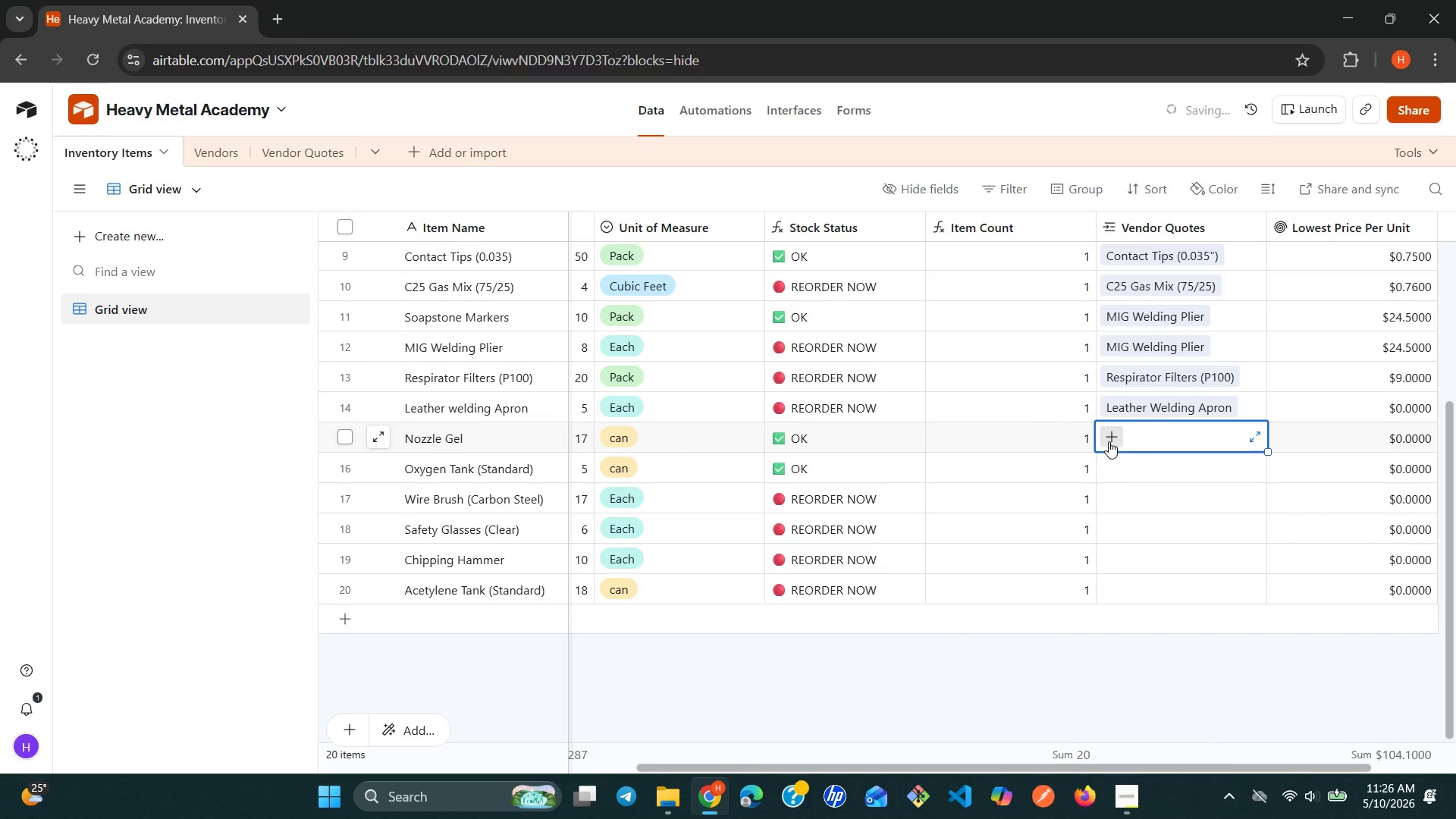 
double_click([1109, 441])
 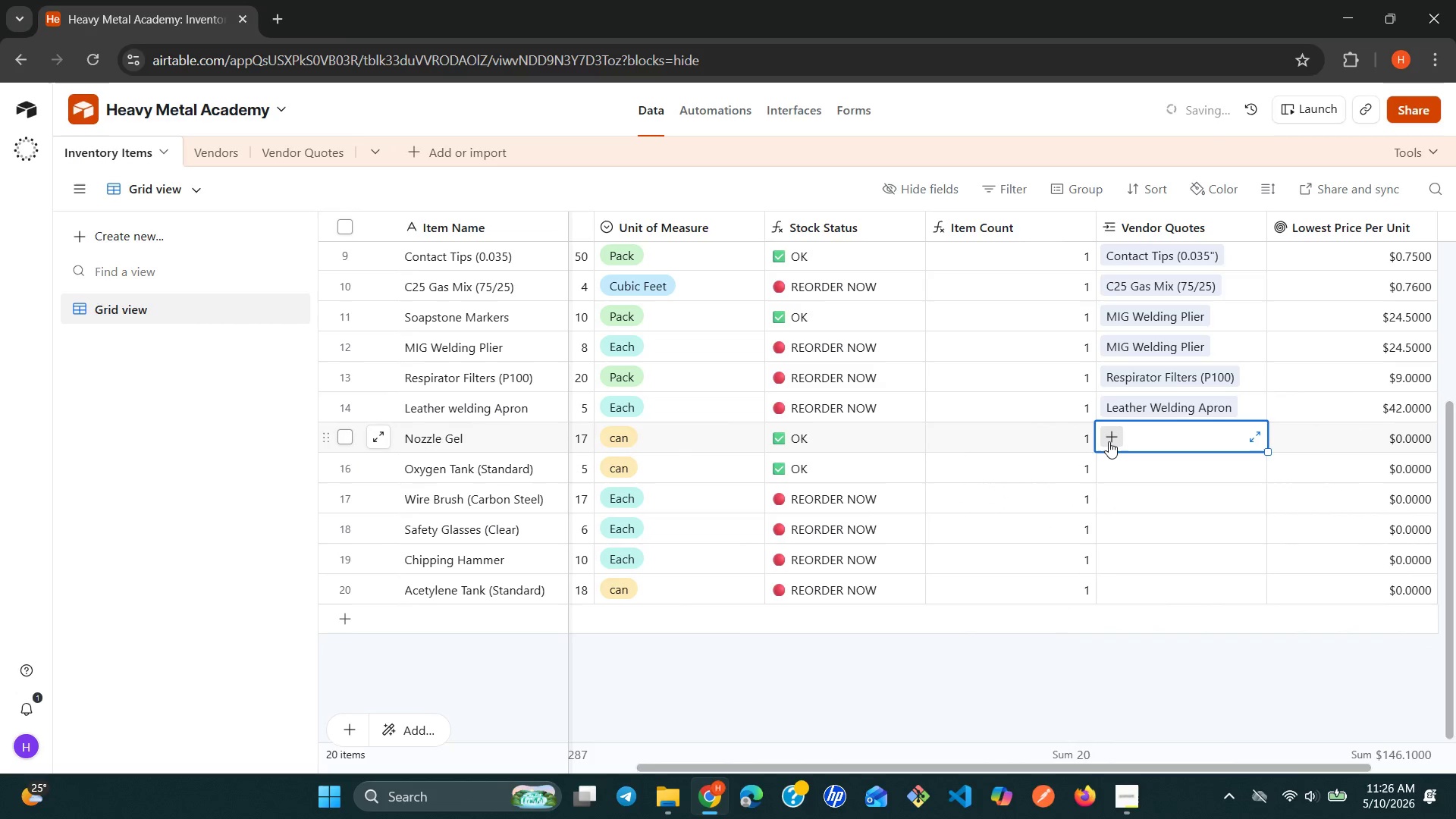 
left_click([1109, 441])
 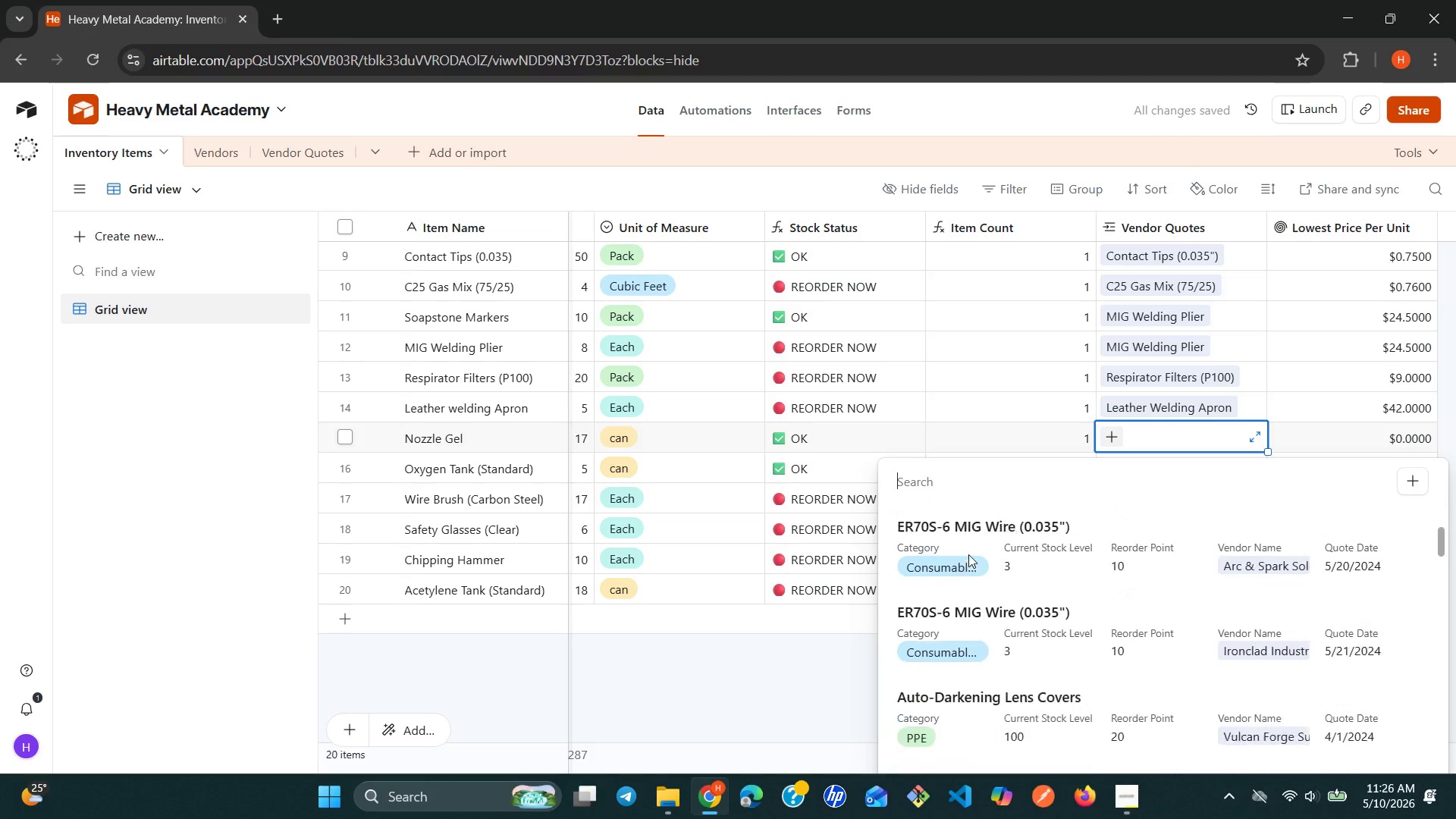 
wait(10.94)
 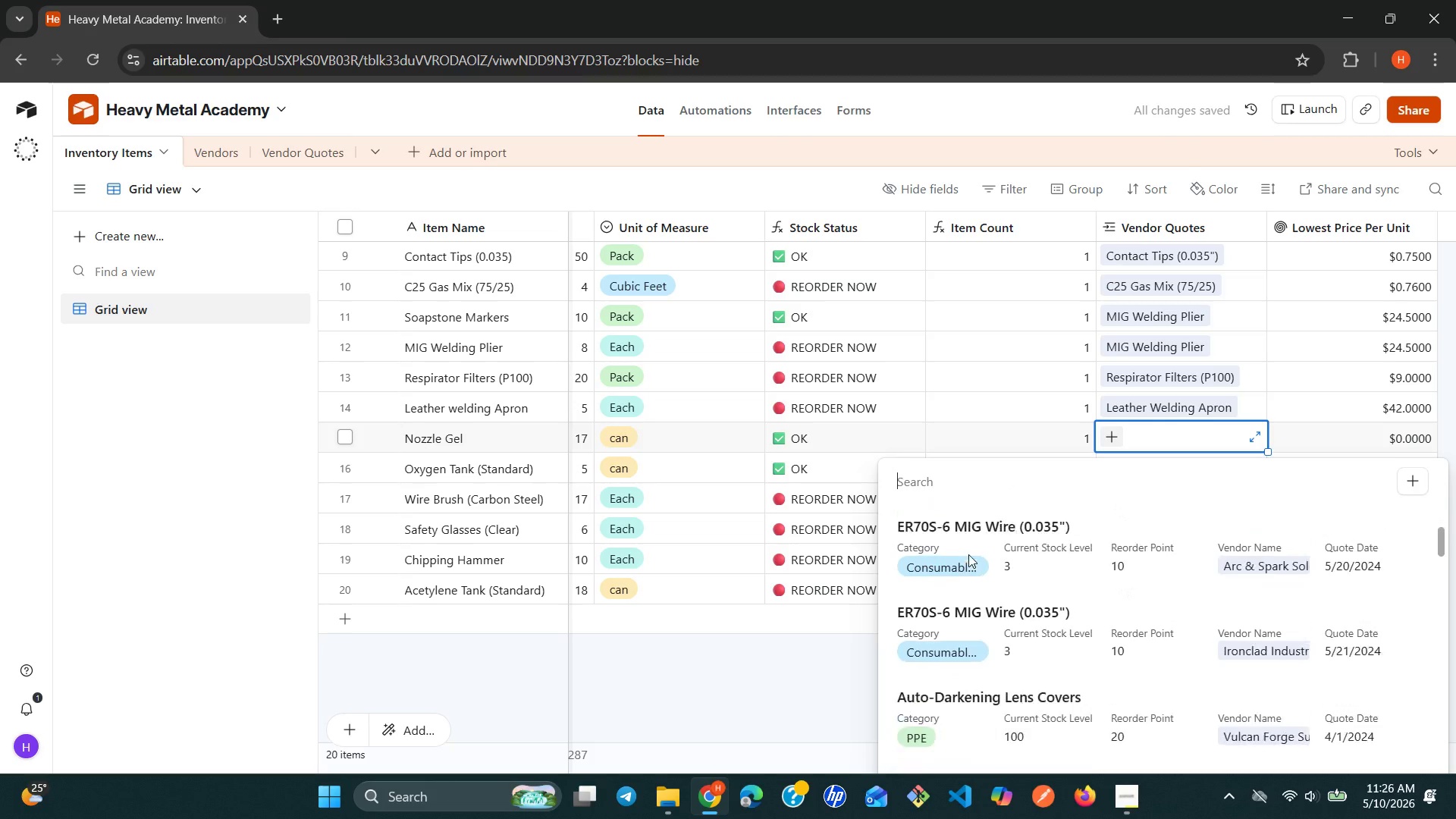 
left_click([934, 639])
 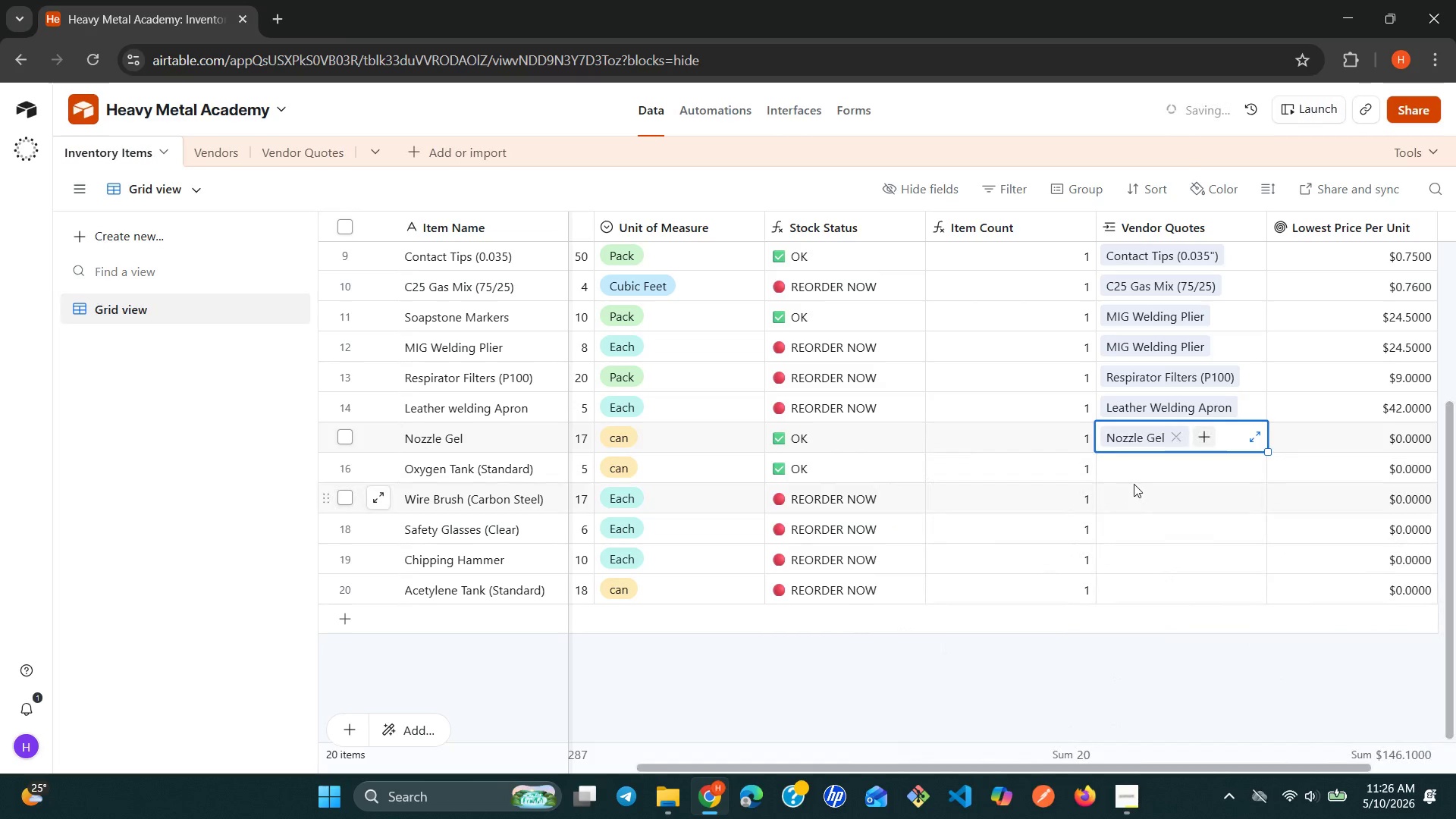 
left_click([1134, 480])
 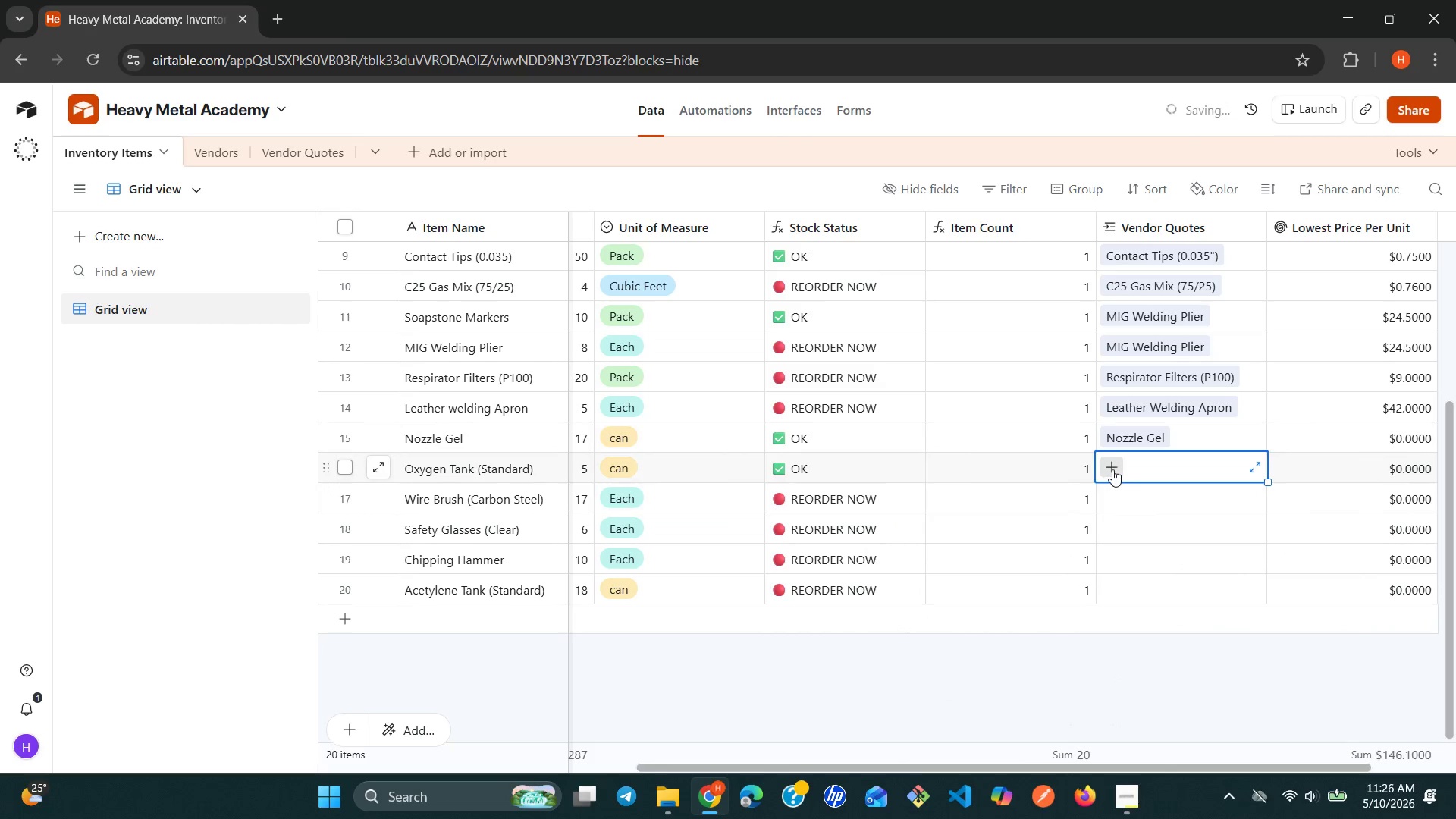 
left_click([1112, 469])
 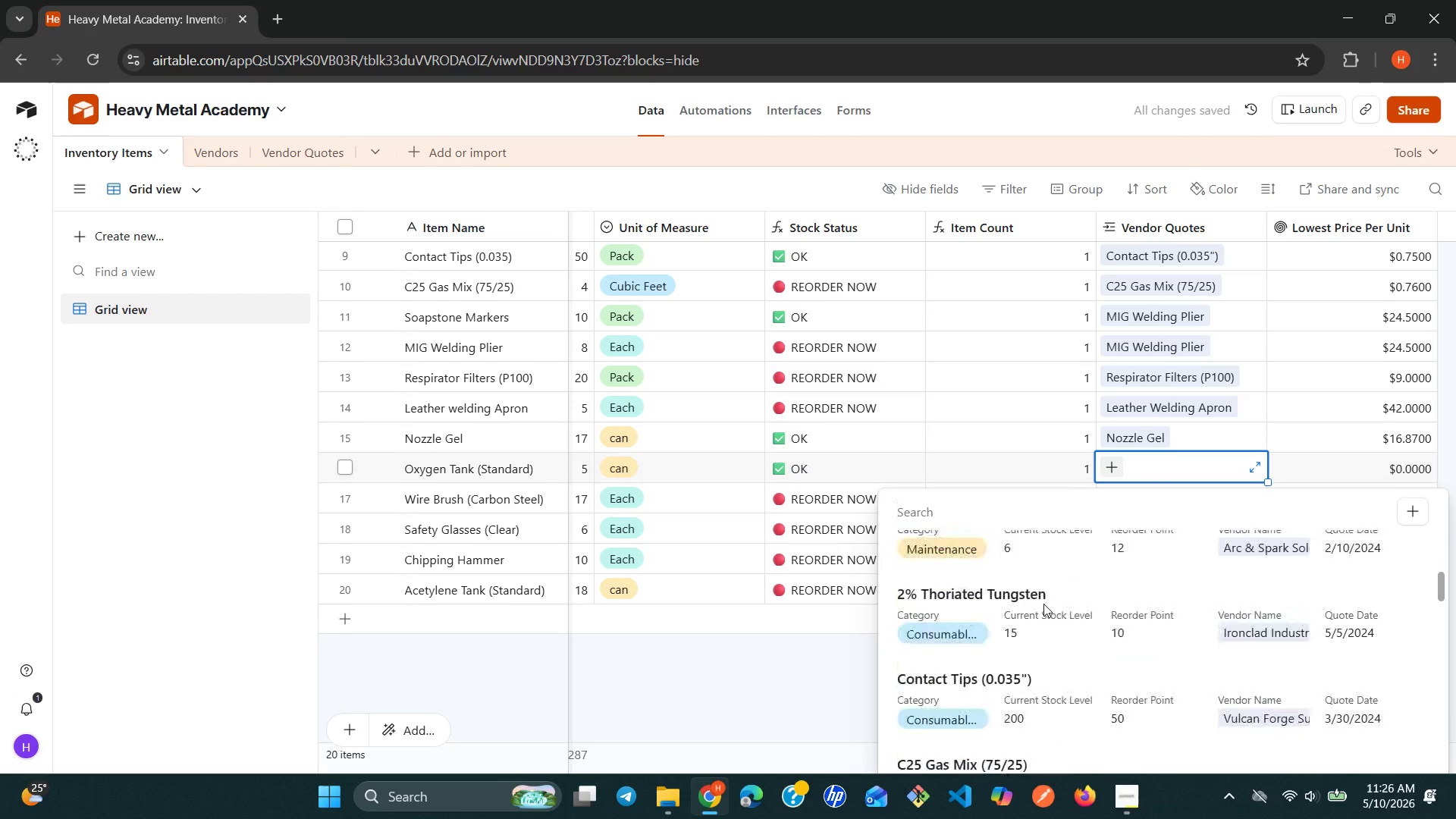 
wait(11.2)
 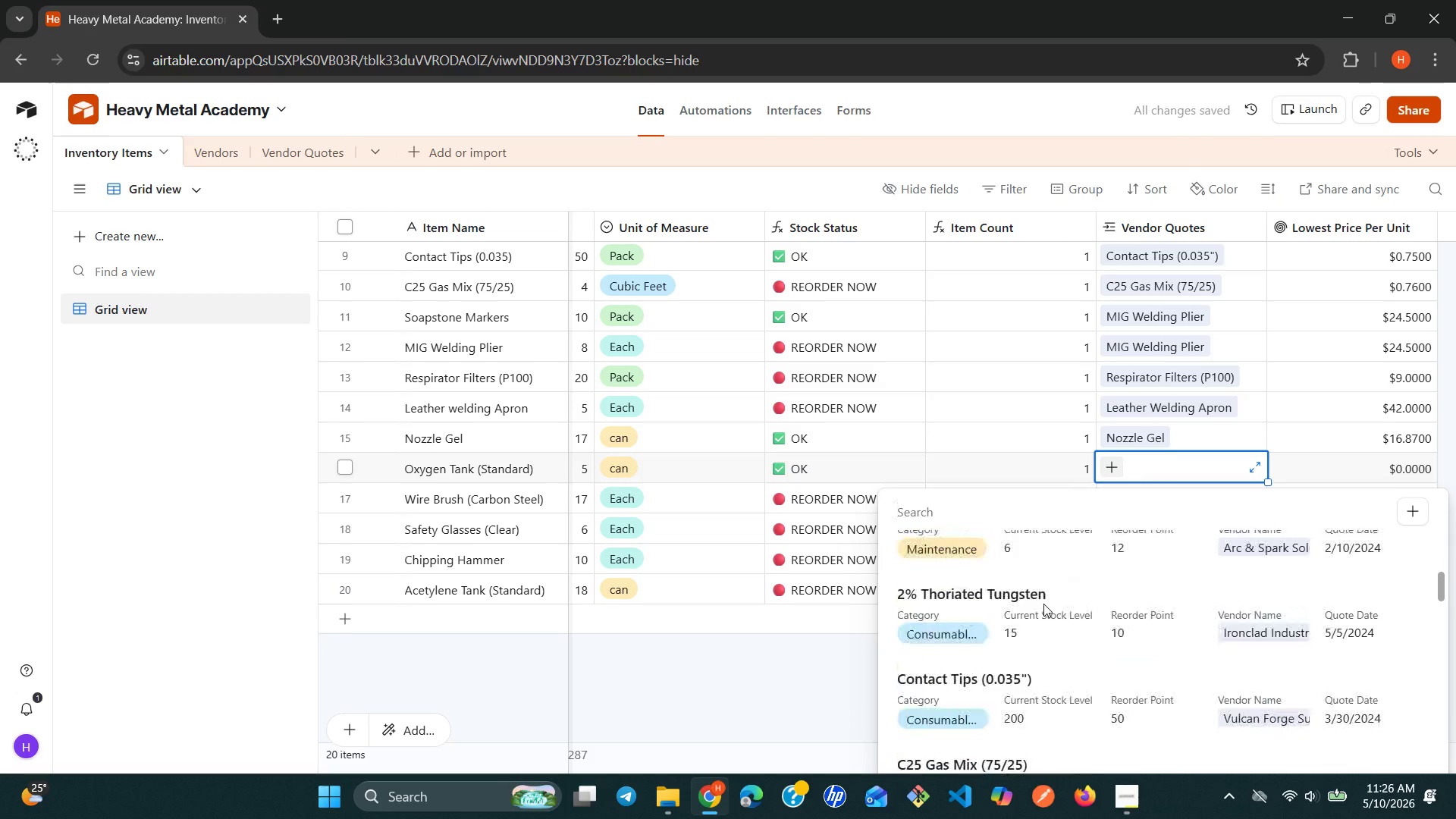 
left_click([1003, 605])
 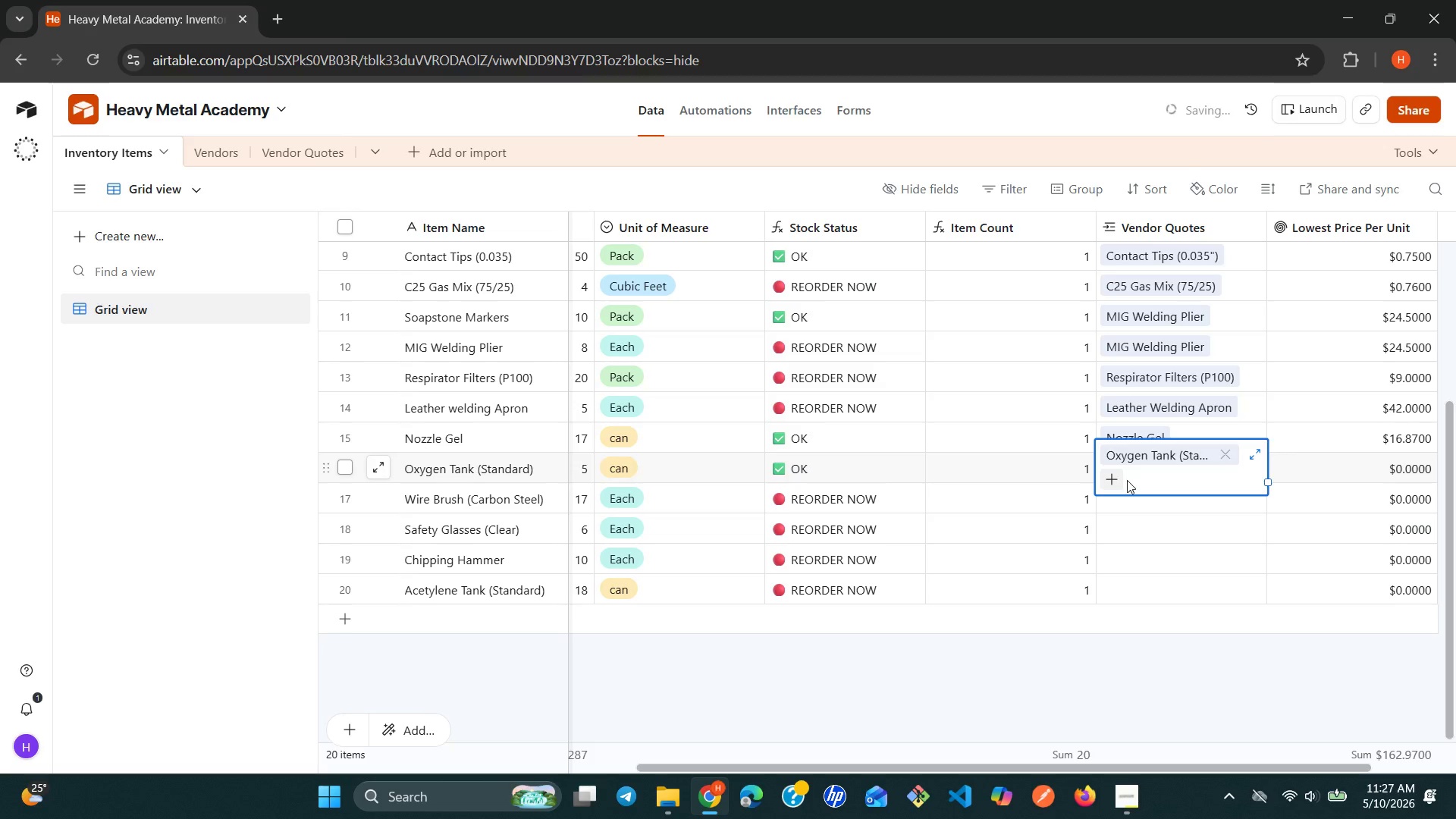 
left_click([1114, 511])
 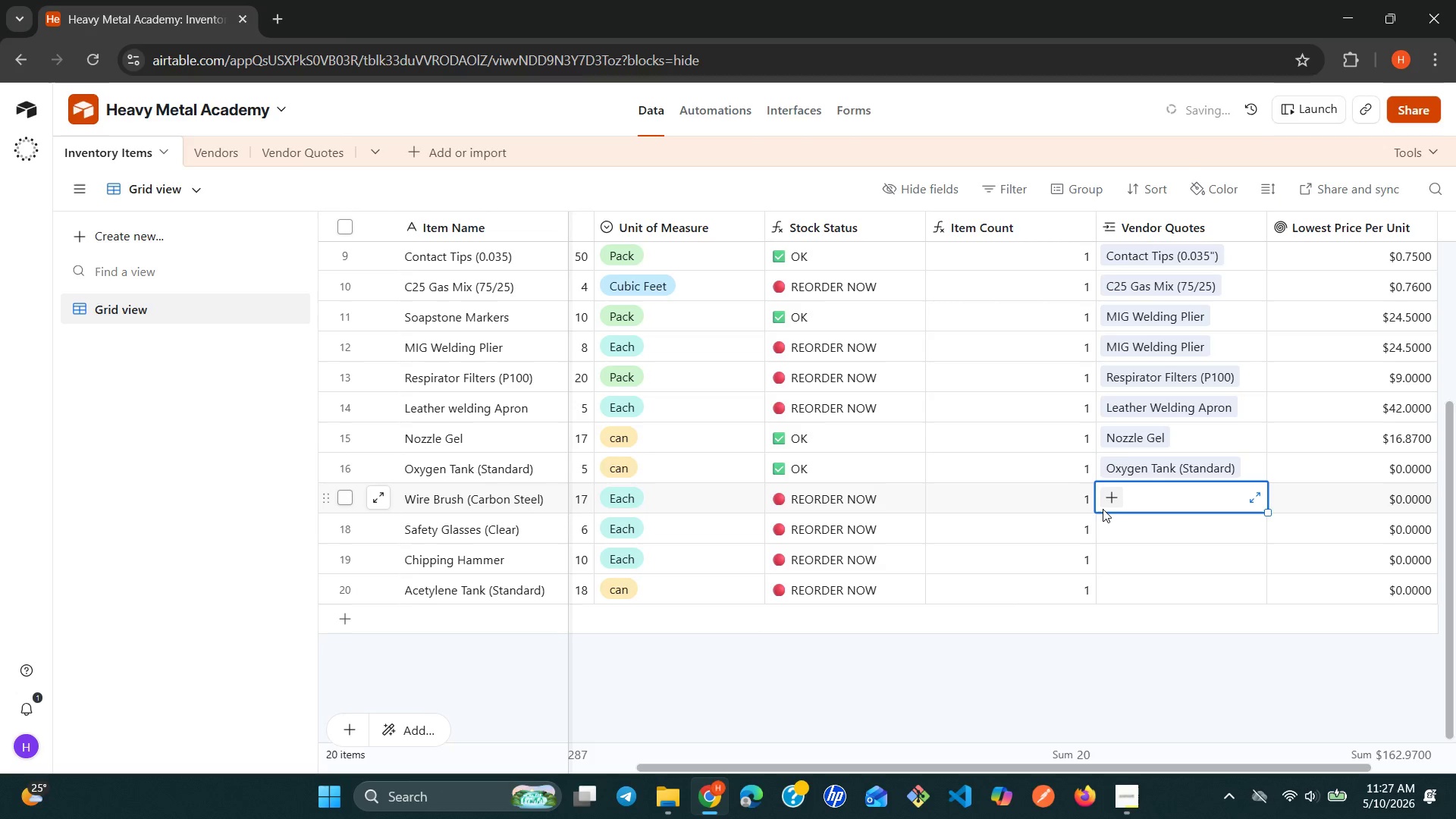 
left_click([1103, 509])
 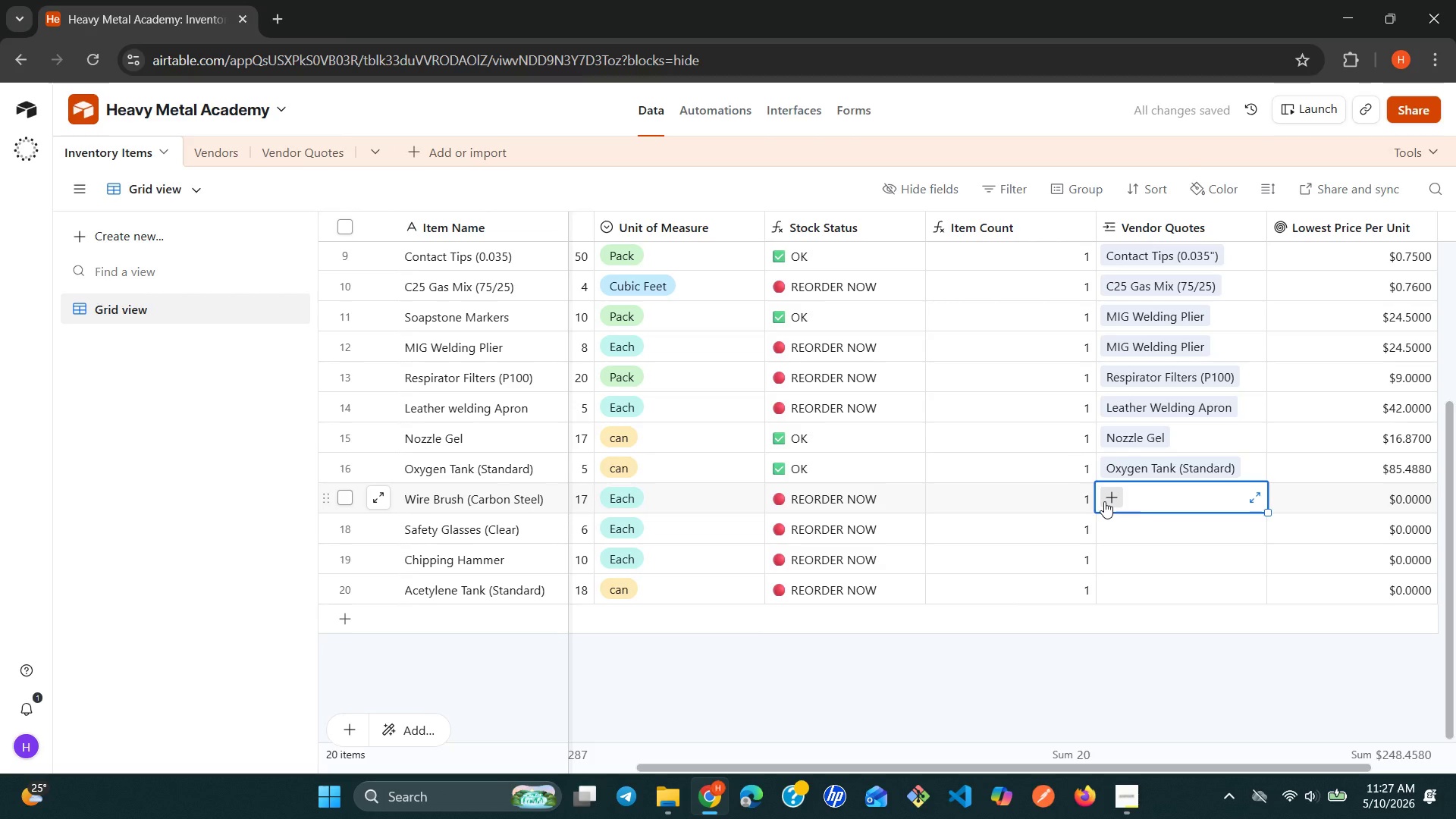 
left_click([1104, 501])
 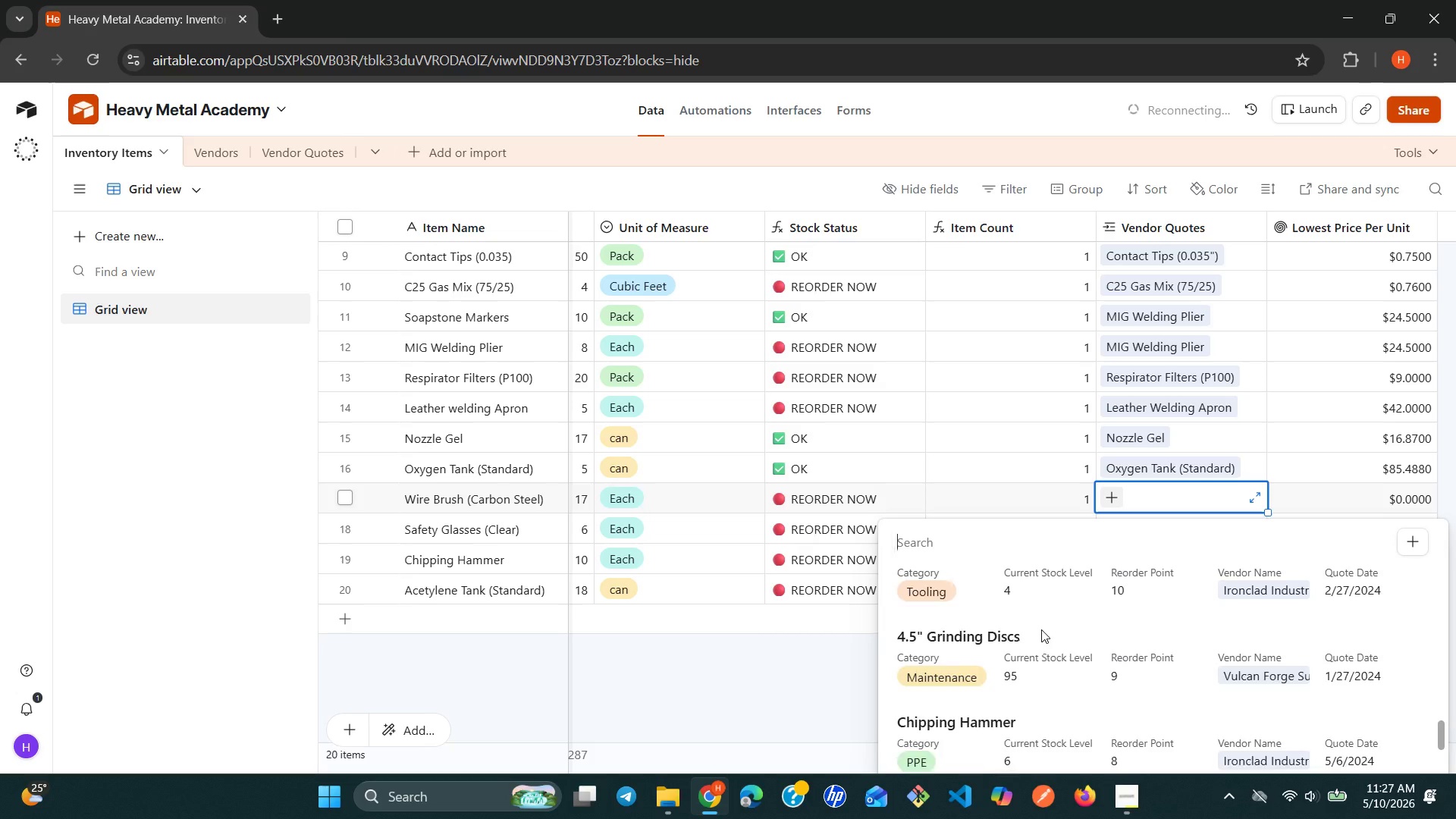 
wait(32.84)
 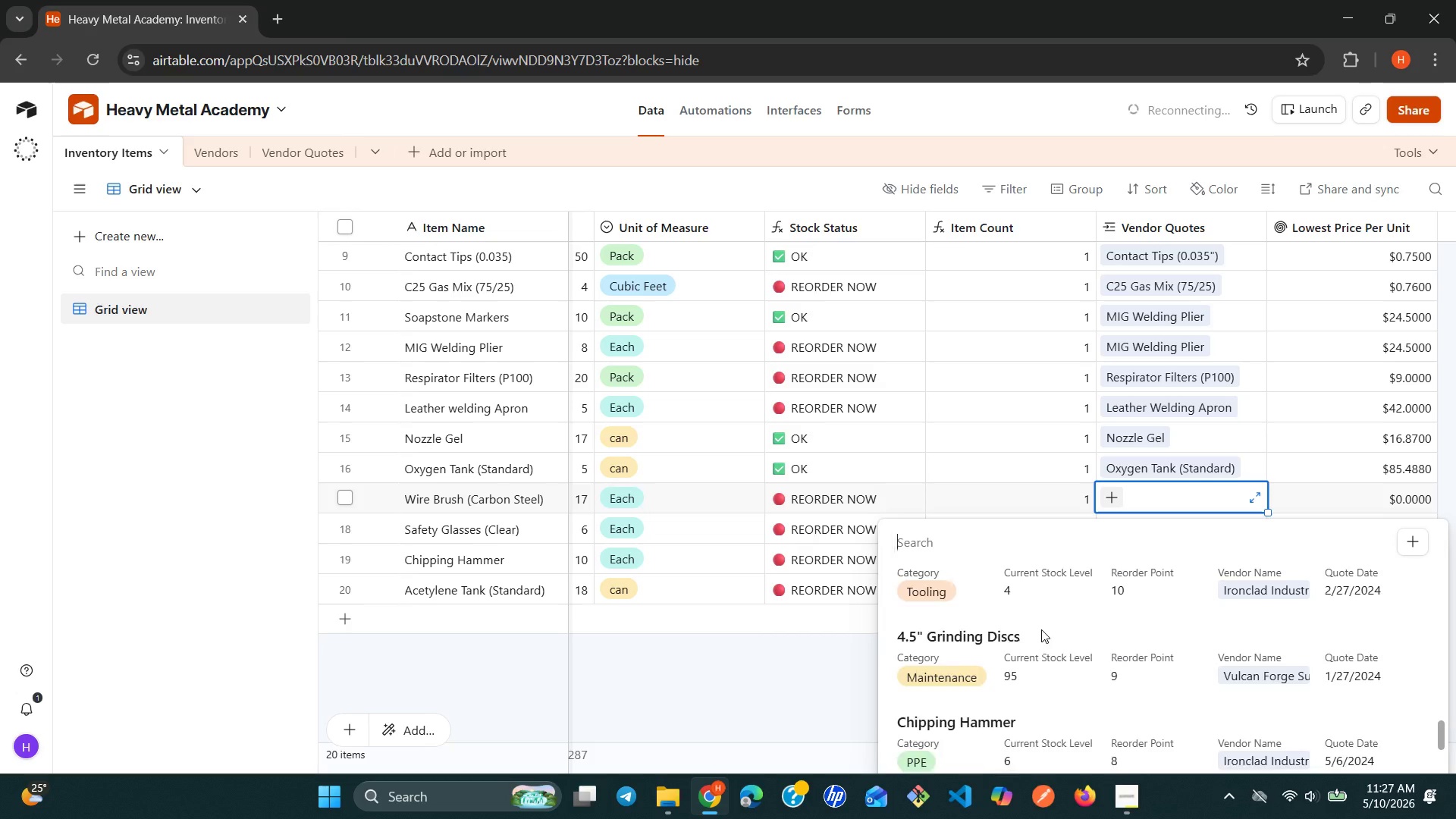 
left_click([1015, 618])
 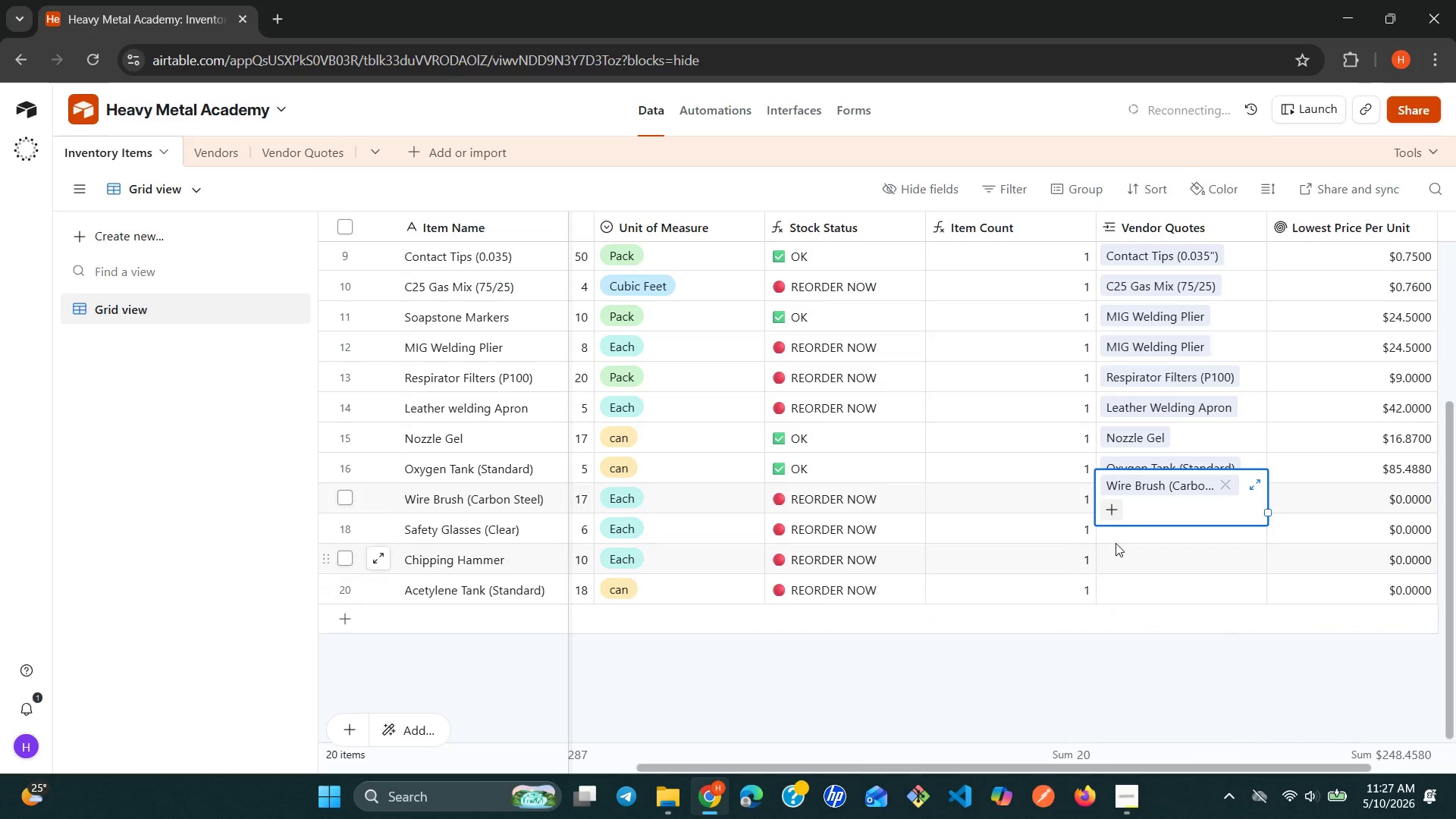 
left_click([1122, 533])
 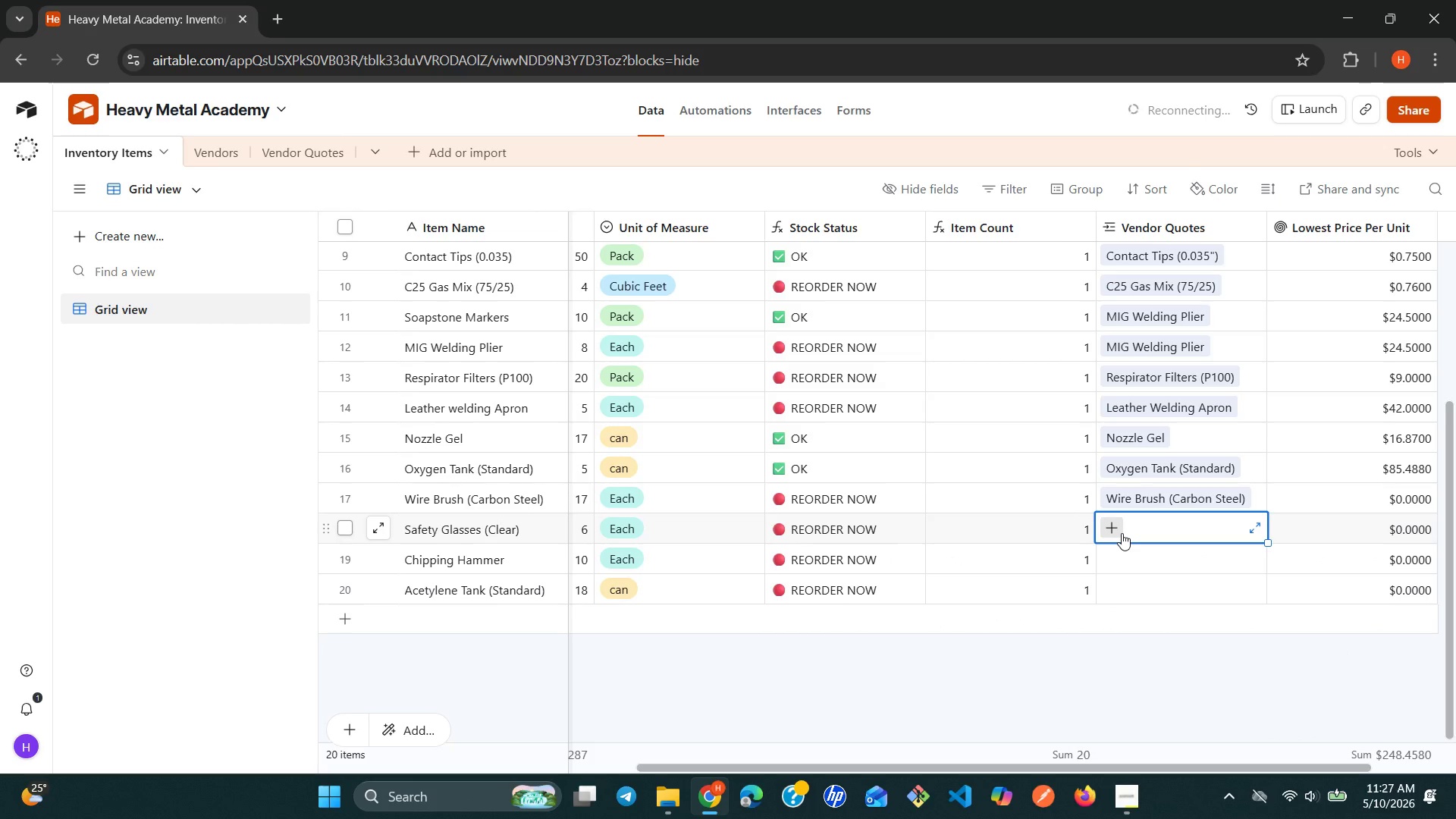 
left_click([1122, 533])
 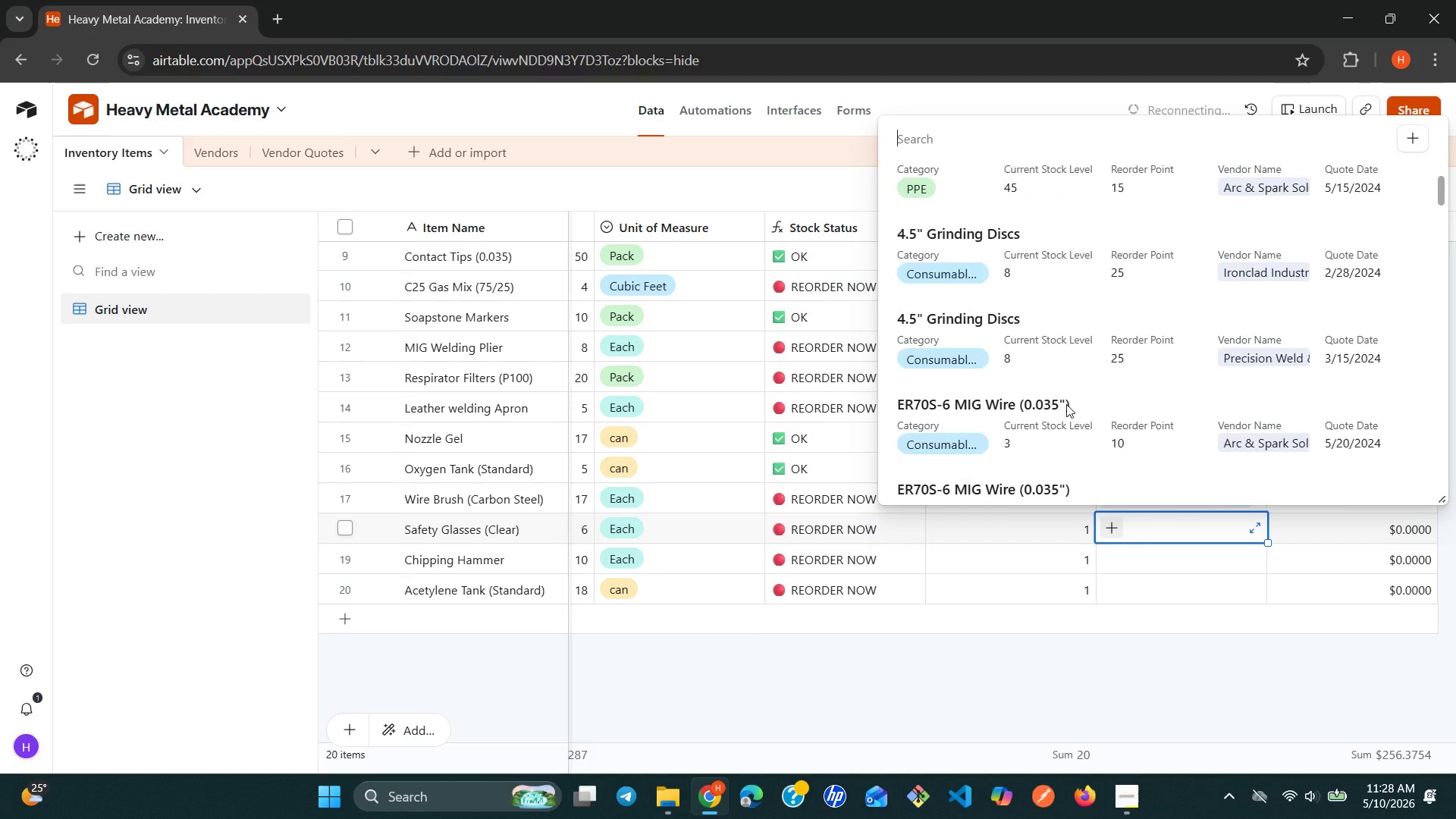 
wait(24.92)
 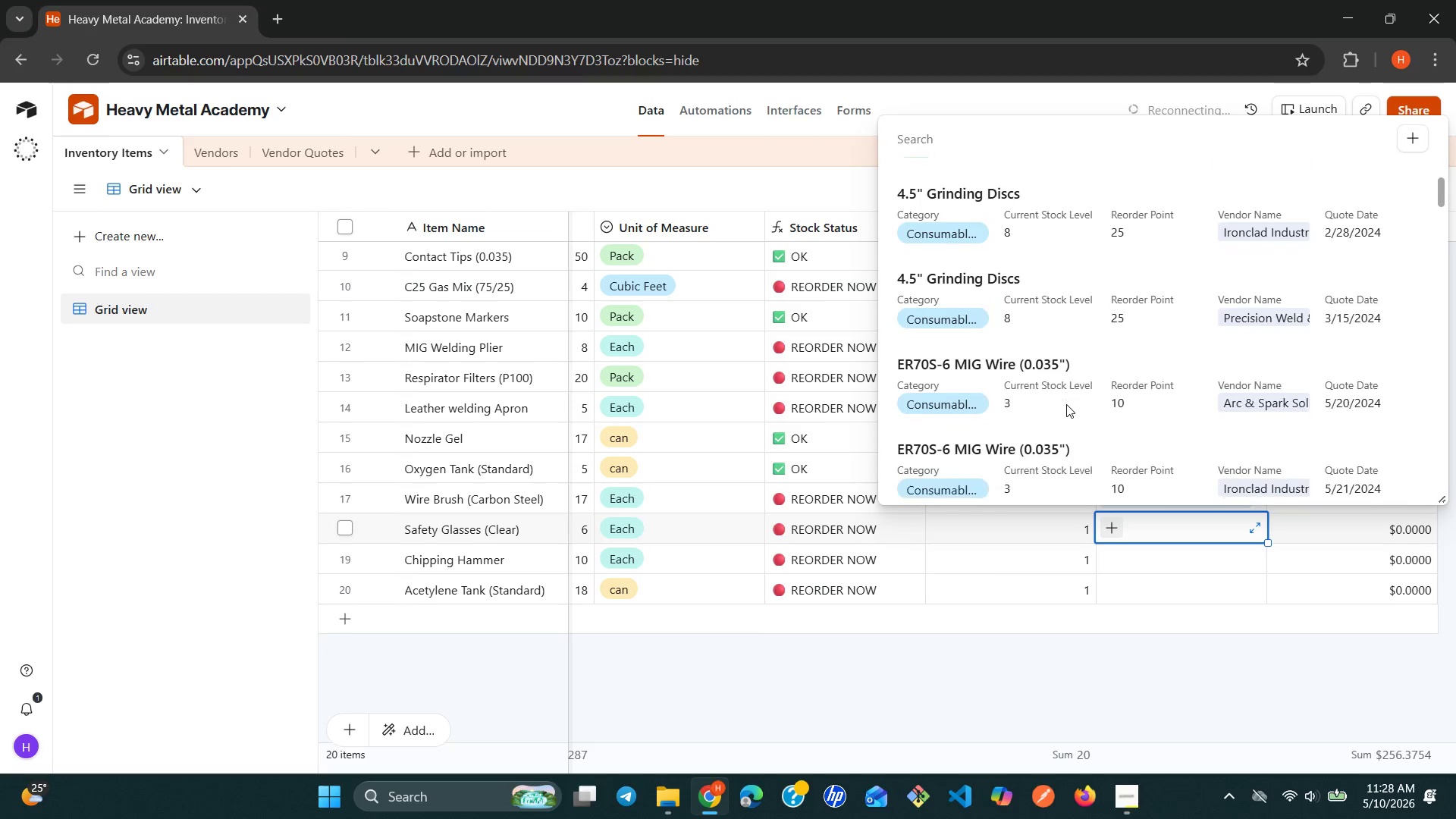 
type(Sa)
 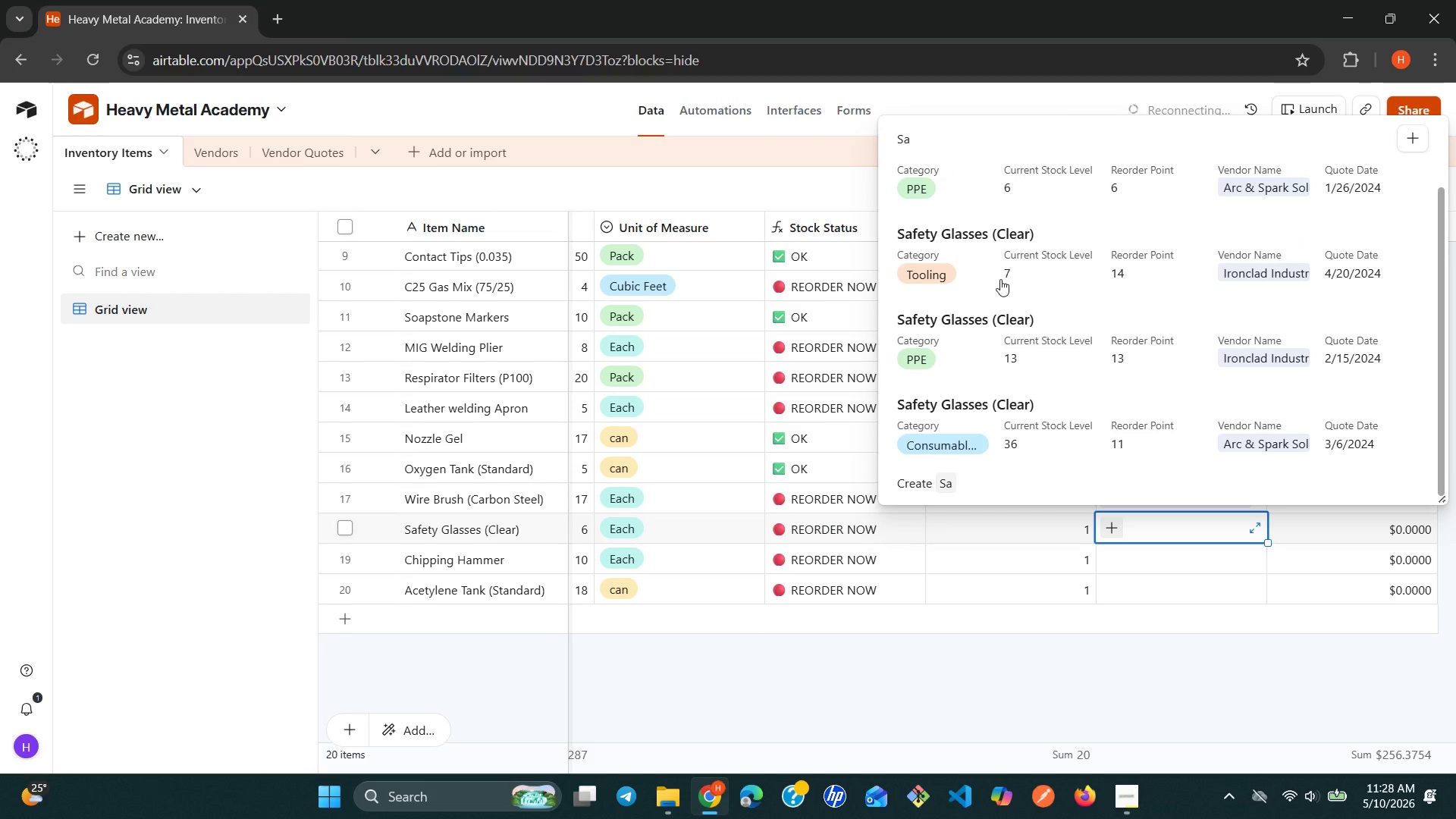 
left_click([983, 240])
 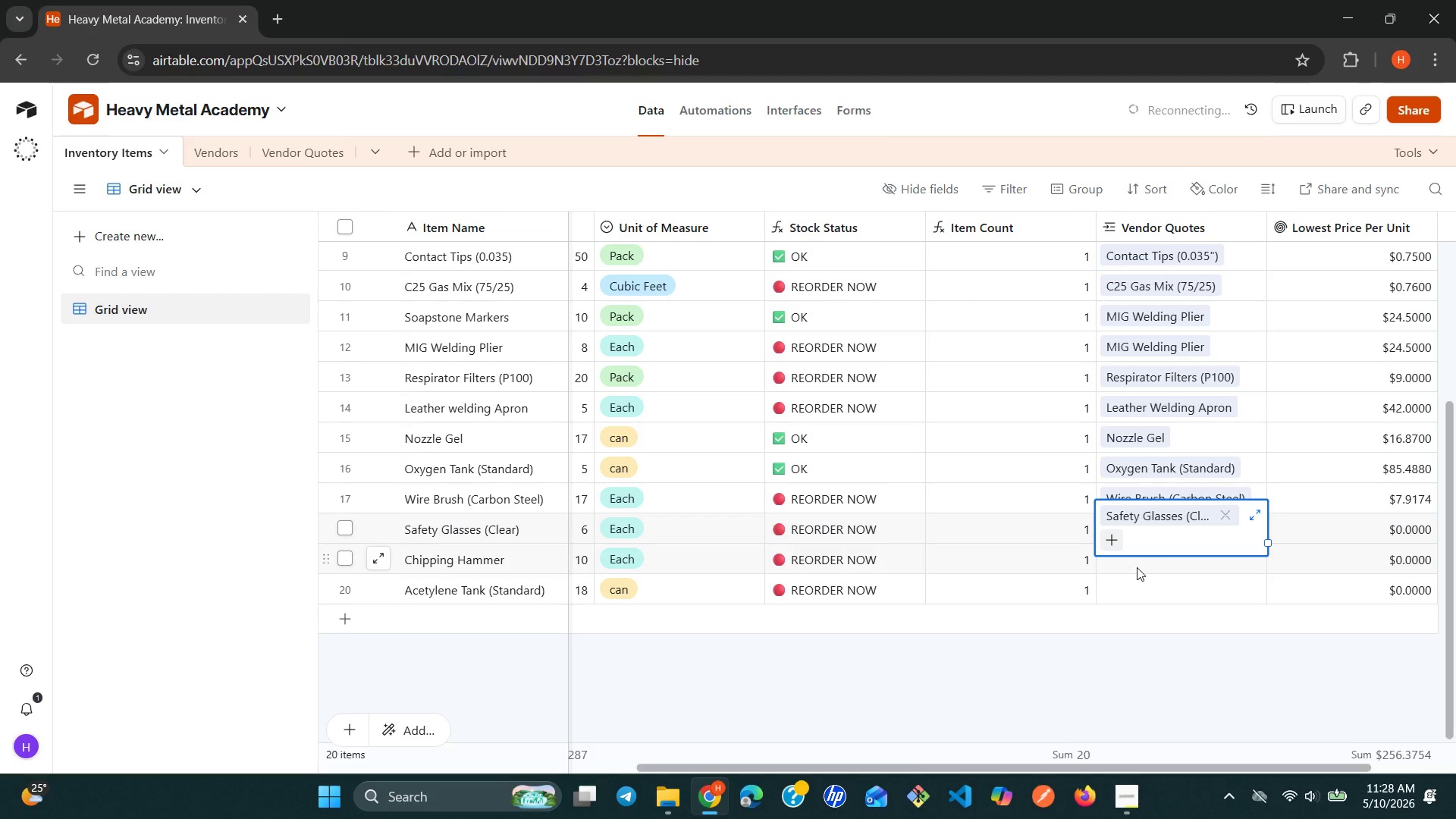 
left_click([1137, 567])
 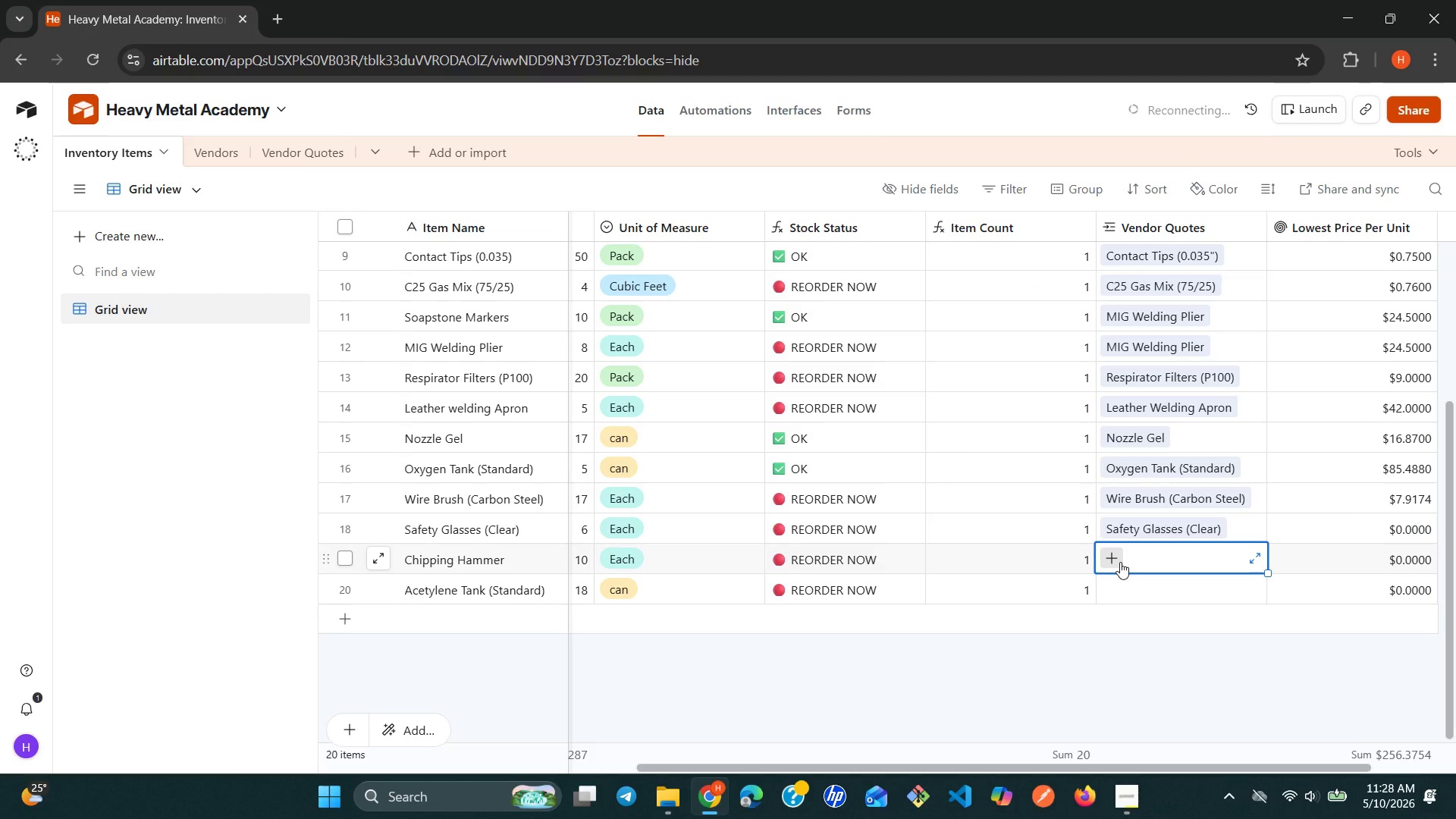 
left_click([1120, 562])
 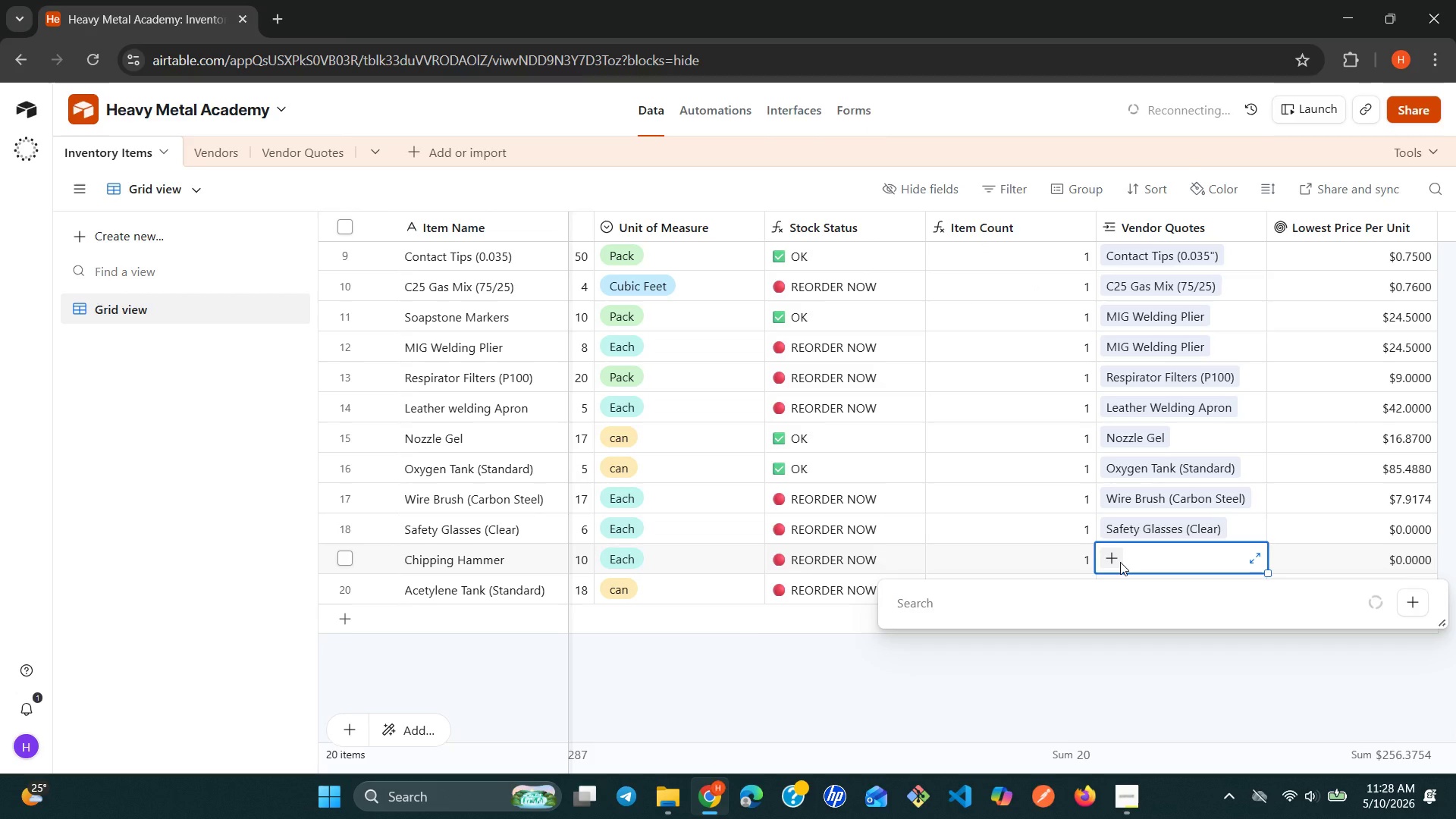 
type(ch)
 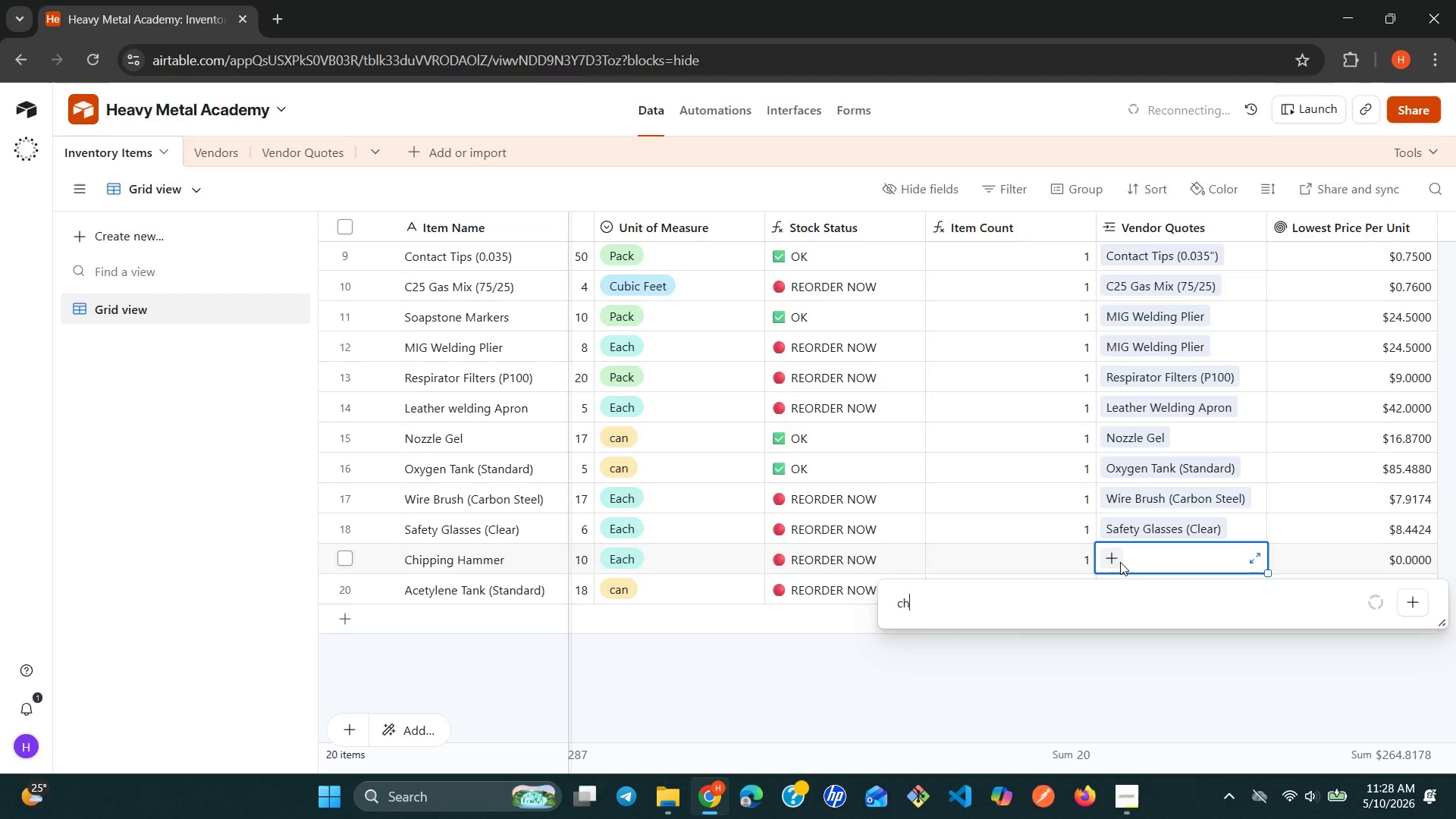 
wait(6.14)
 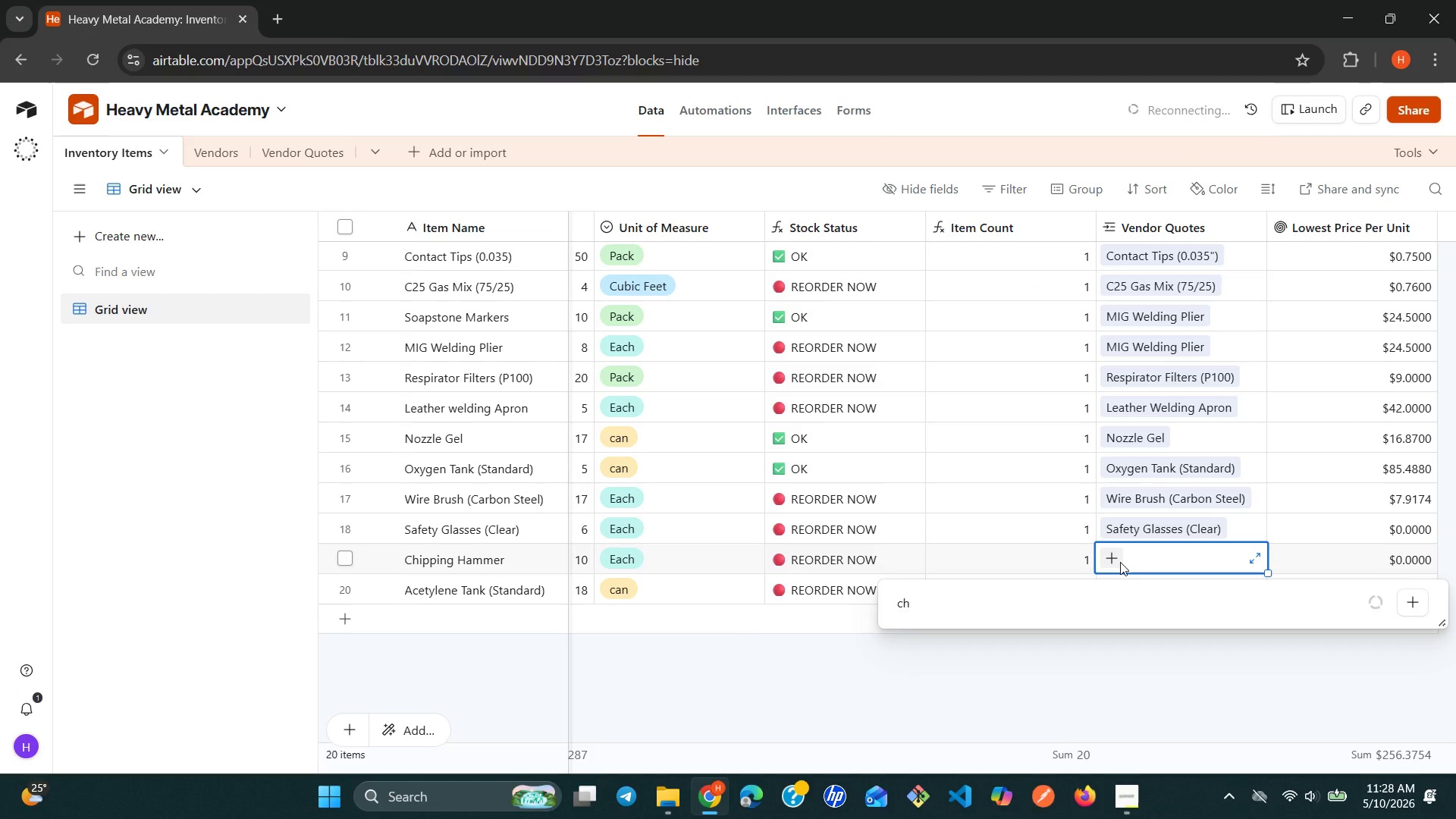 
key(I)
 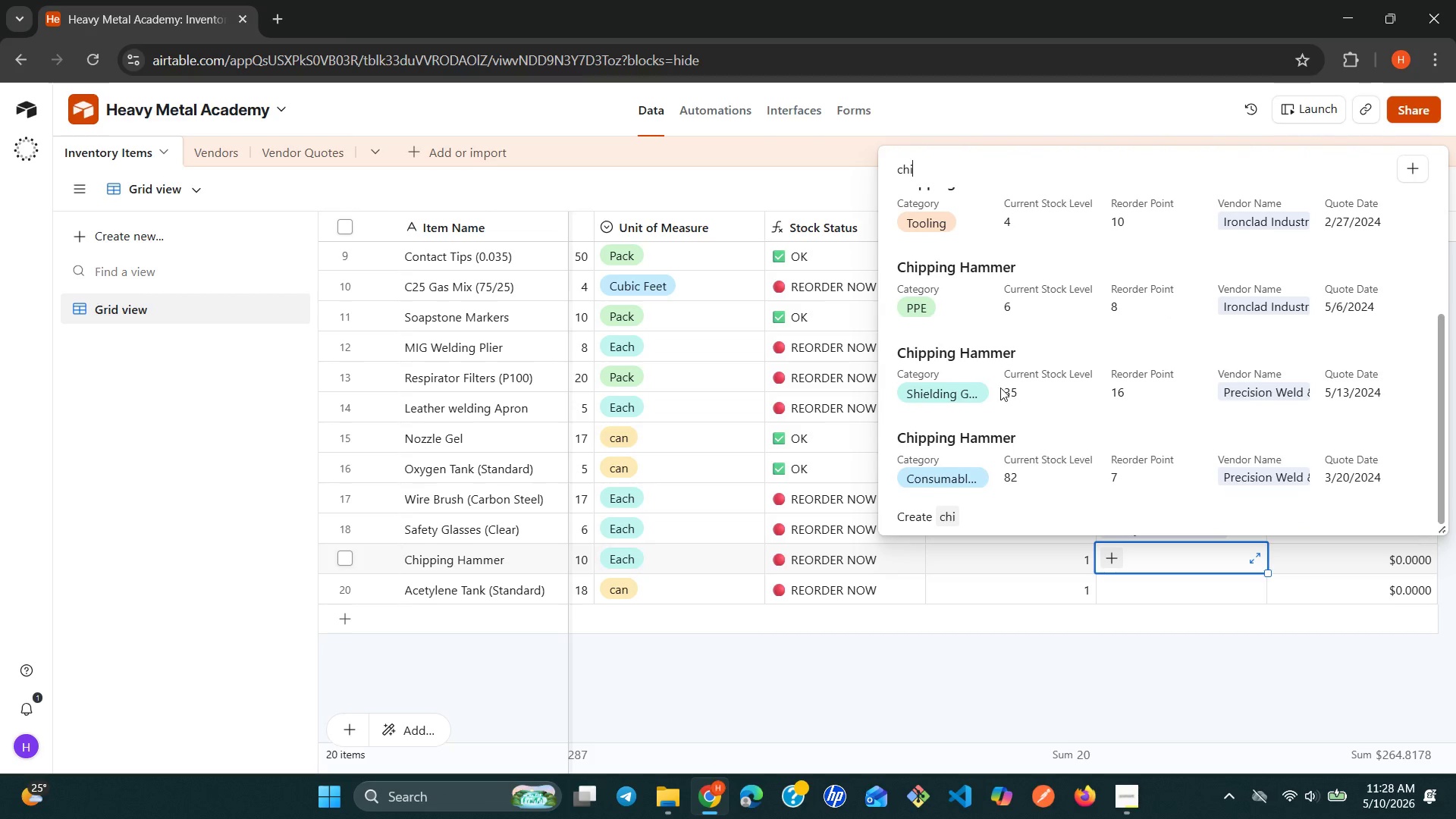 
wait(44.36)
 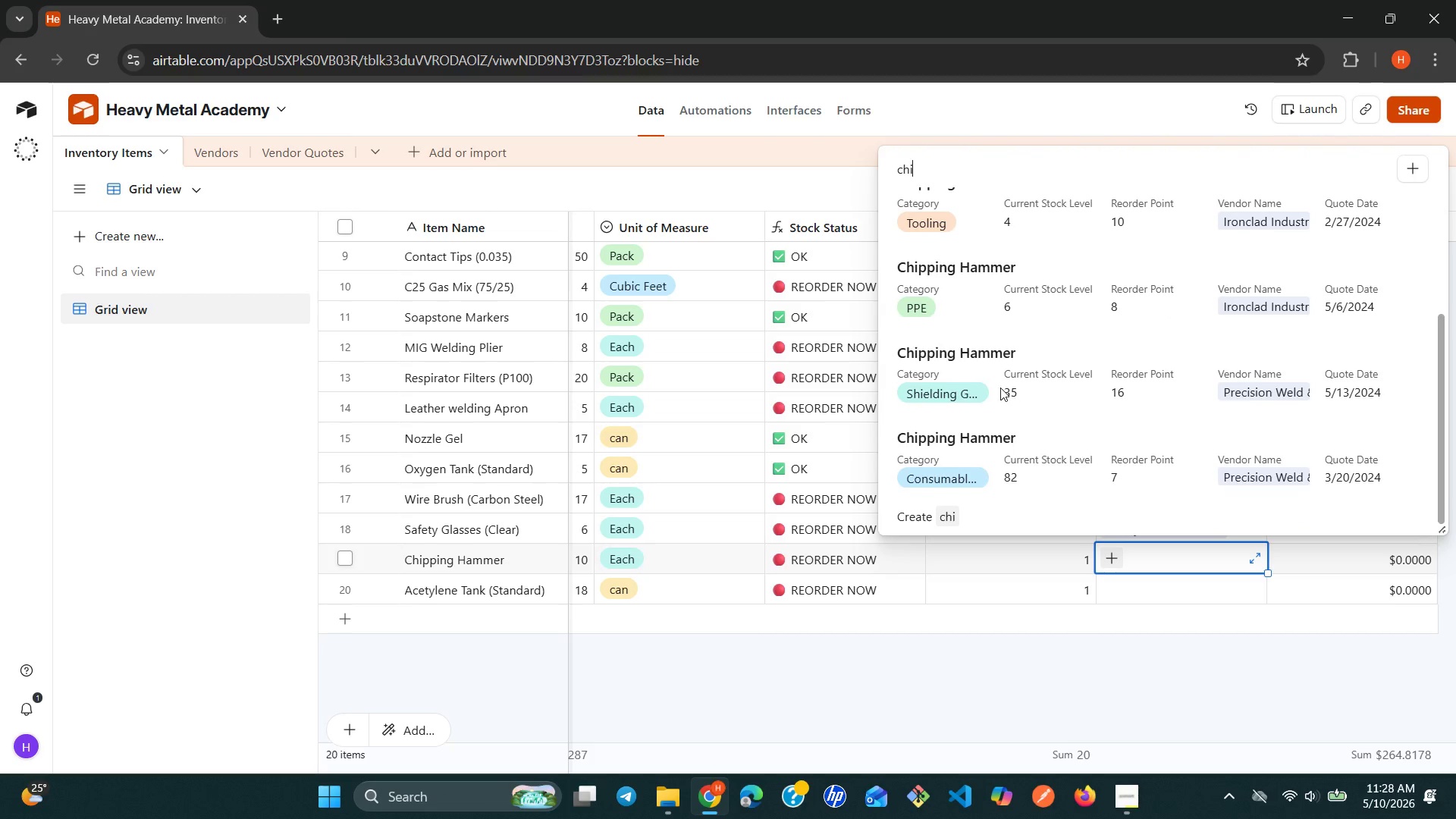 
left_click([1006, 269])
 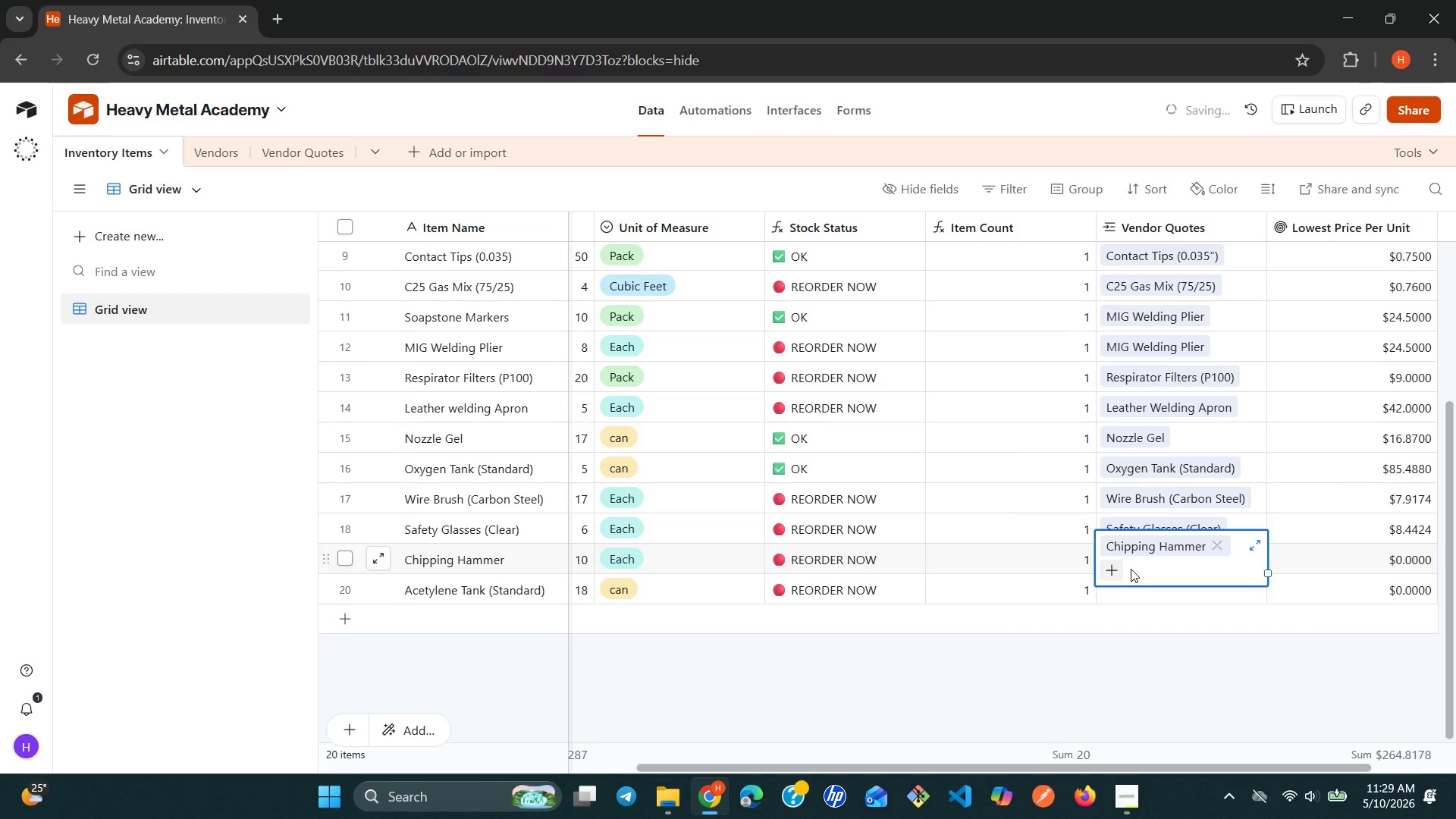 
left_click([1119, 592])
 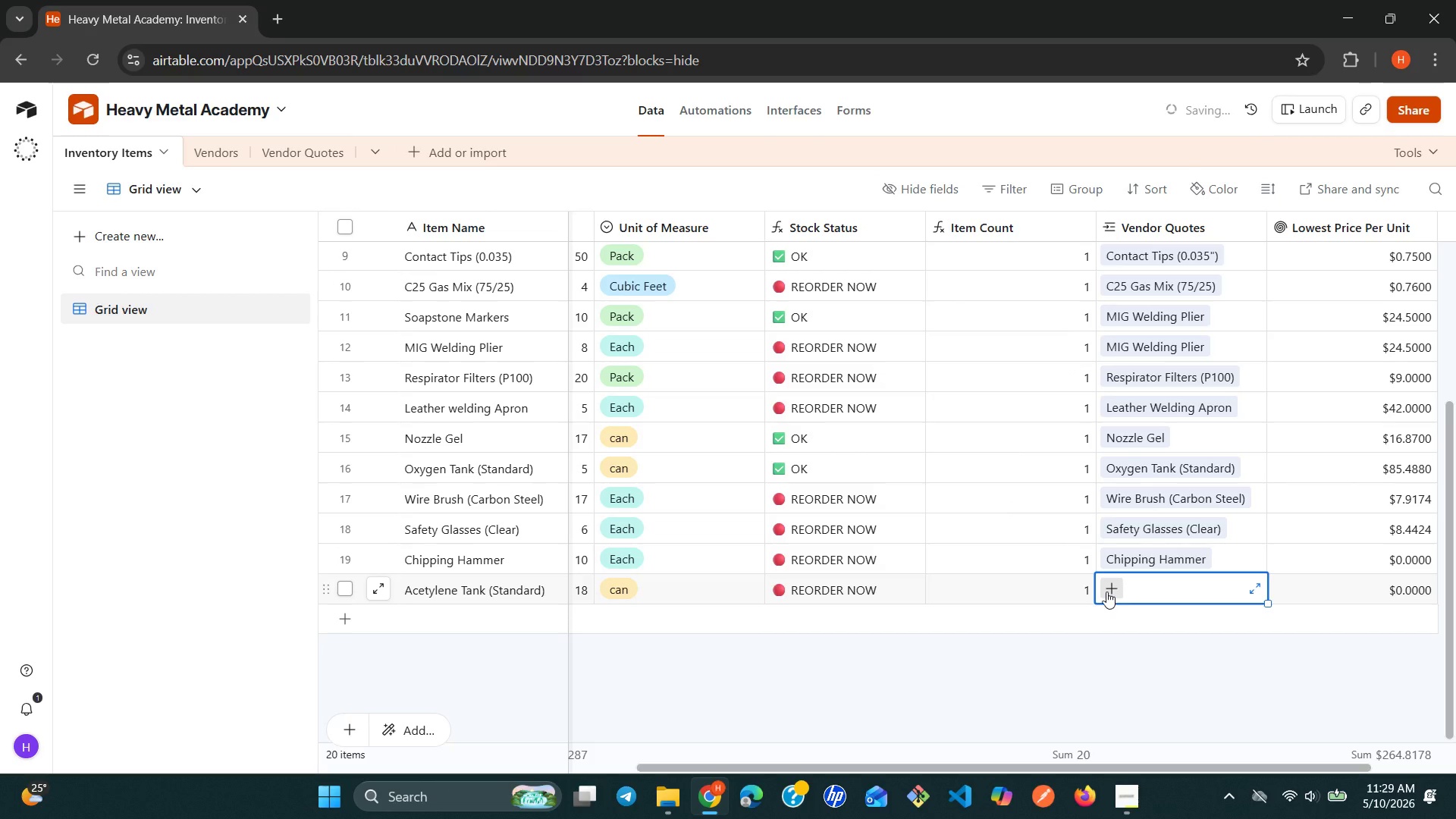 
left_click([1106, 592])
 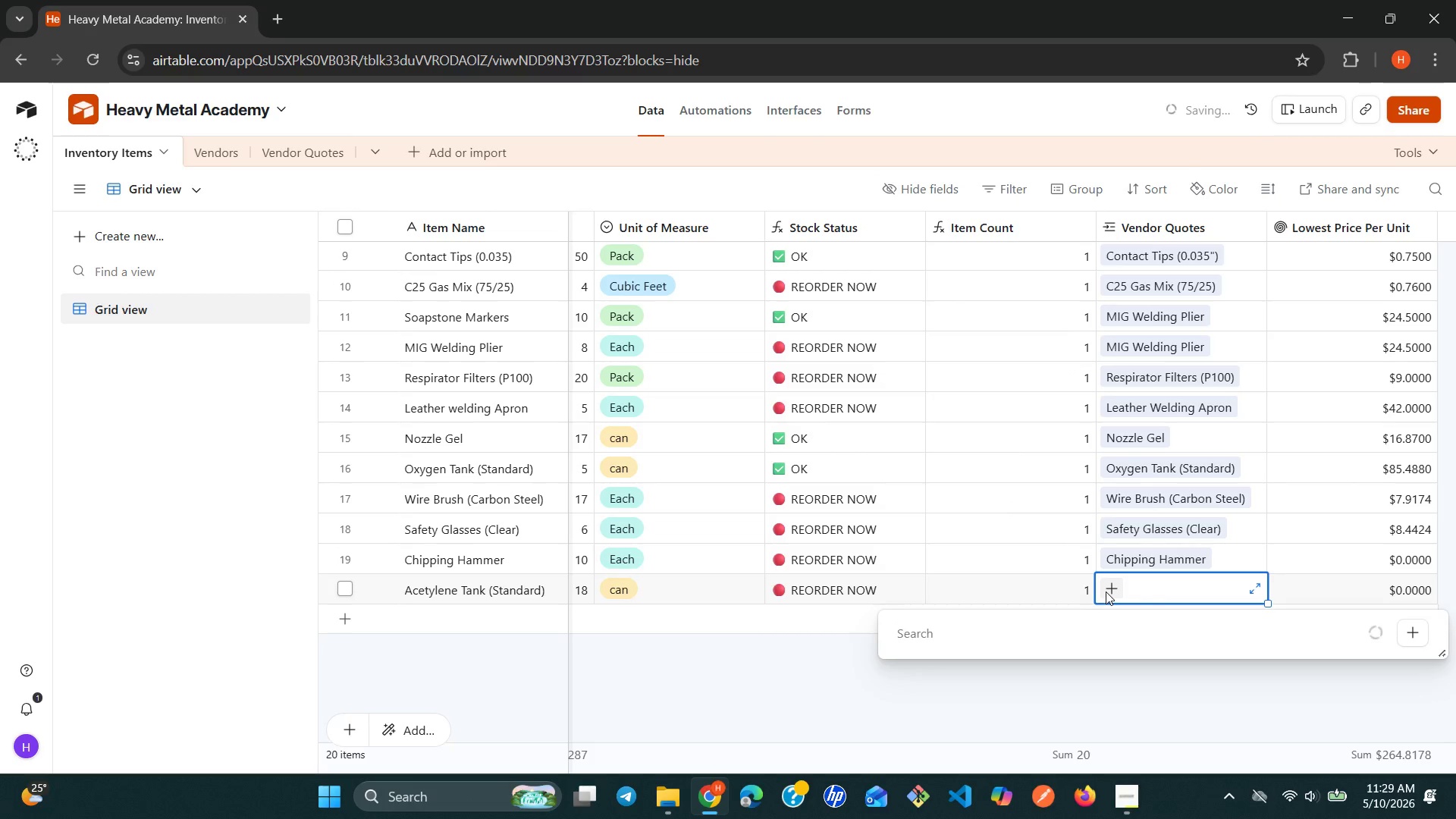 
type(ac)
 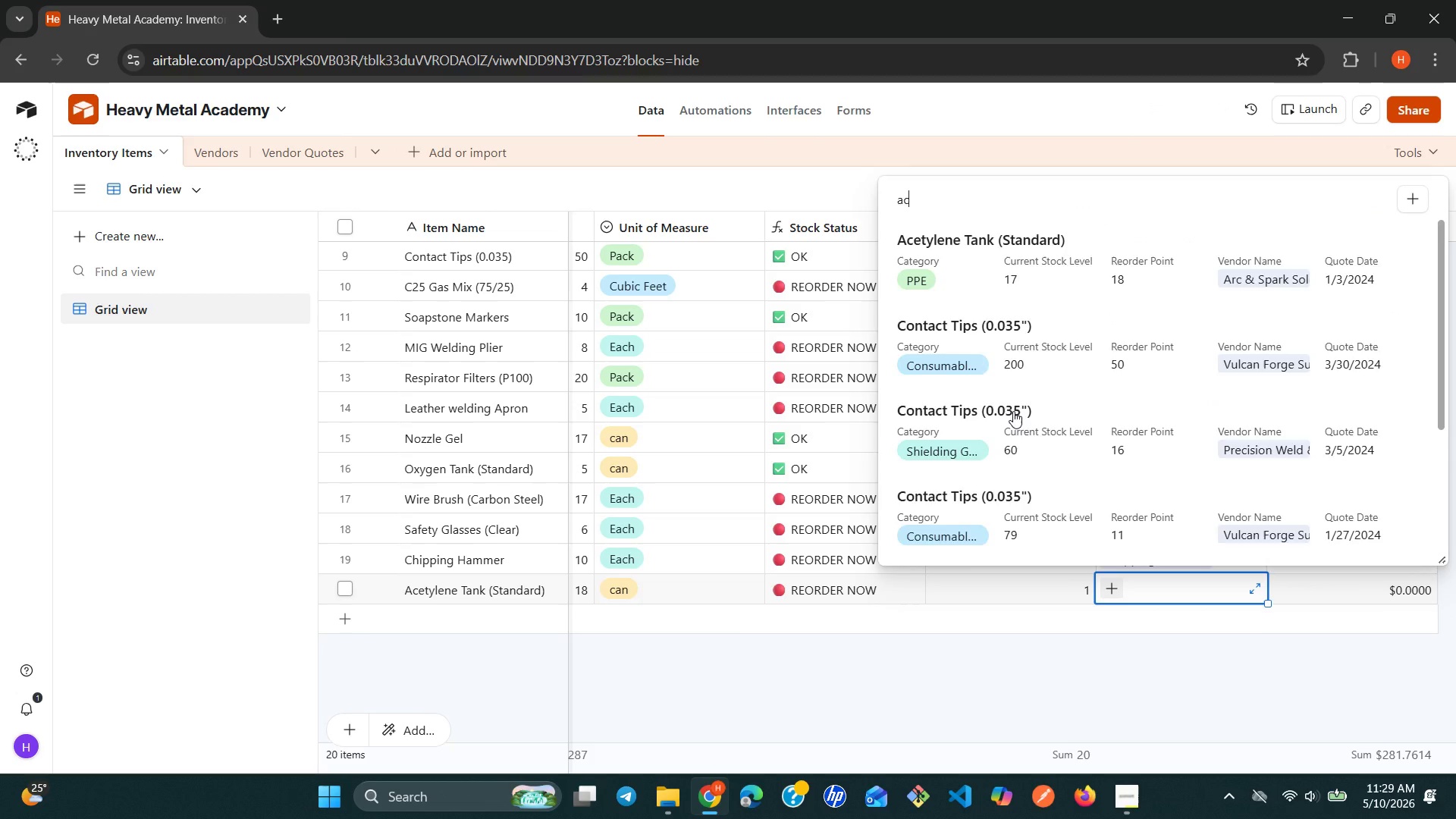 
wait(14.45)
 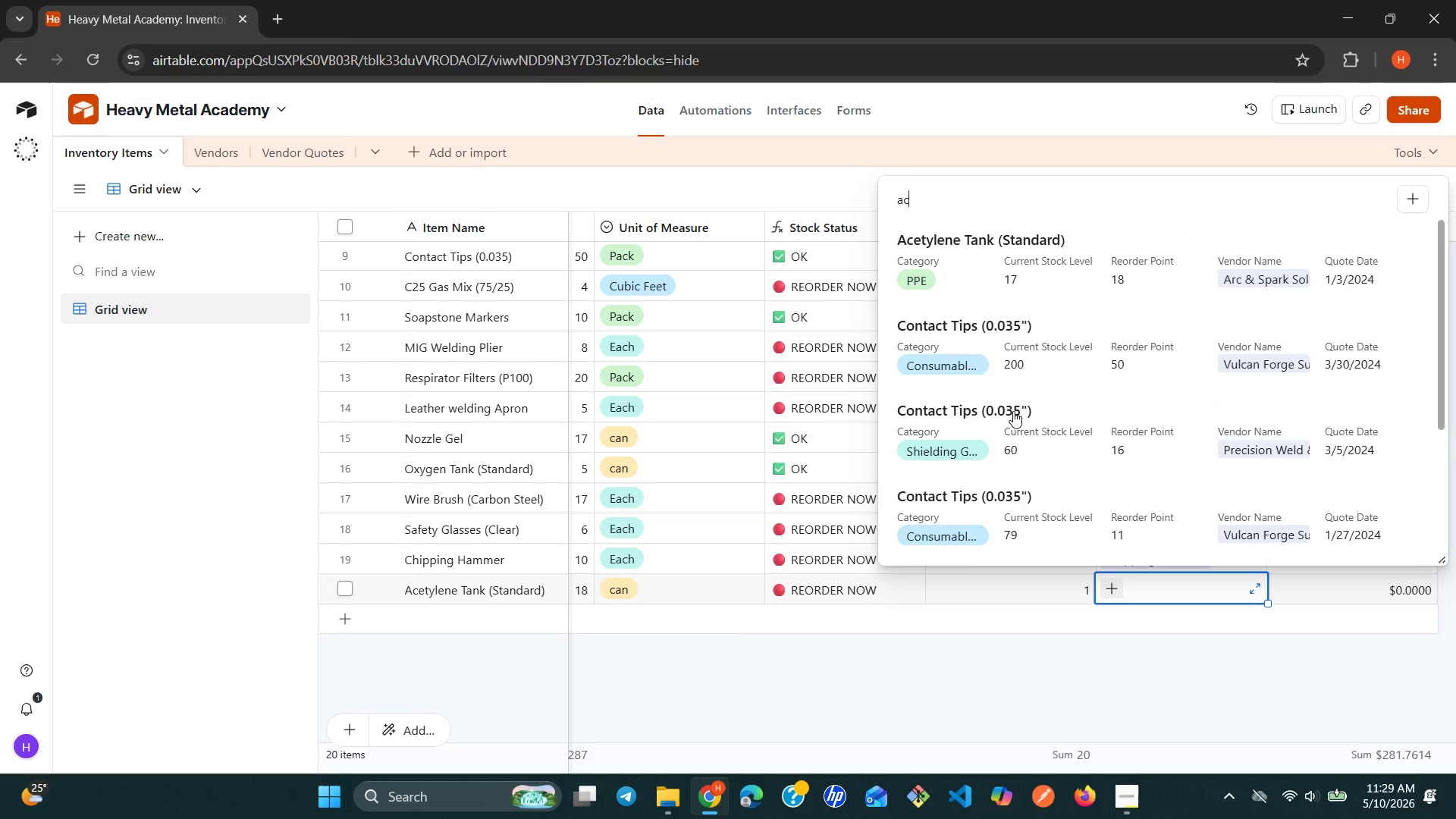 
left_click([1048, 276])
 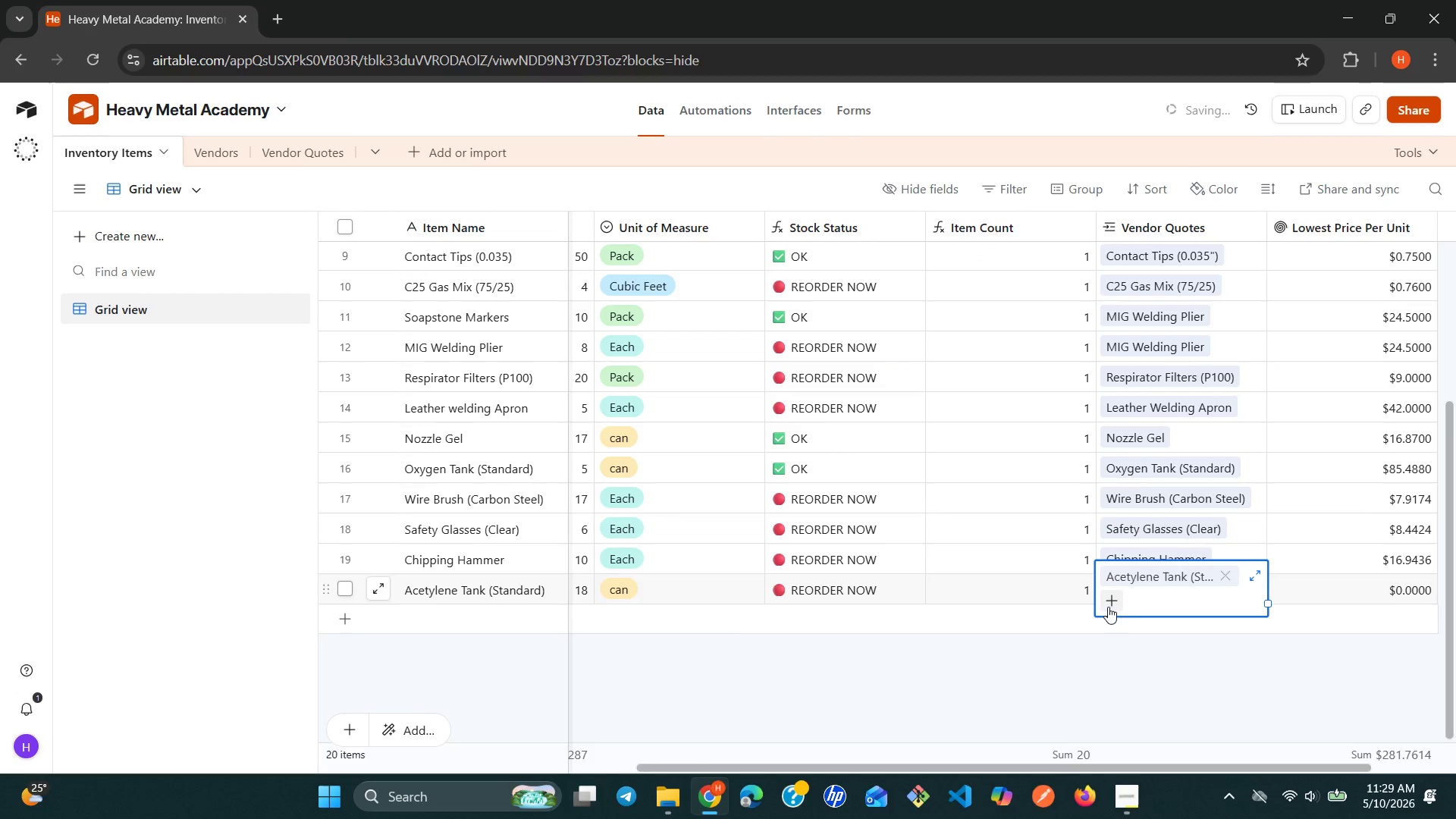 
left_click([1087, 655])
 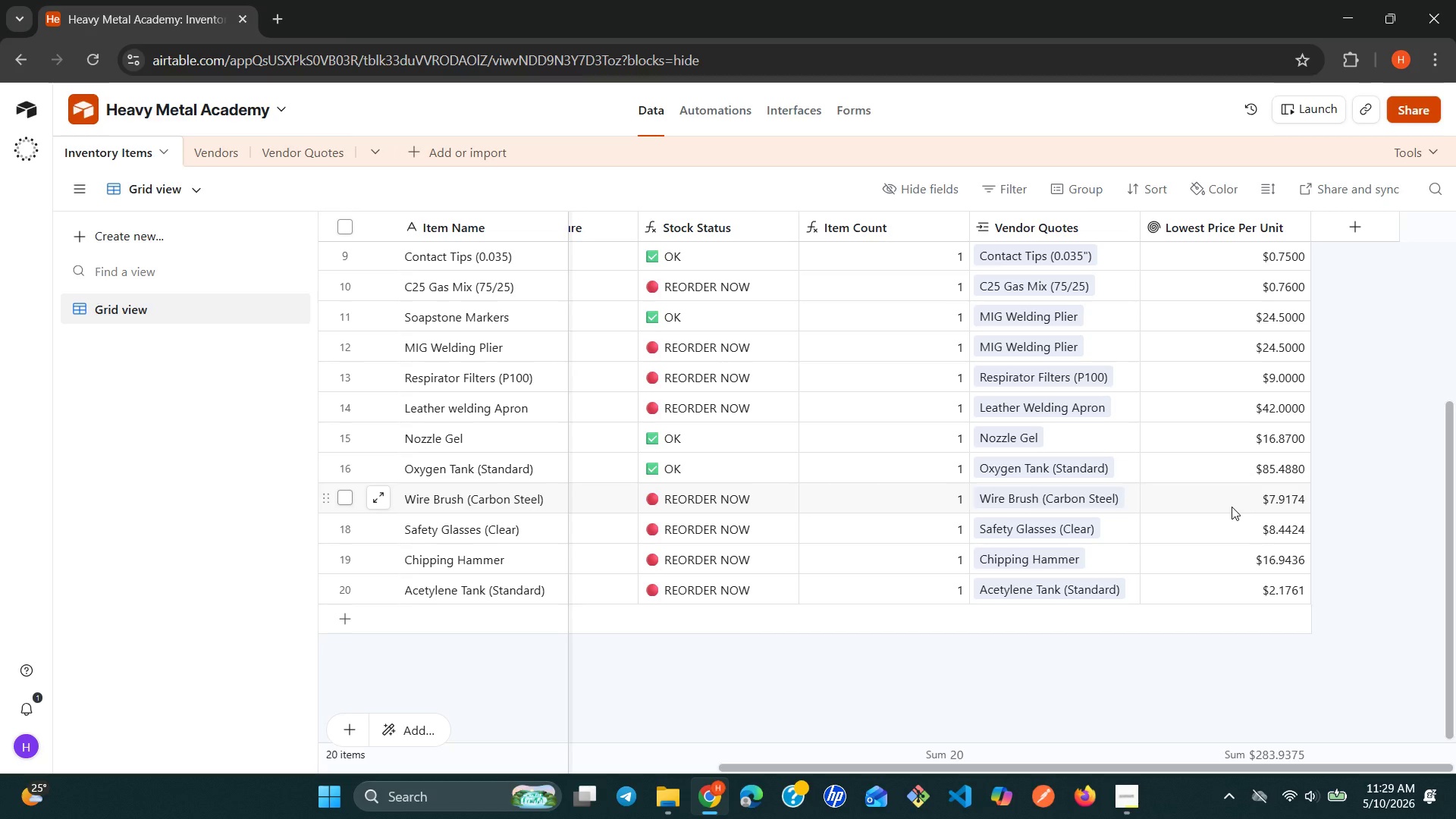 
wait(14.02)
 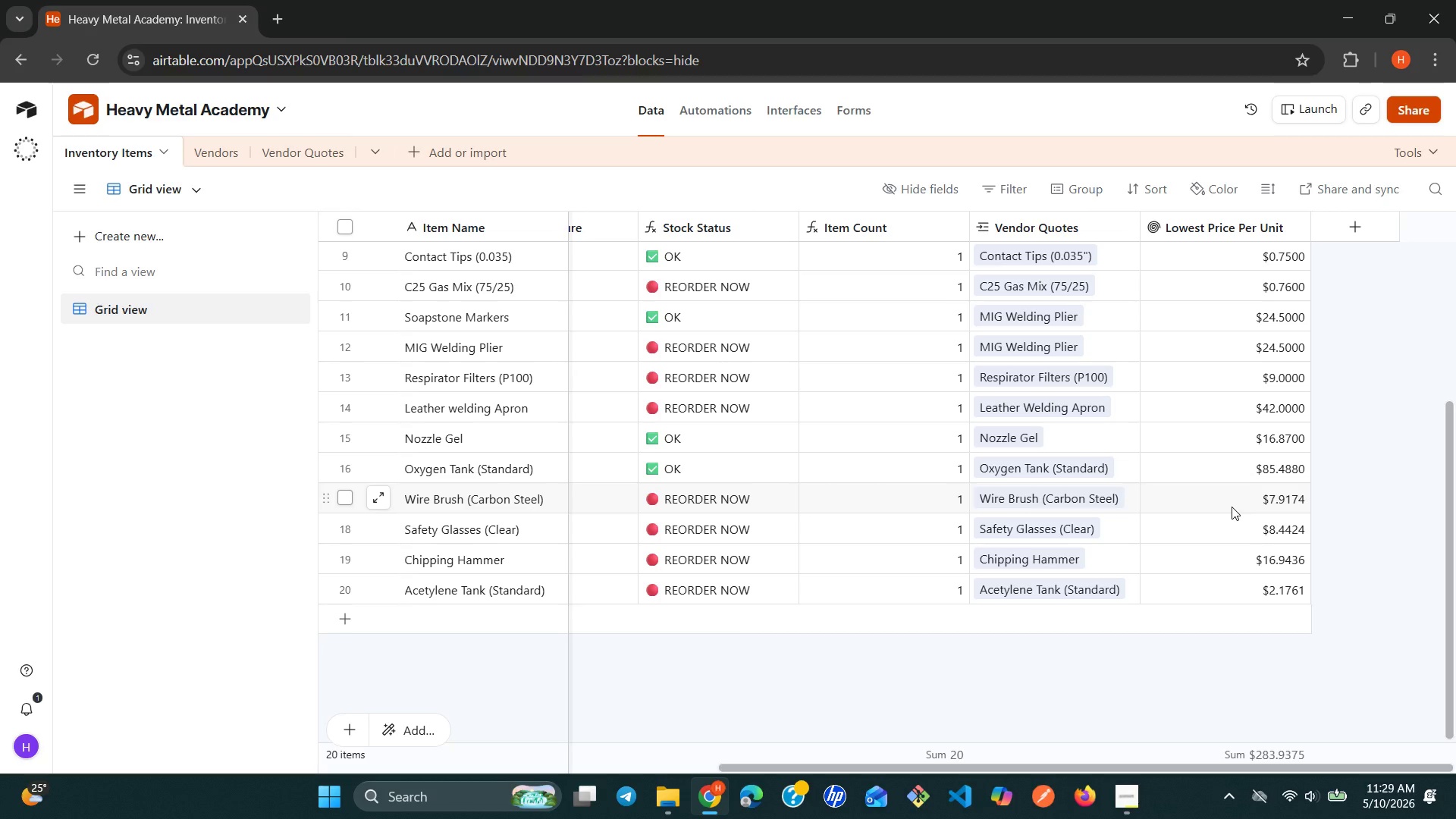 
left_click([1071, 285])
 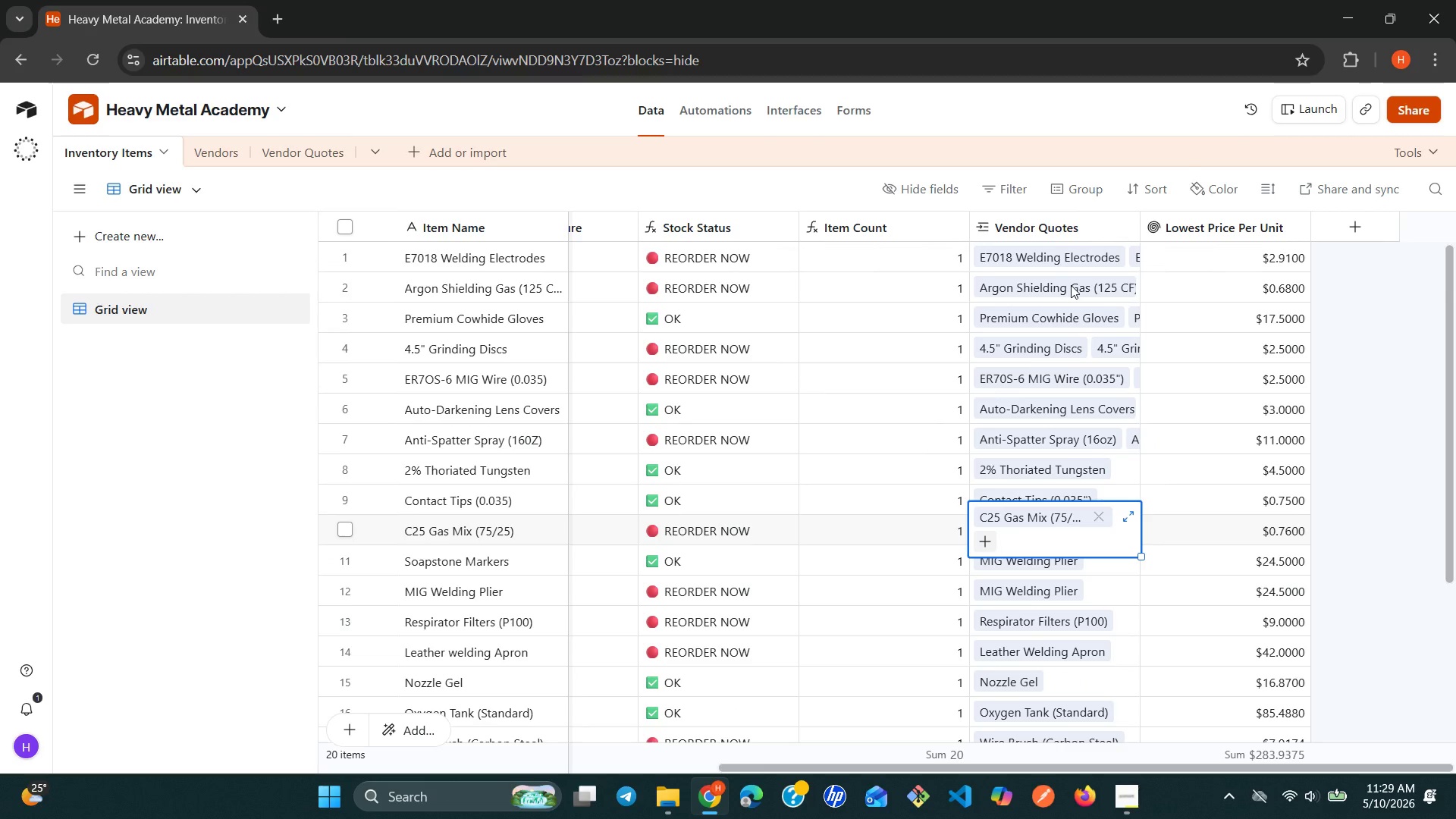 
wait(9.8)
 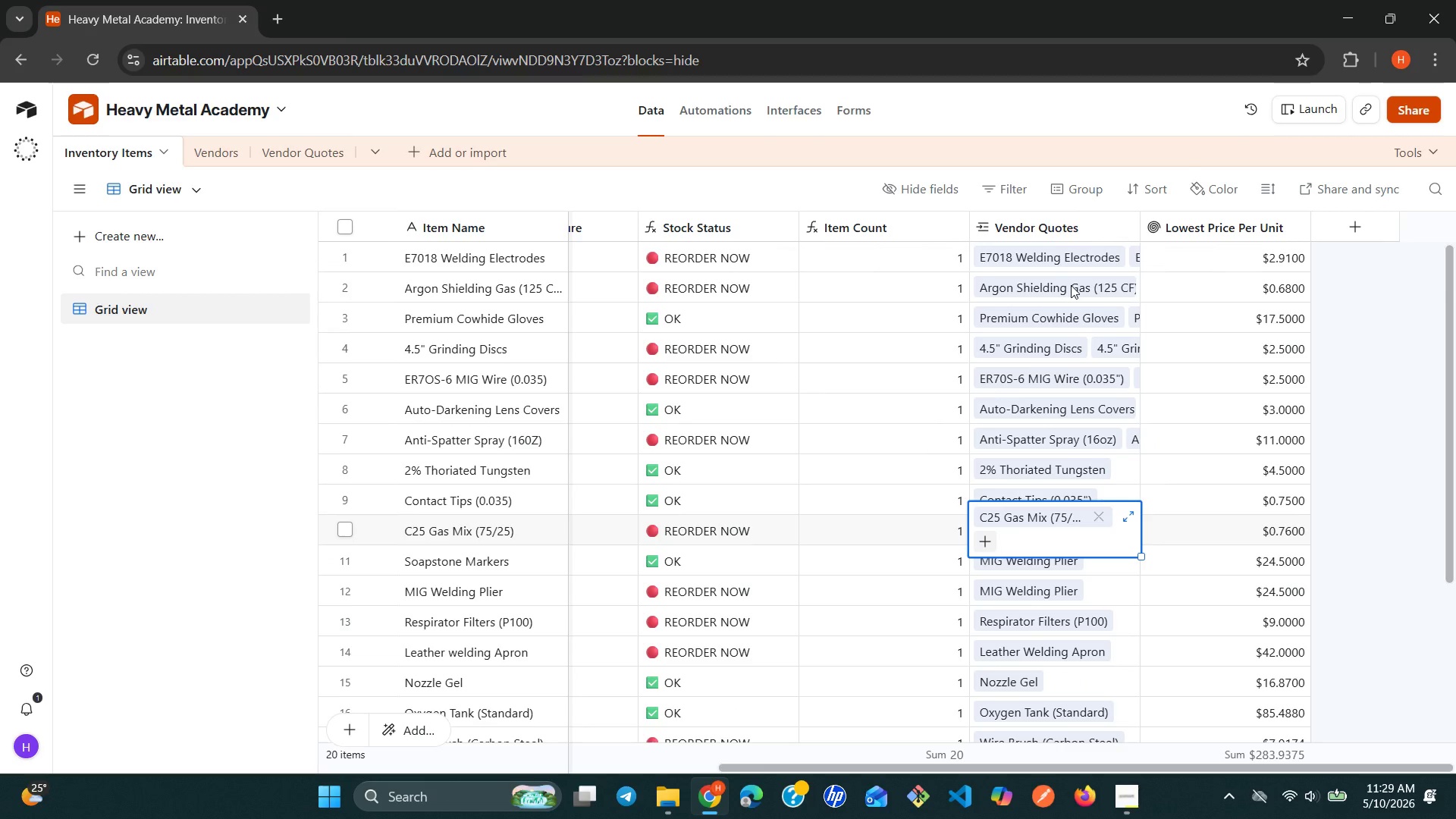 
left_click([1354, 386])
 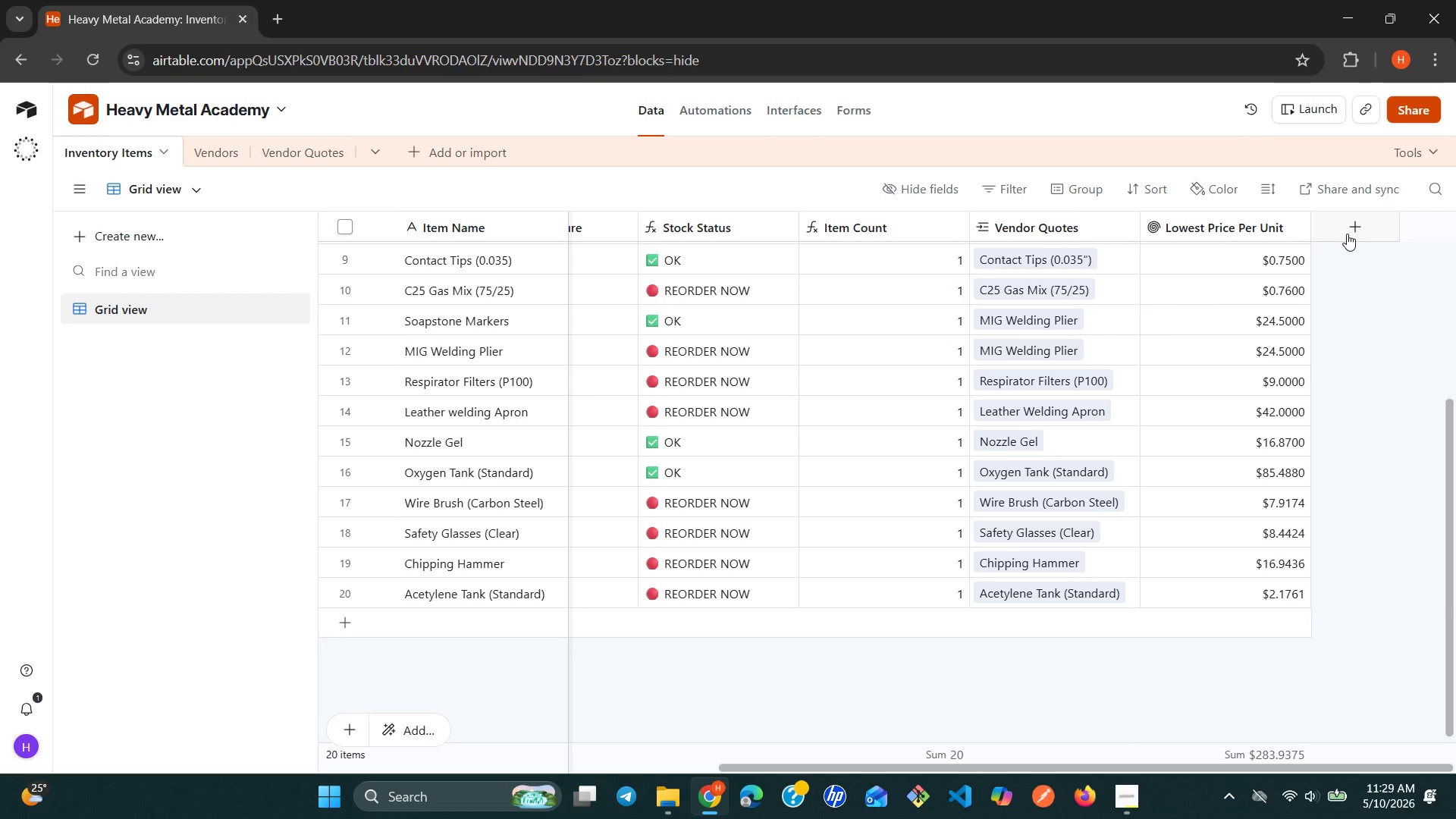 
left_click([1350, 224])
 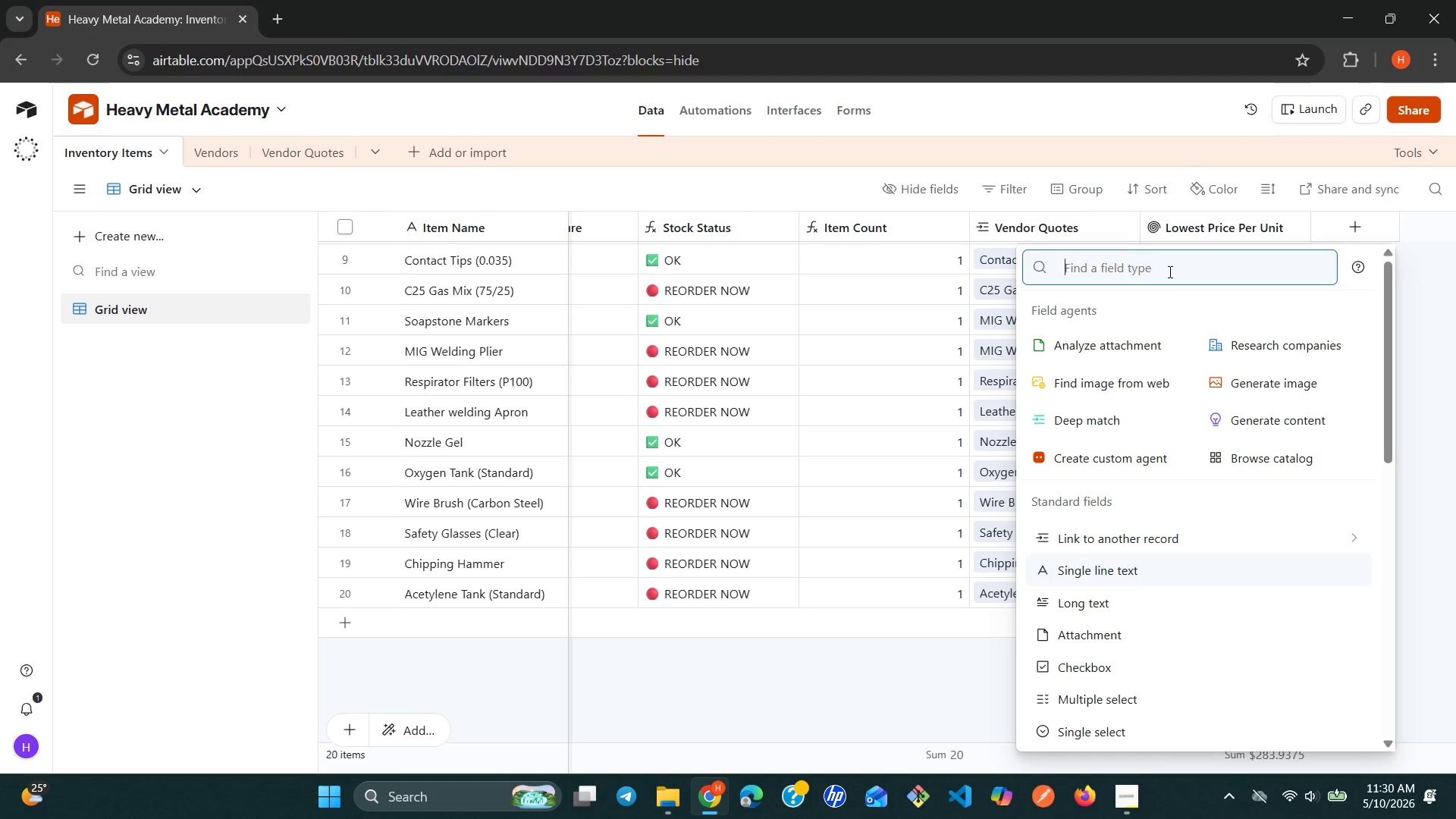 
wait(15.86)
 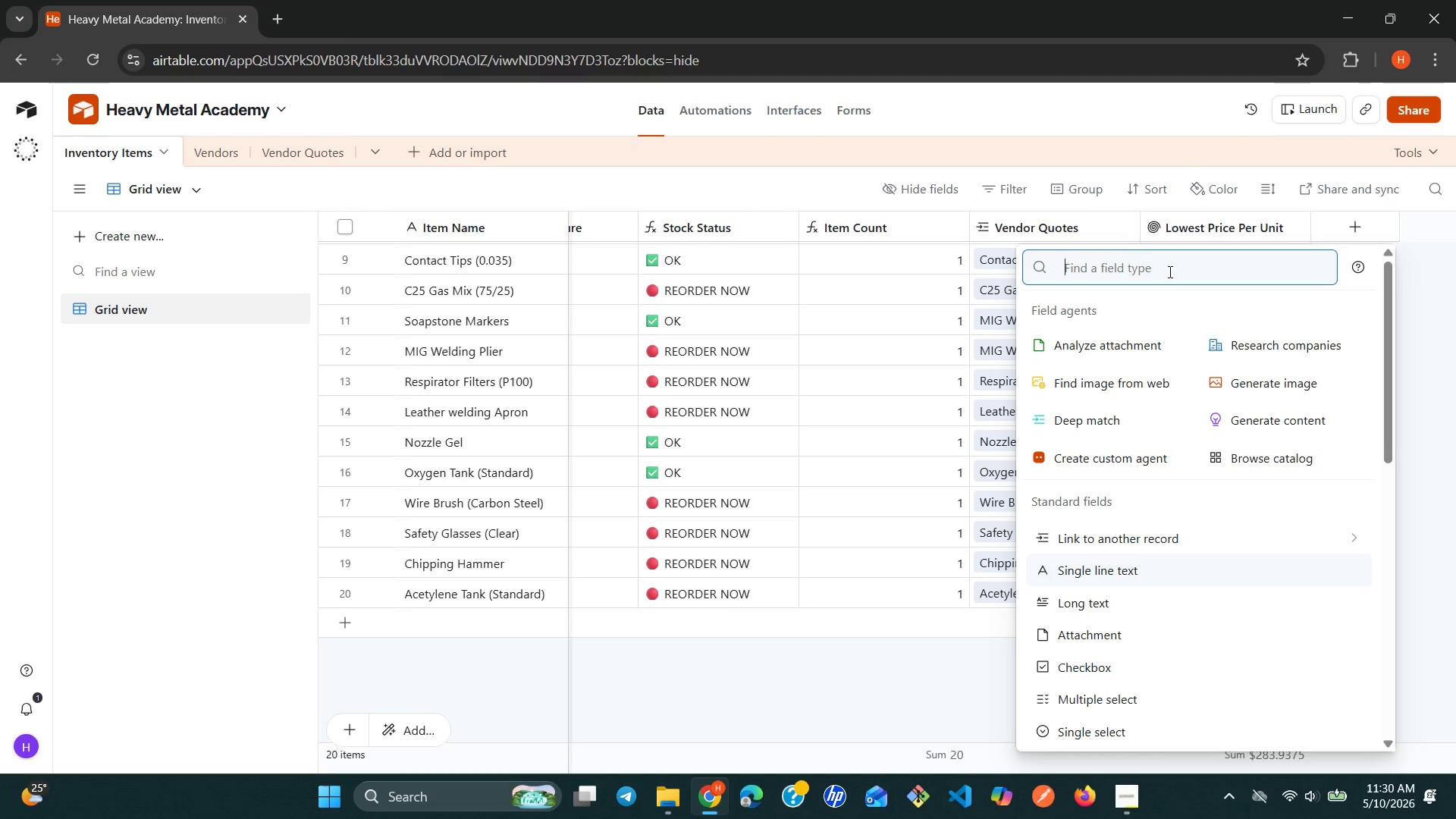 
type(rol)
 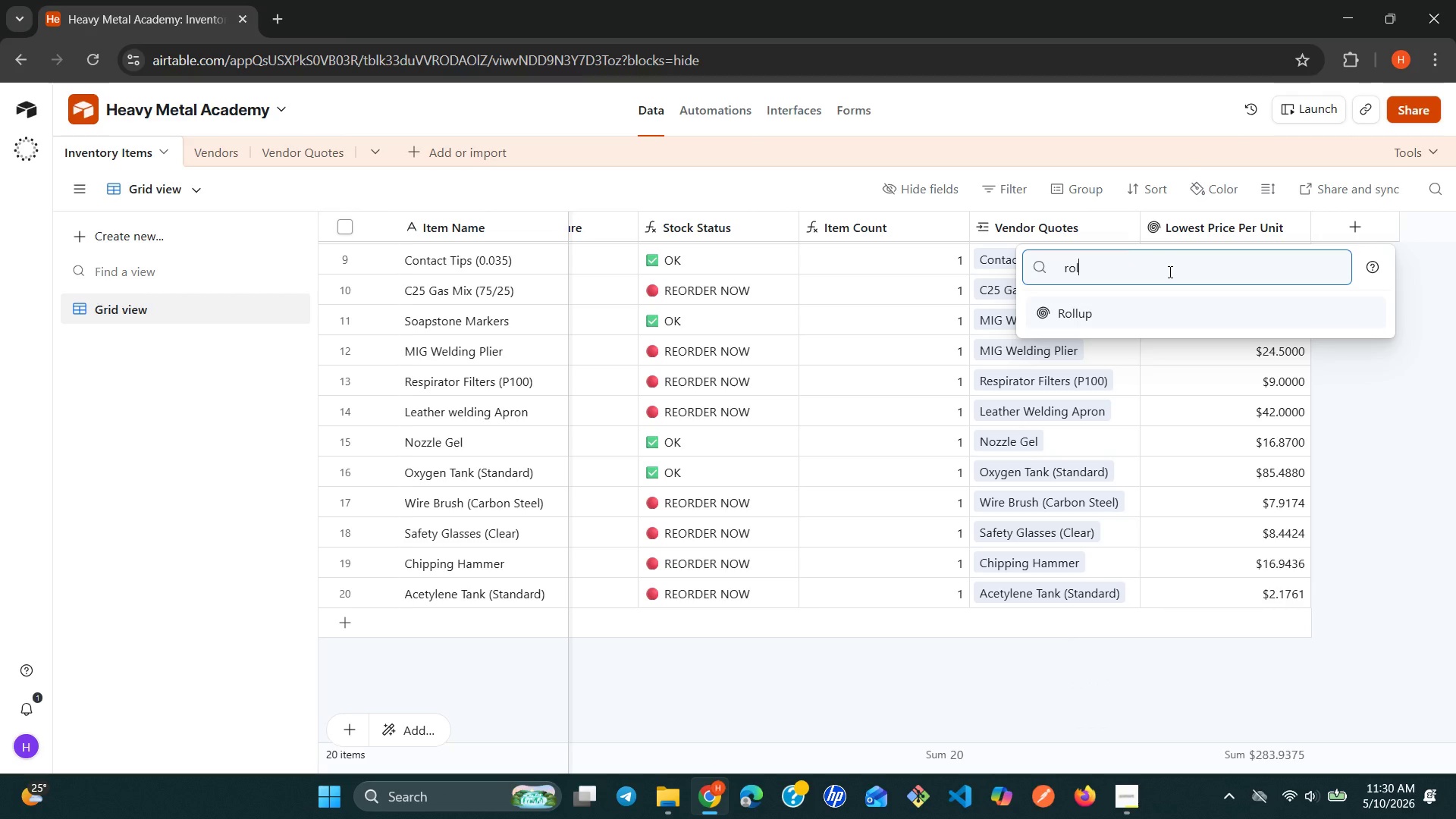 
key(Enter)
 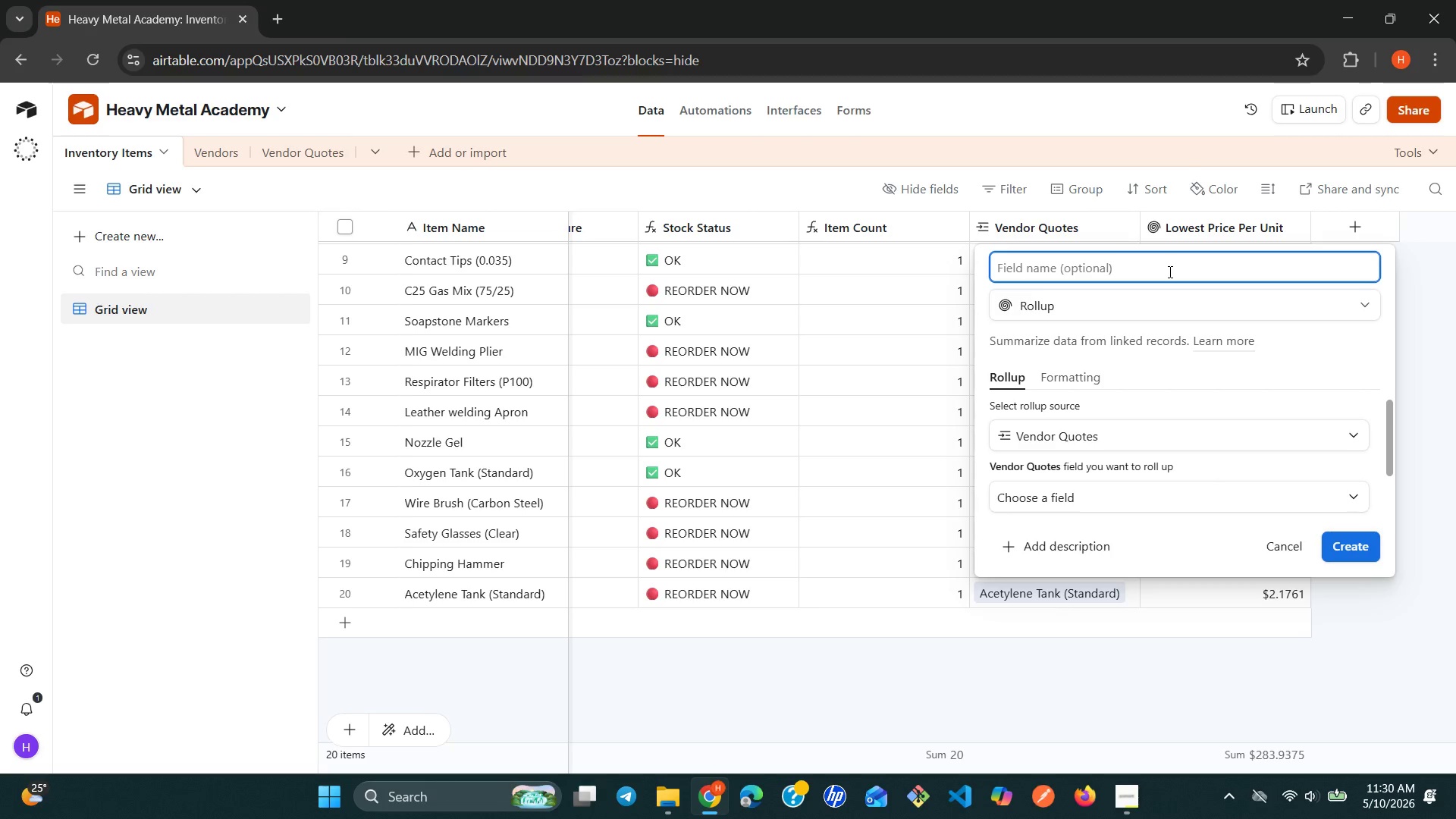 
wait(5.36)
 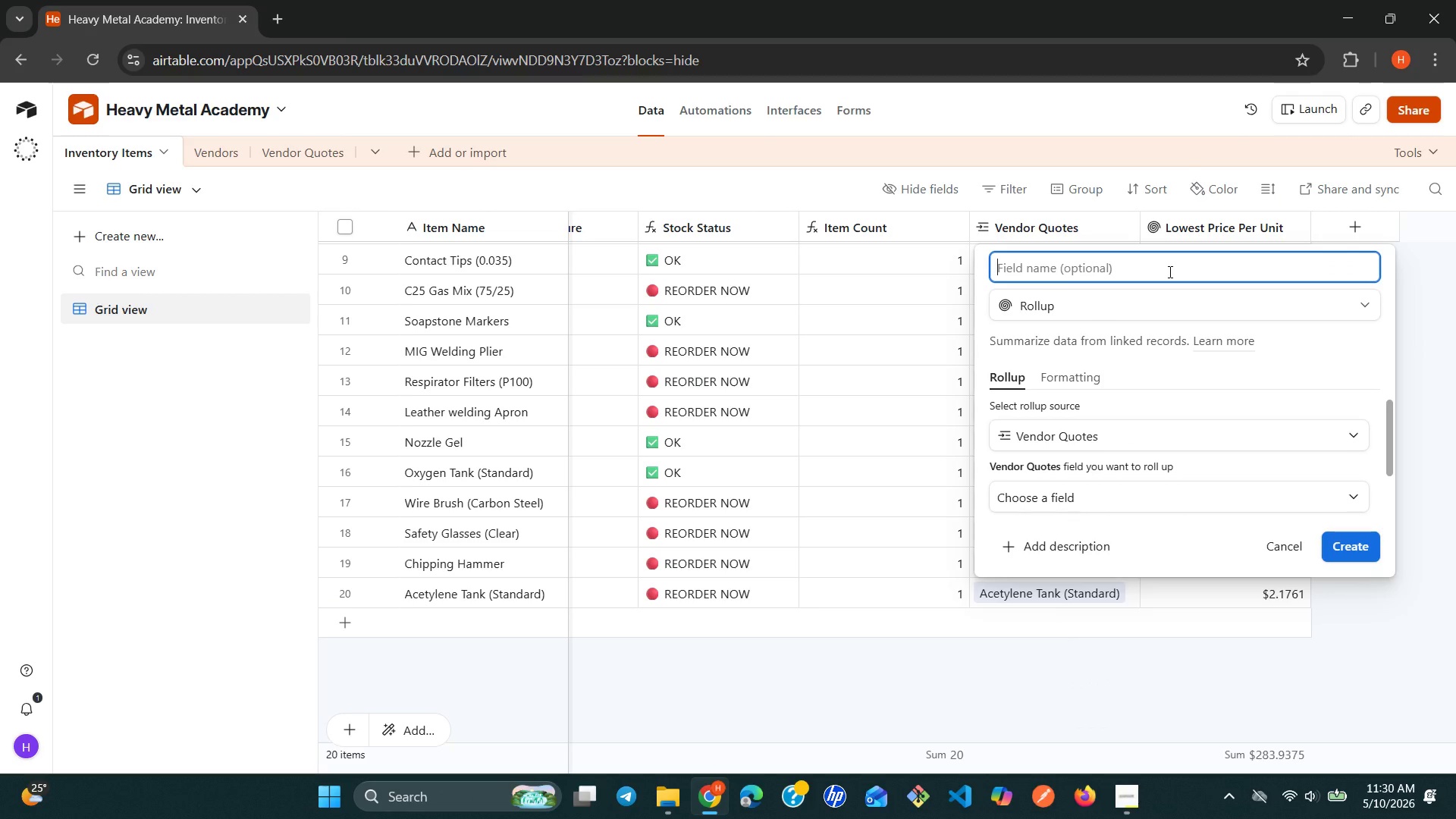 
type(Total vendor Quotes)
 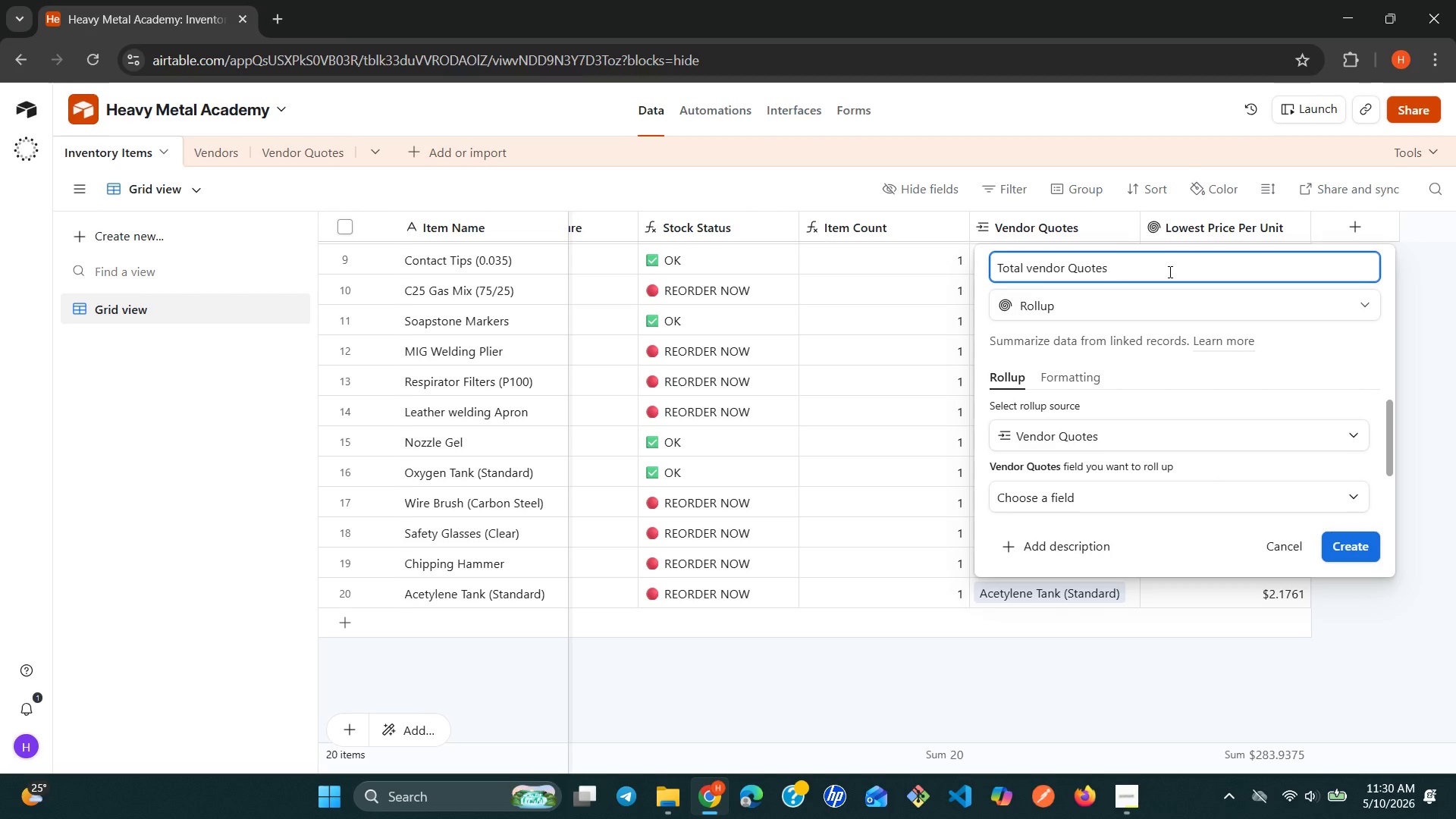 
left_click([1228, 485])
 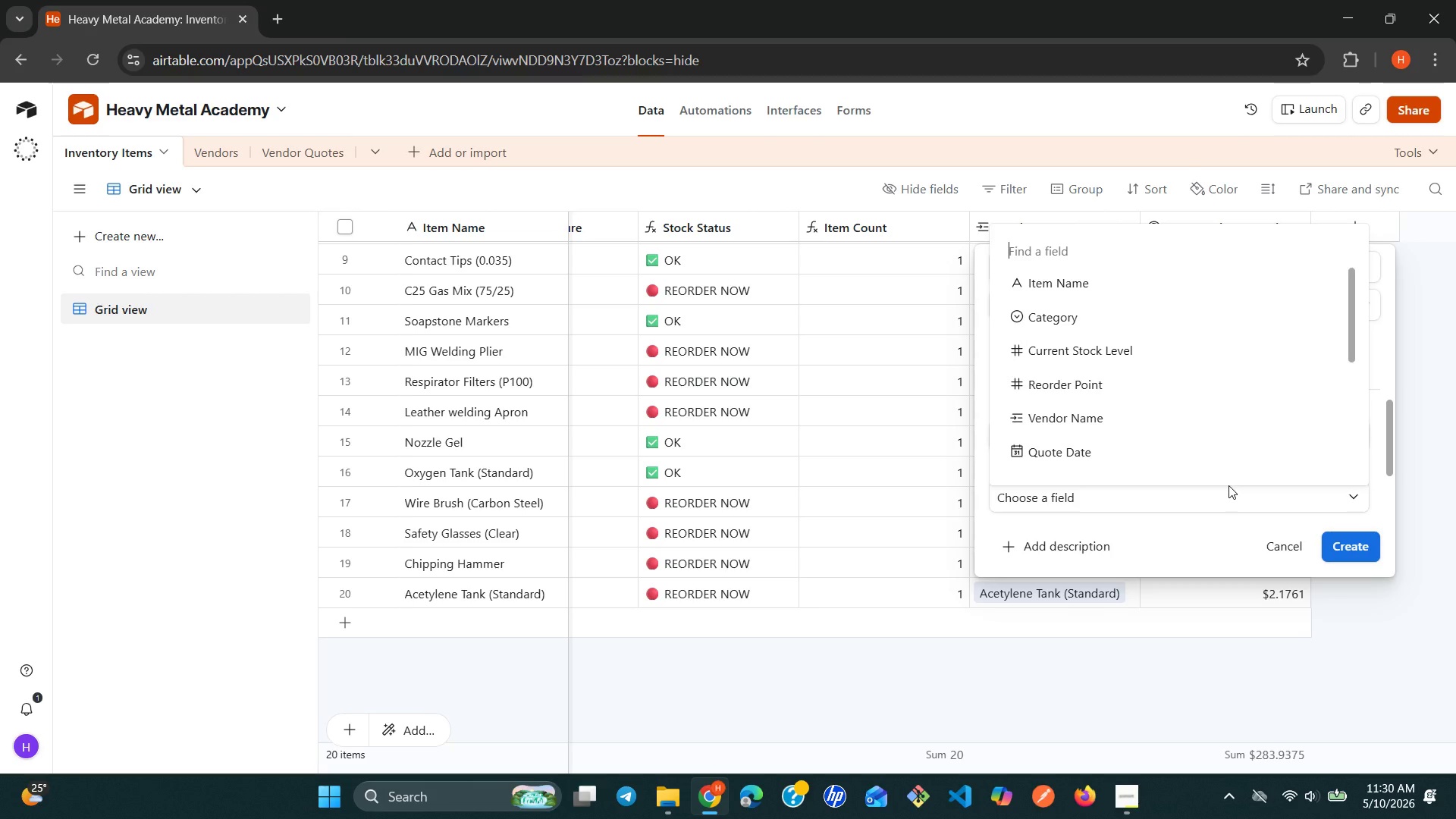 
wait(7.59)
 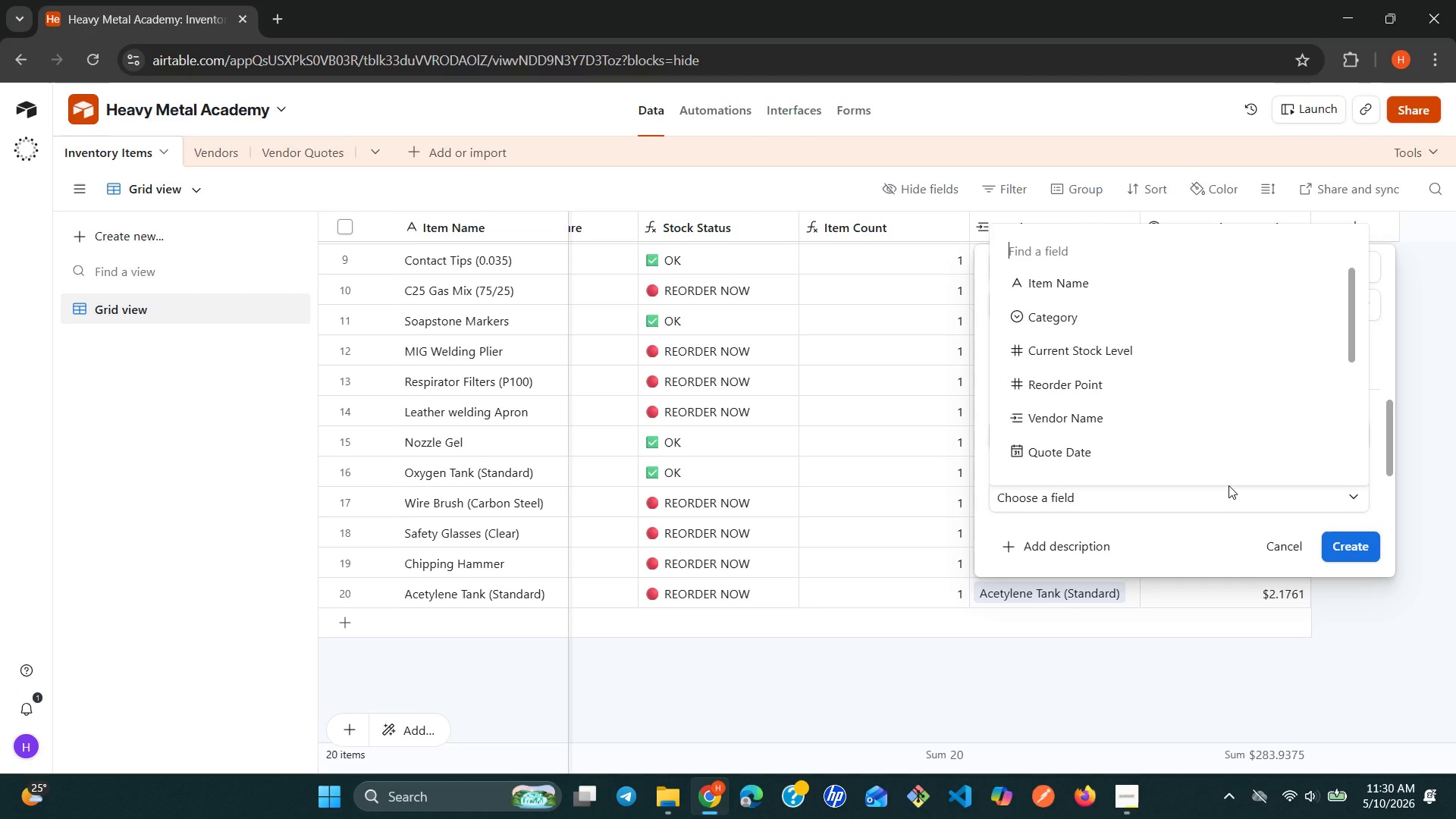 
key(Q)
 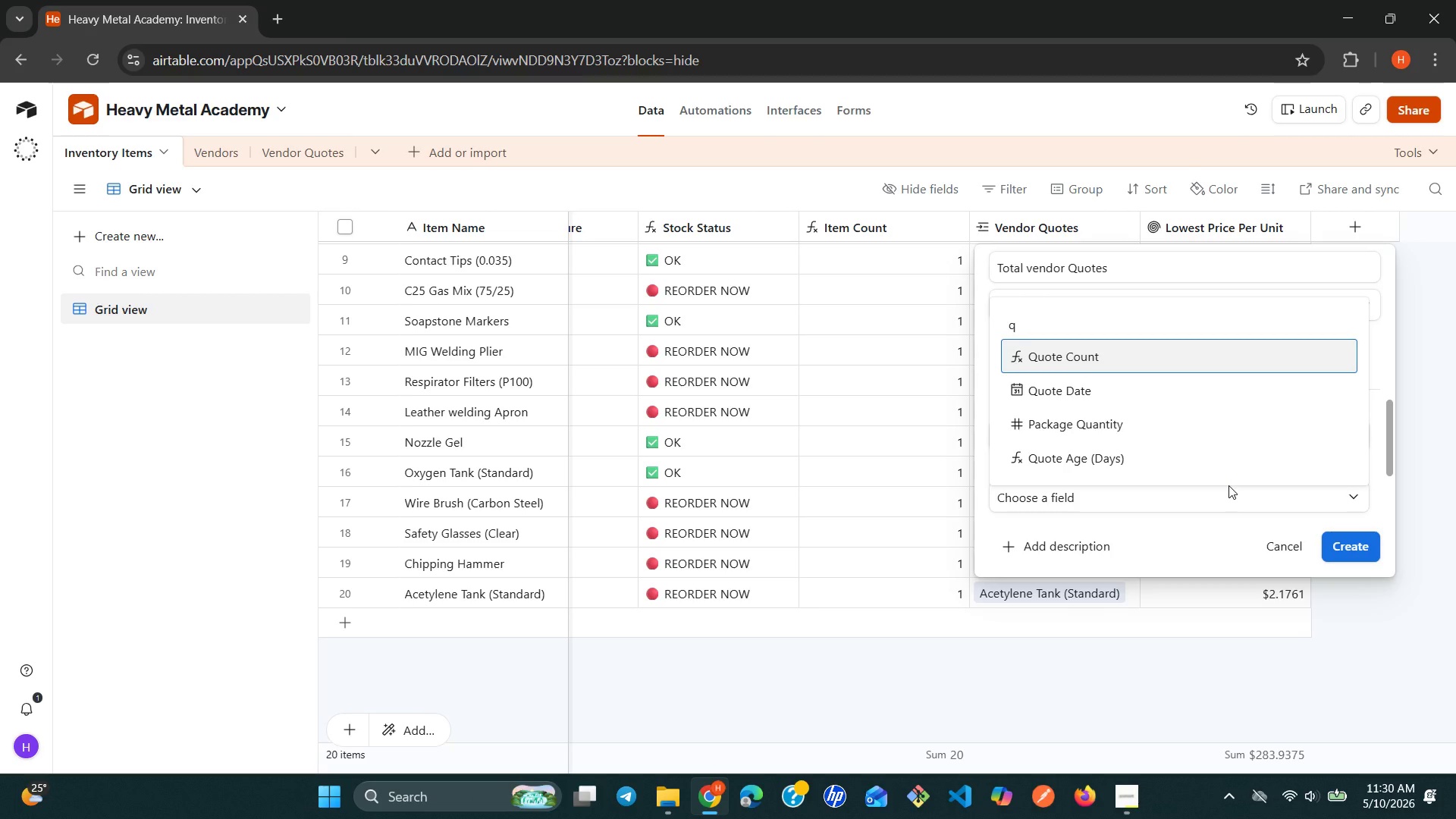 
left_click([1228, 485])
 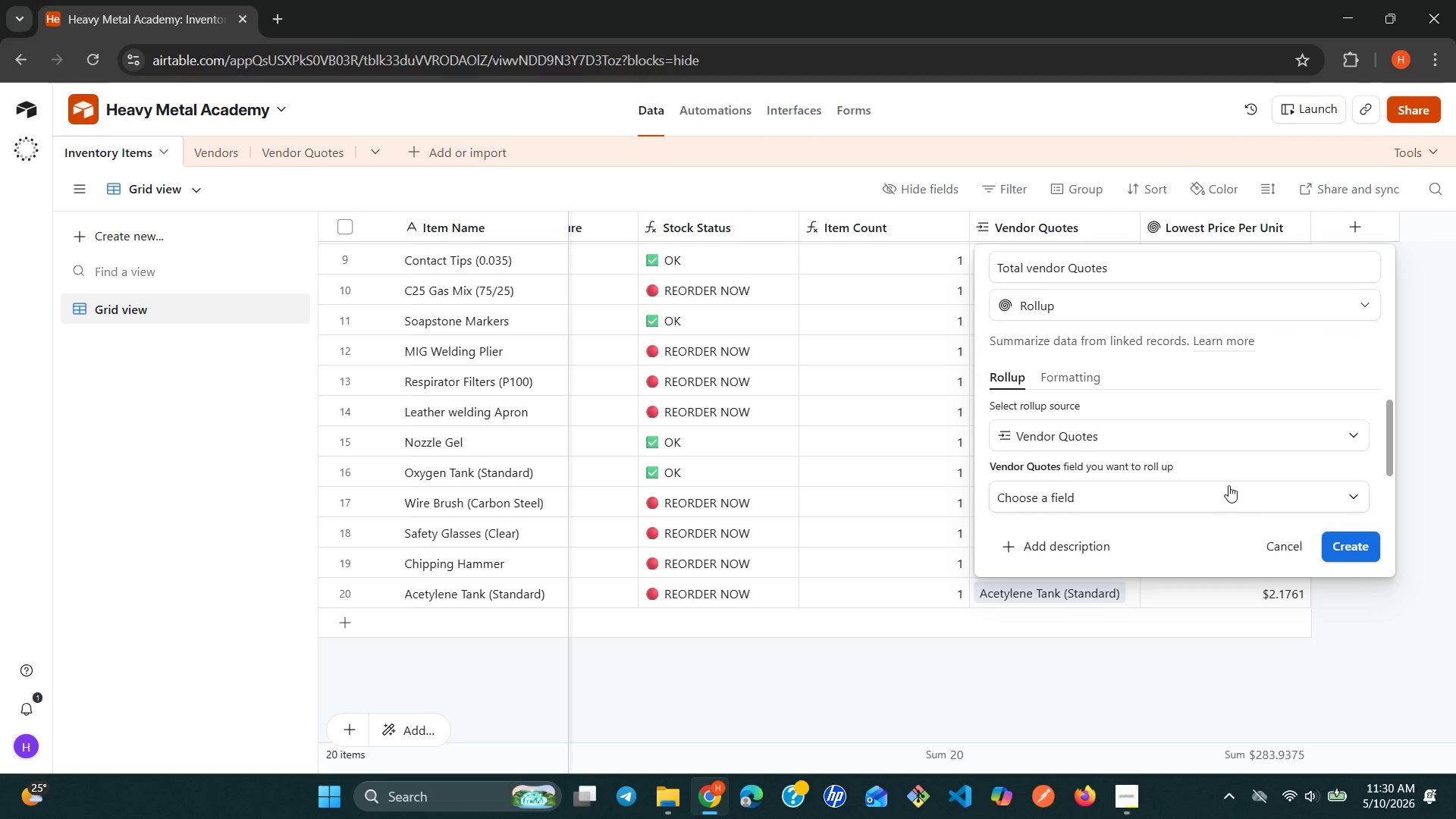 
left_click([1234, 514])
 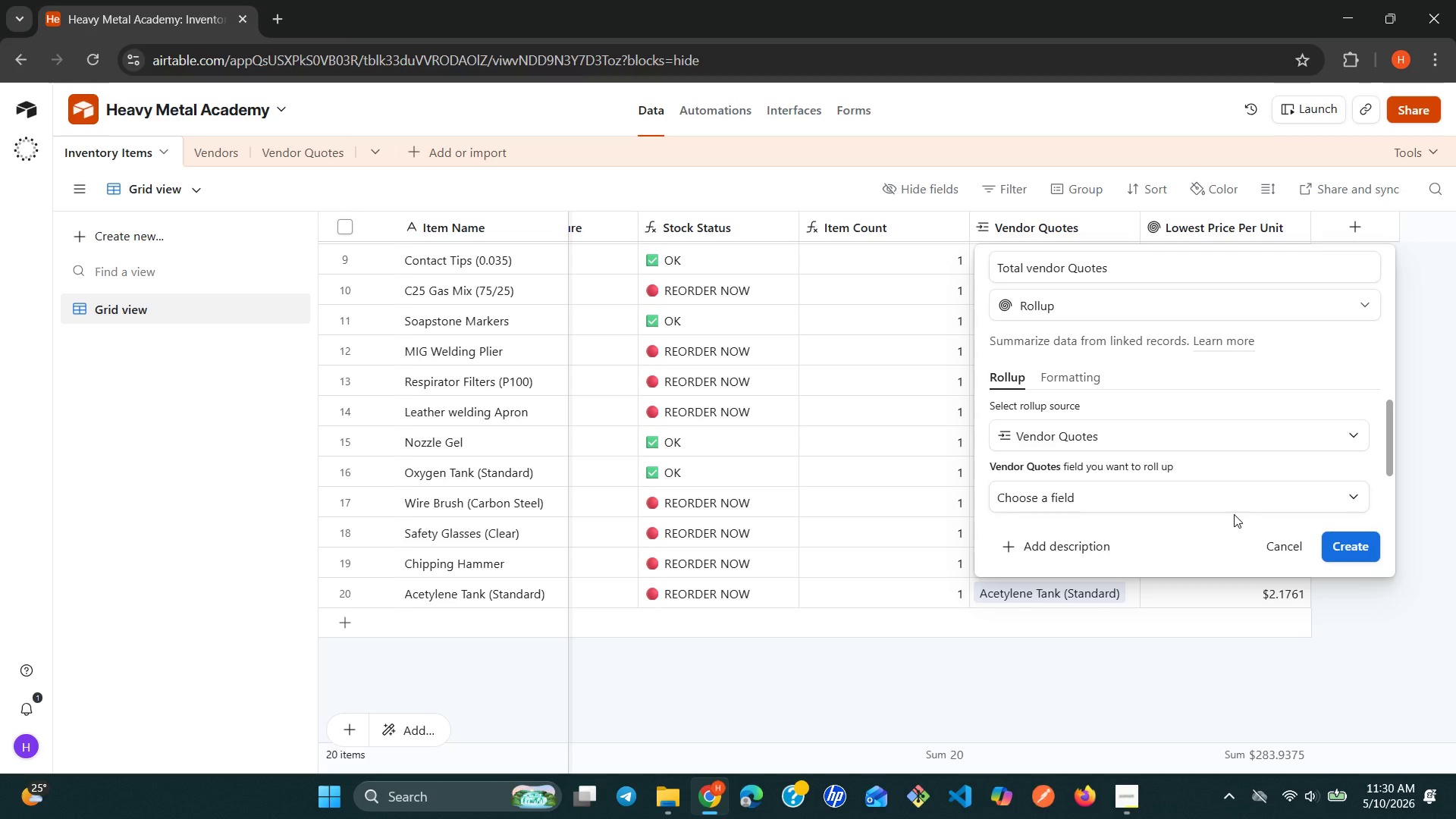 
key(Q)
 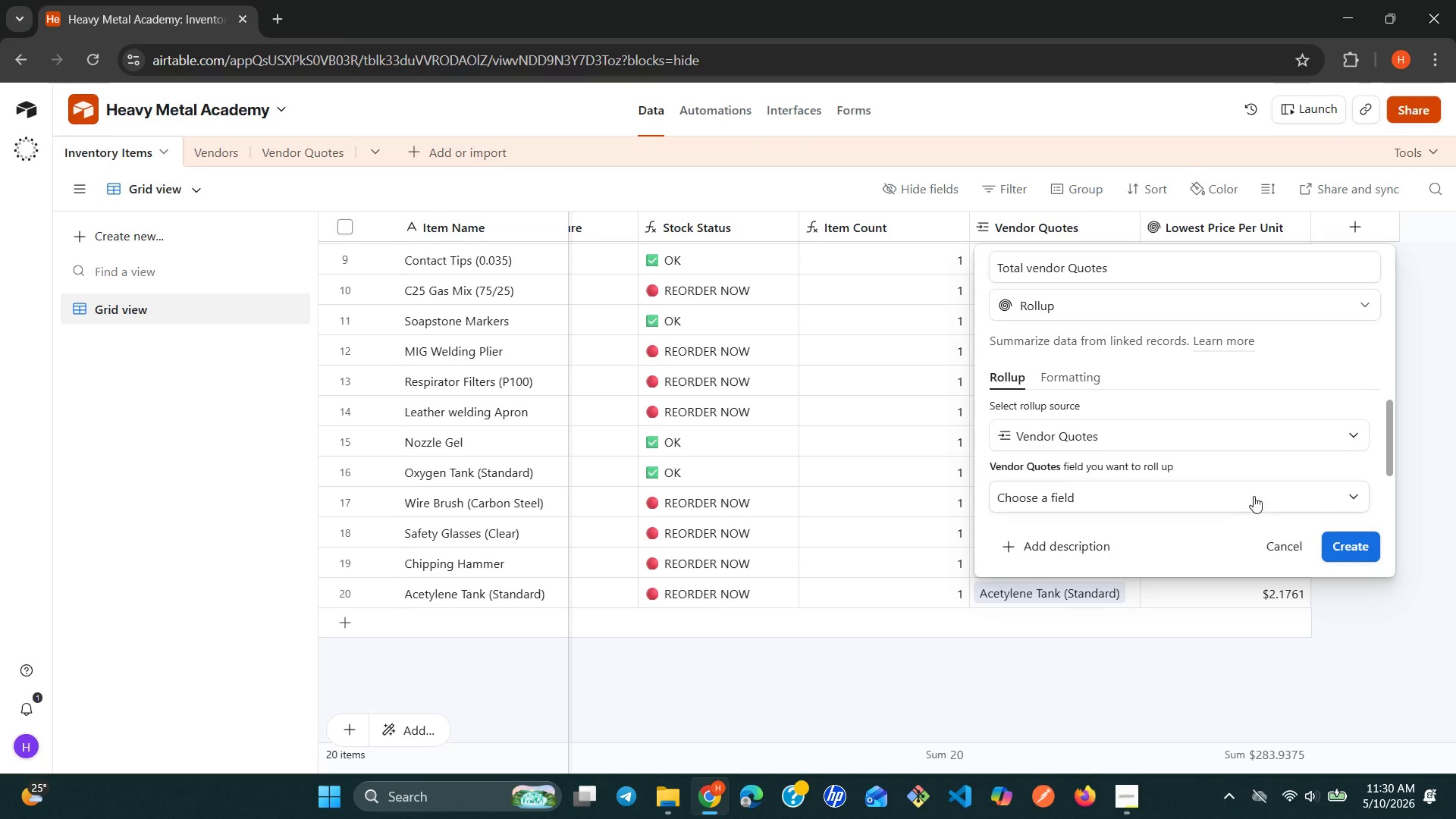 
left_click([1258, 492])
 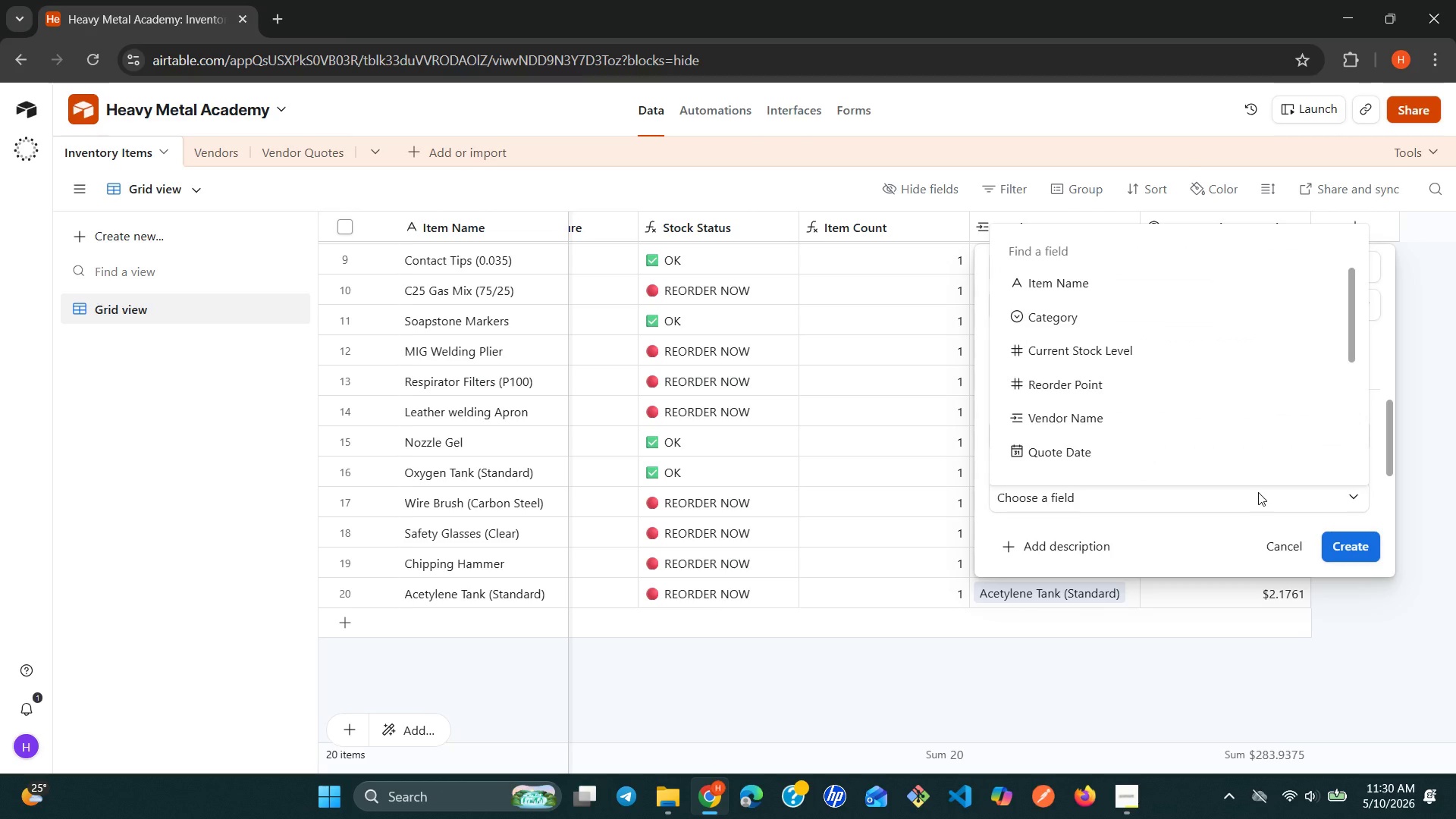 
key(Q)
 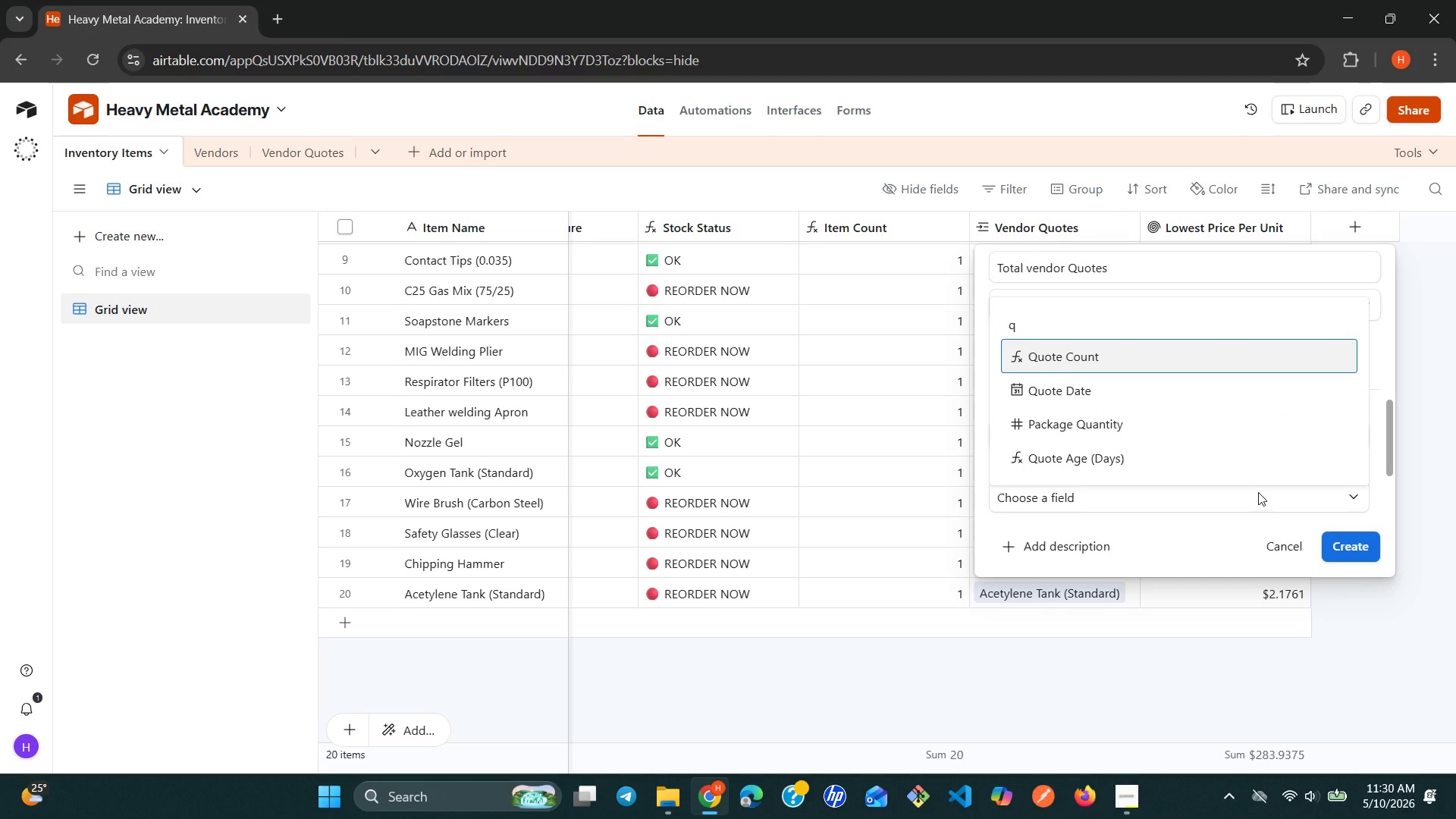 
key(Enter)
 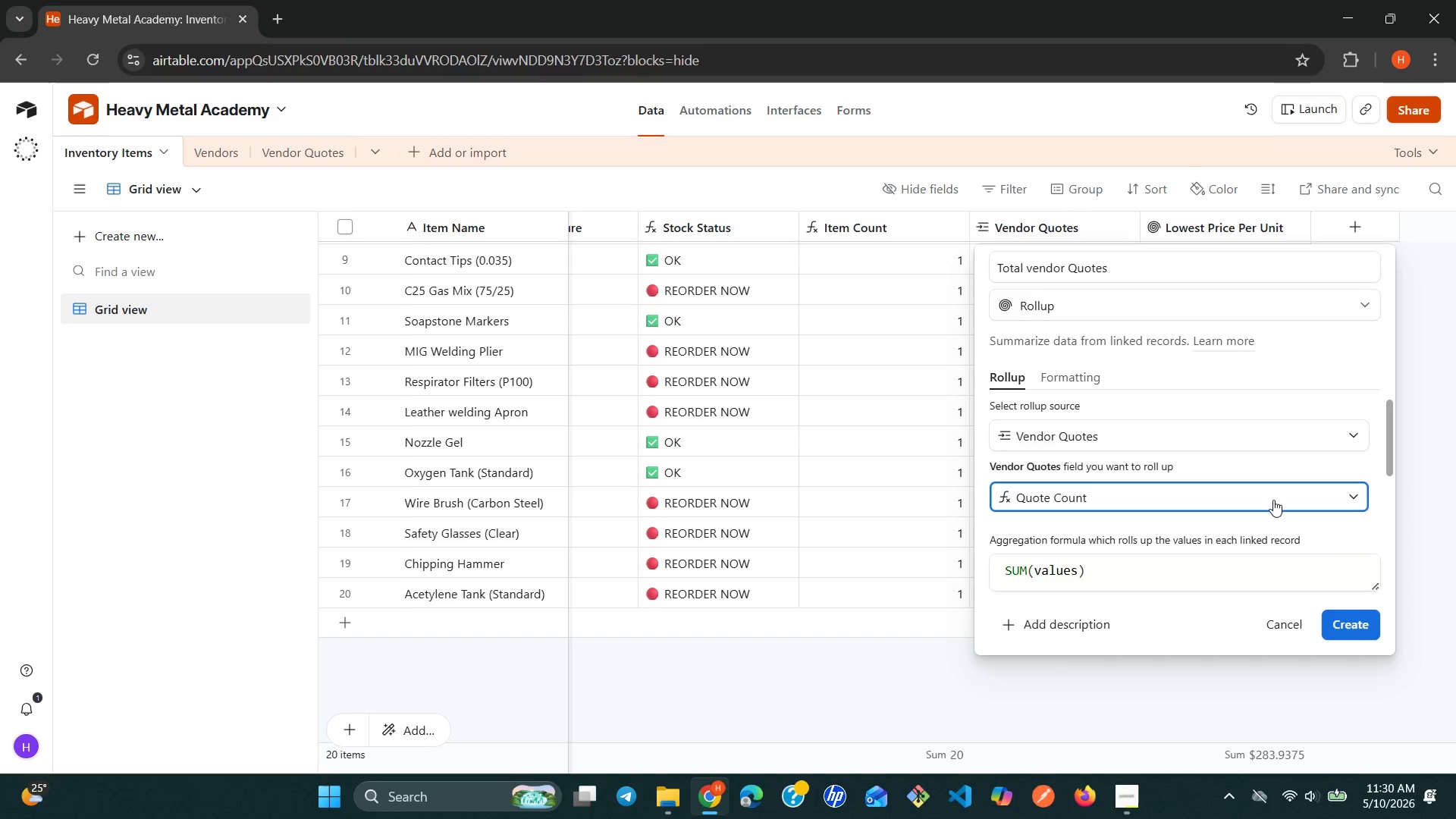 
left_click([1343, 625])
 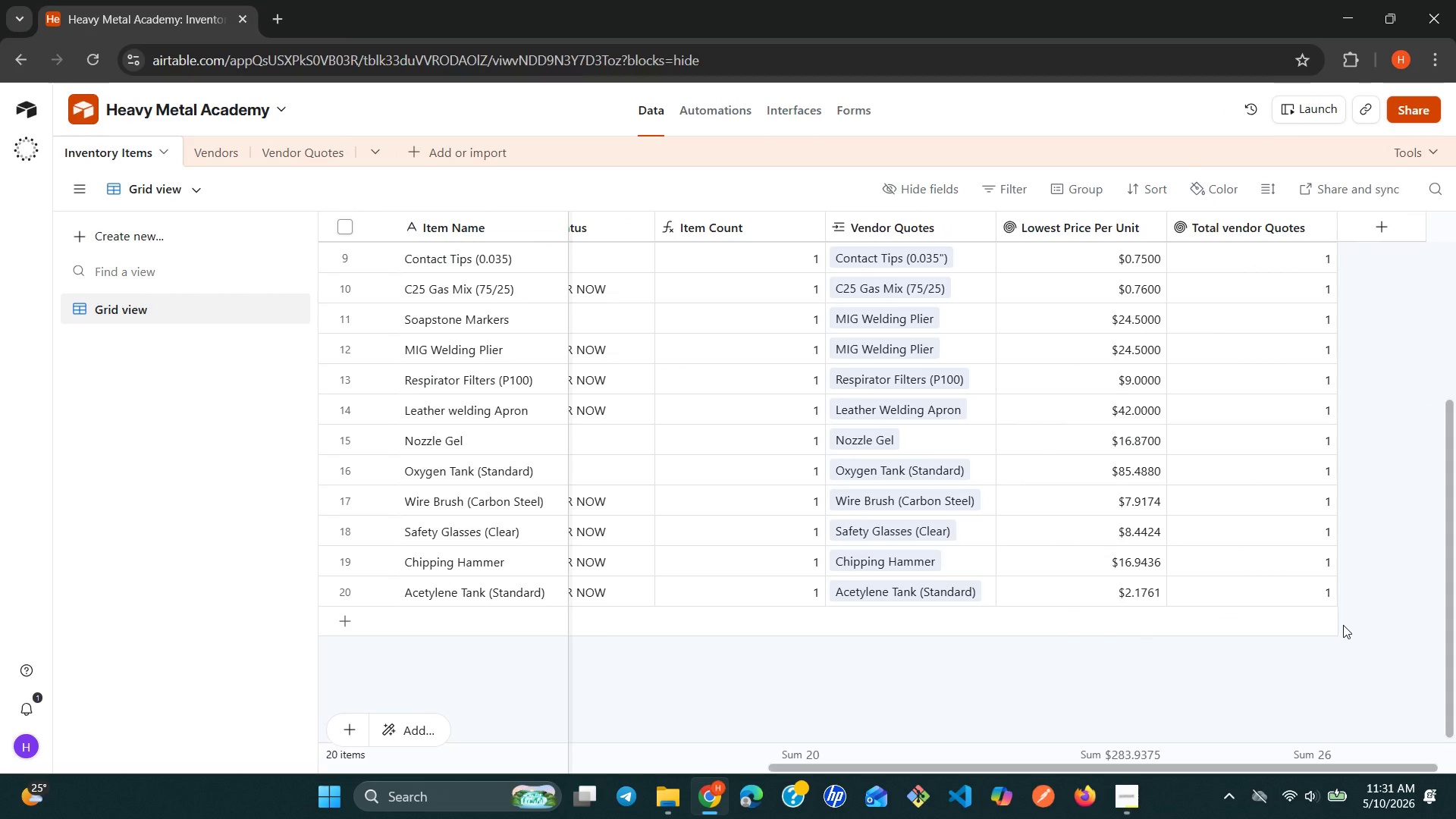 
wait(31.38)
 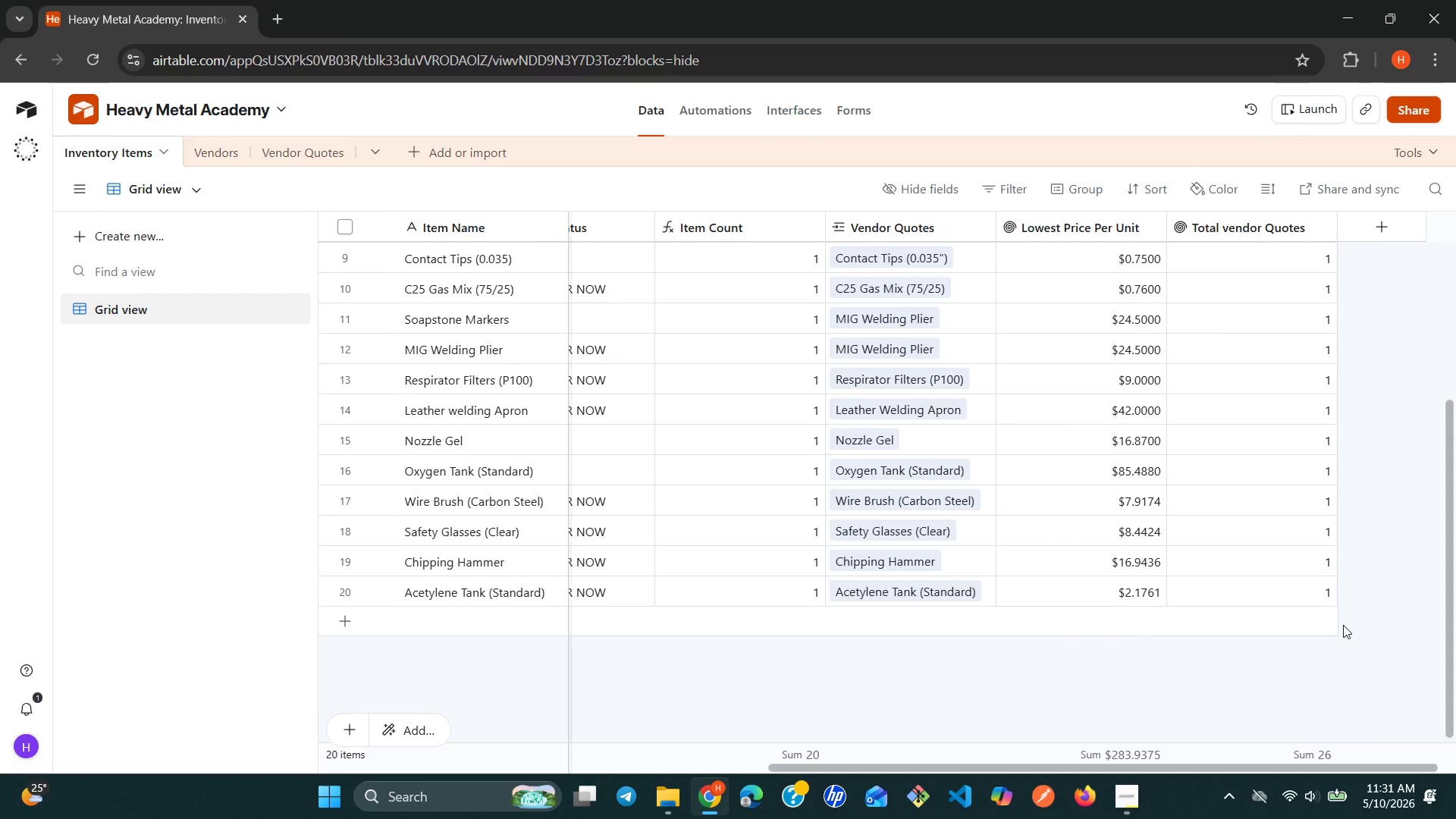 
left_click([1308, 230])
 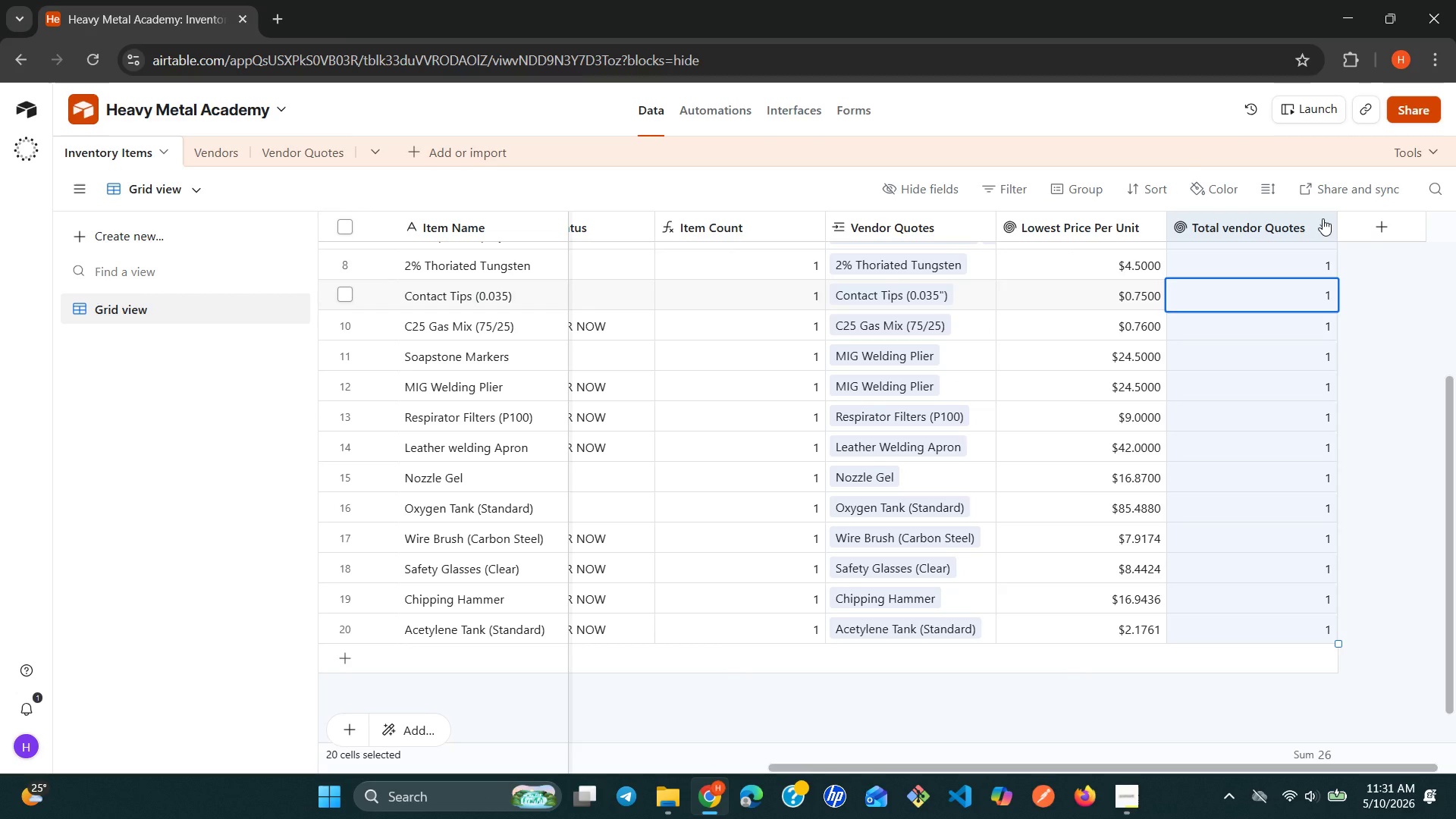 
left_click([1323, 218])
 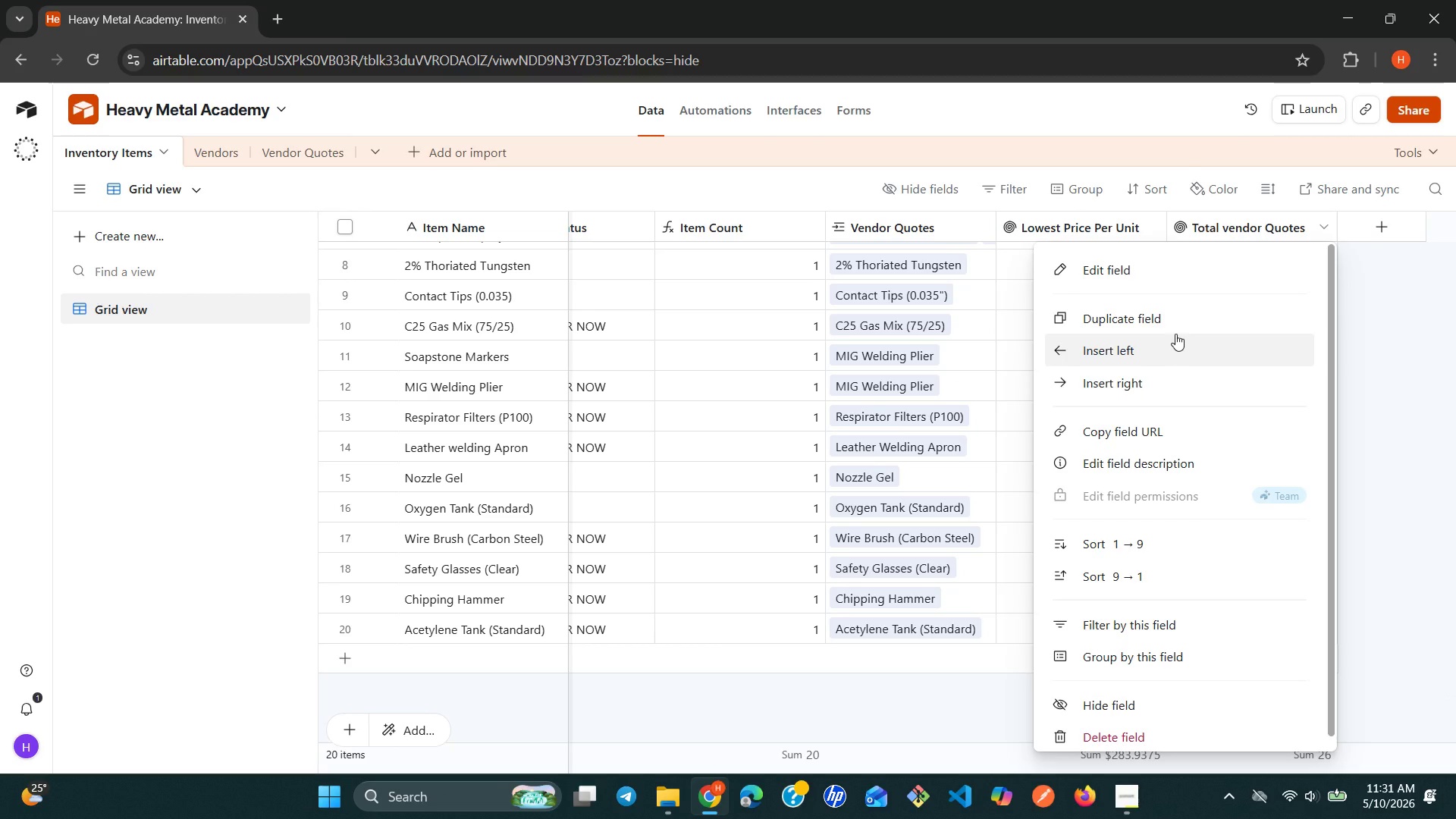 
left_click([1159, 275])
 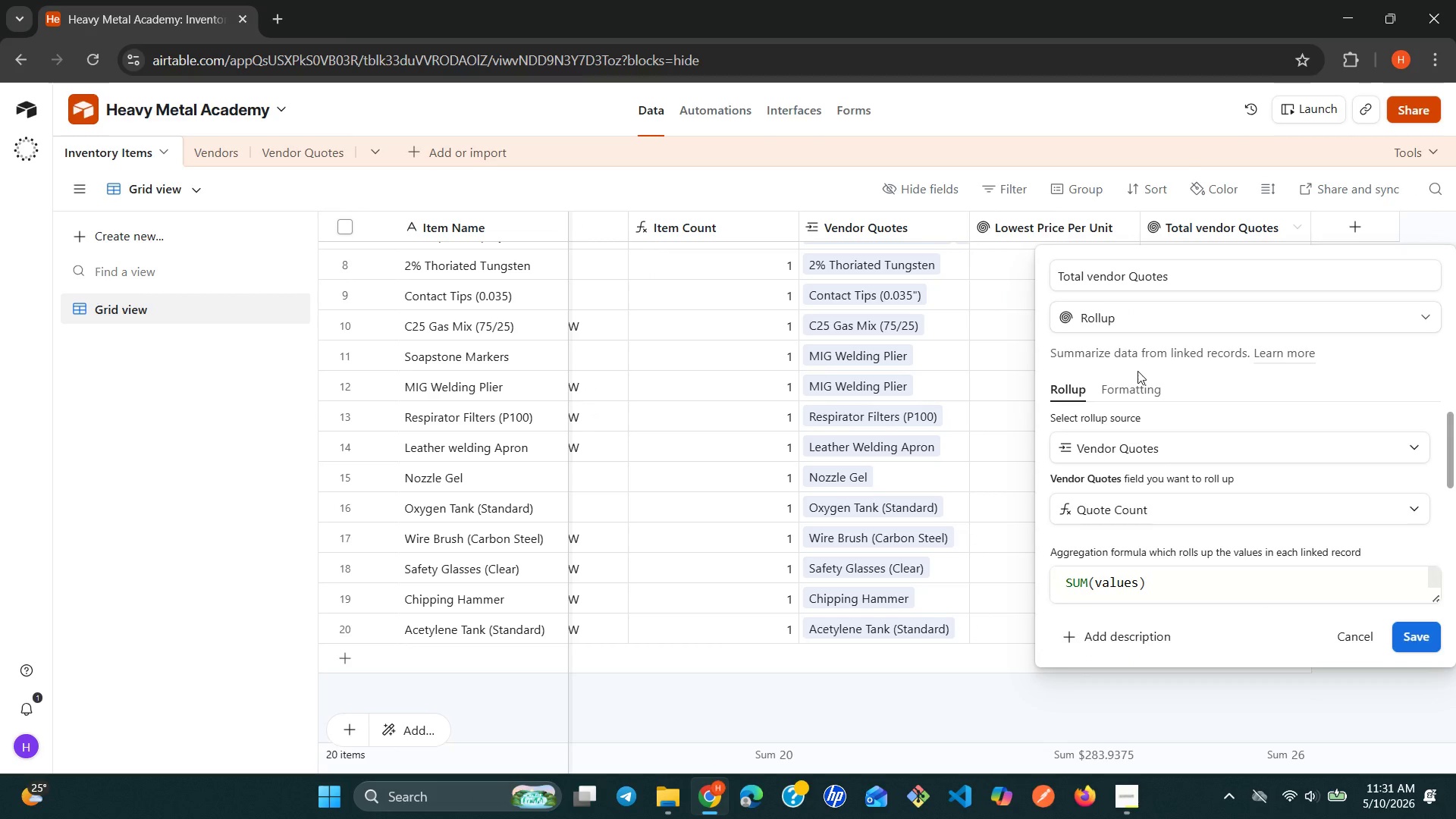 
left_click([1133, 375])
 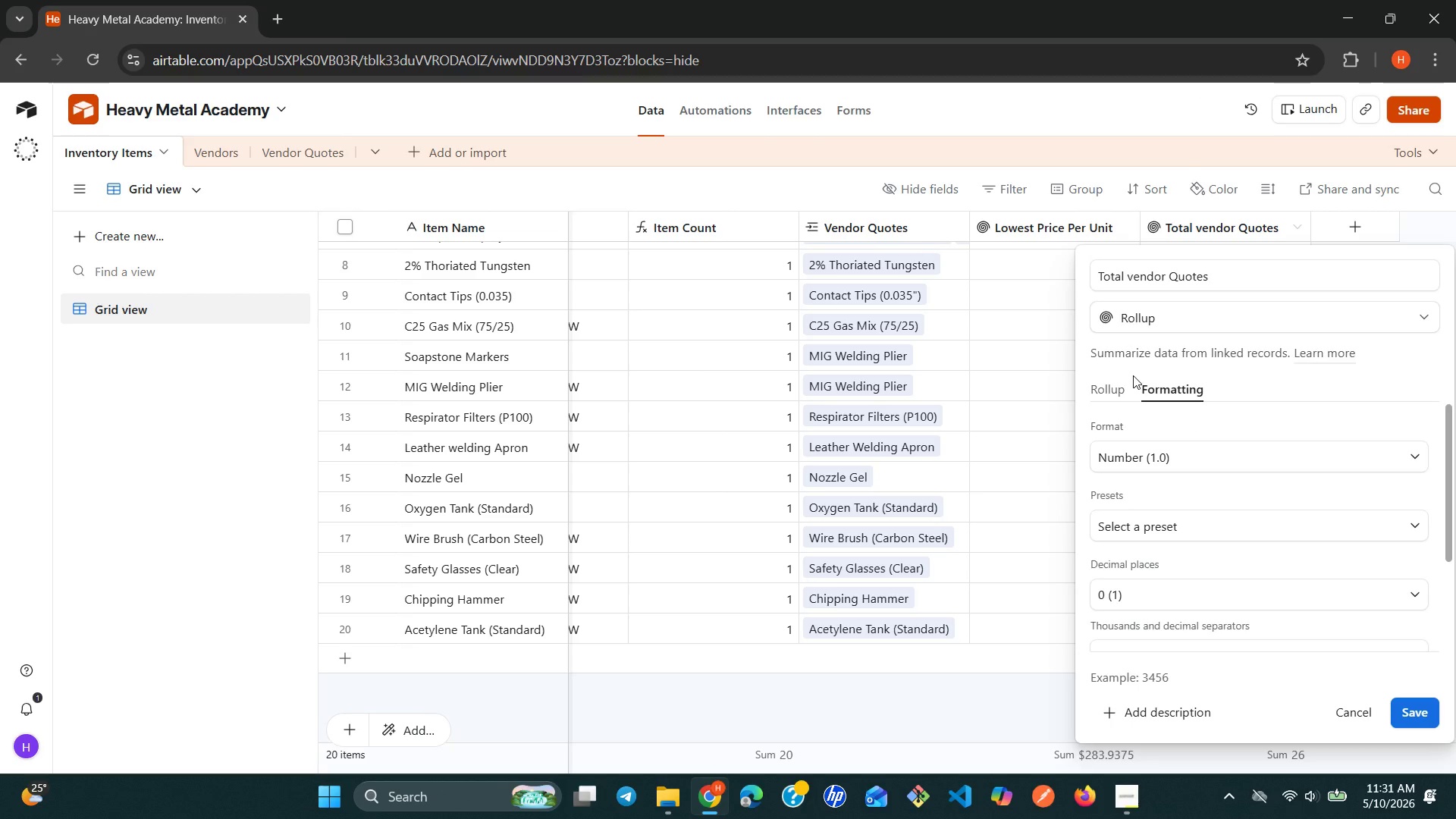 
wait(15.98)
 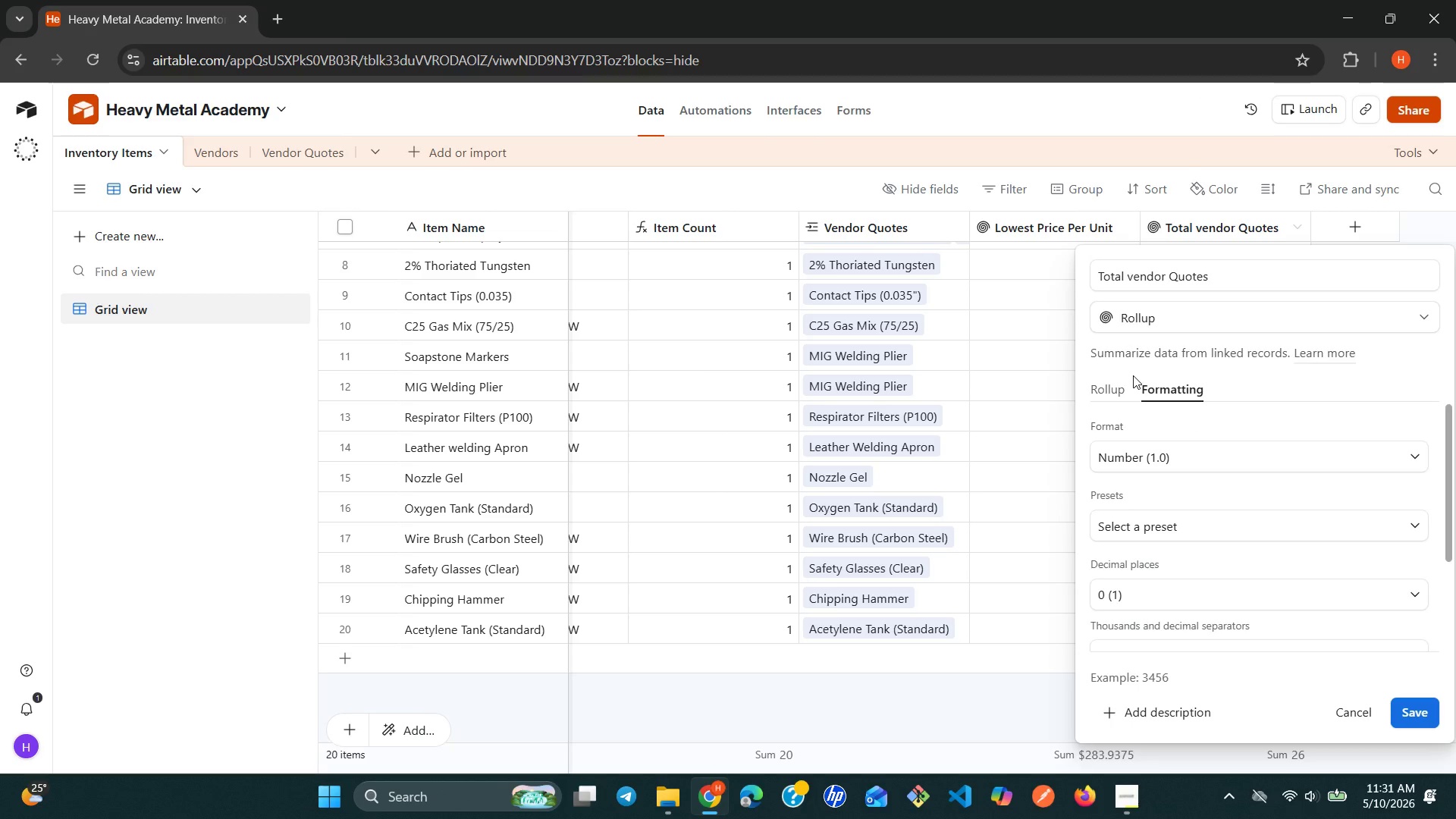 
left_click([1343, 709])
 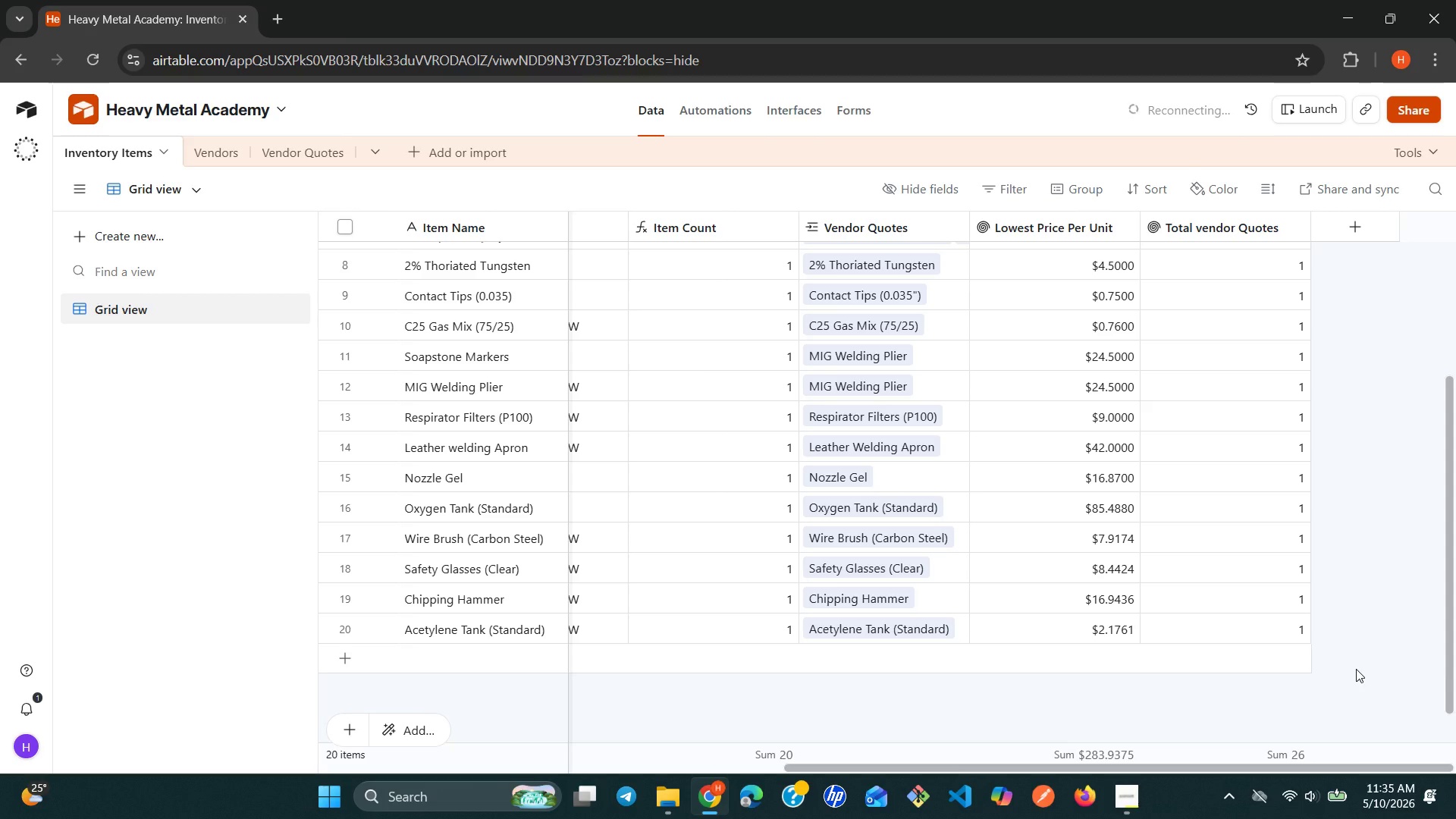 
wait(216.81)
 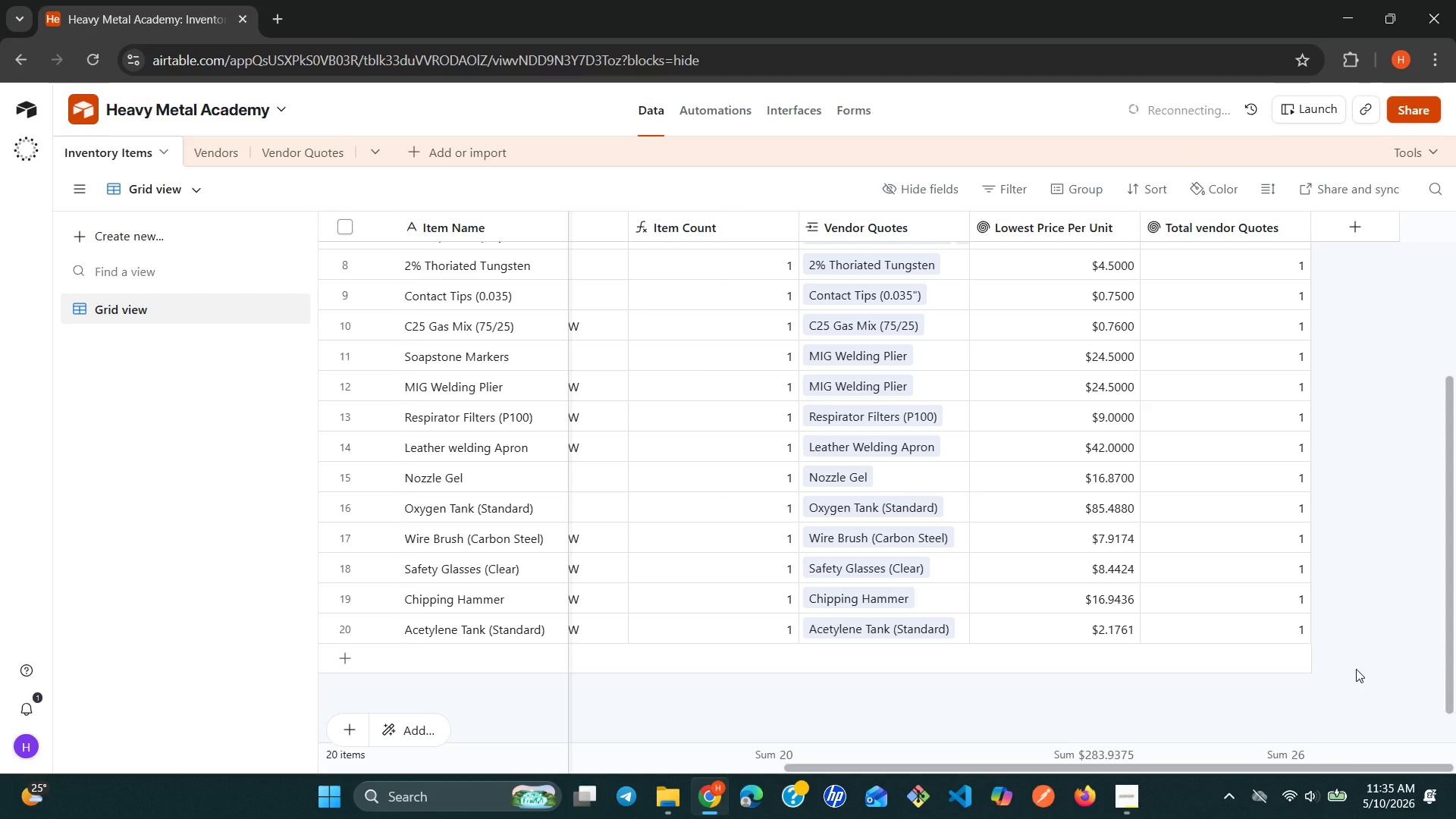 
left_click([280, 152])
 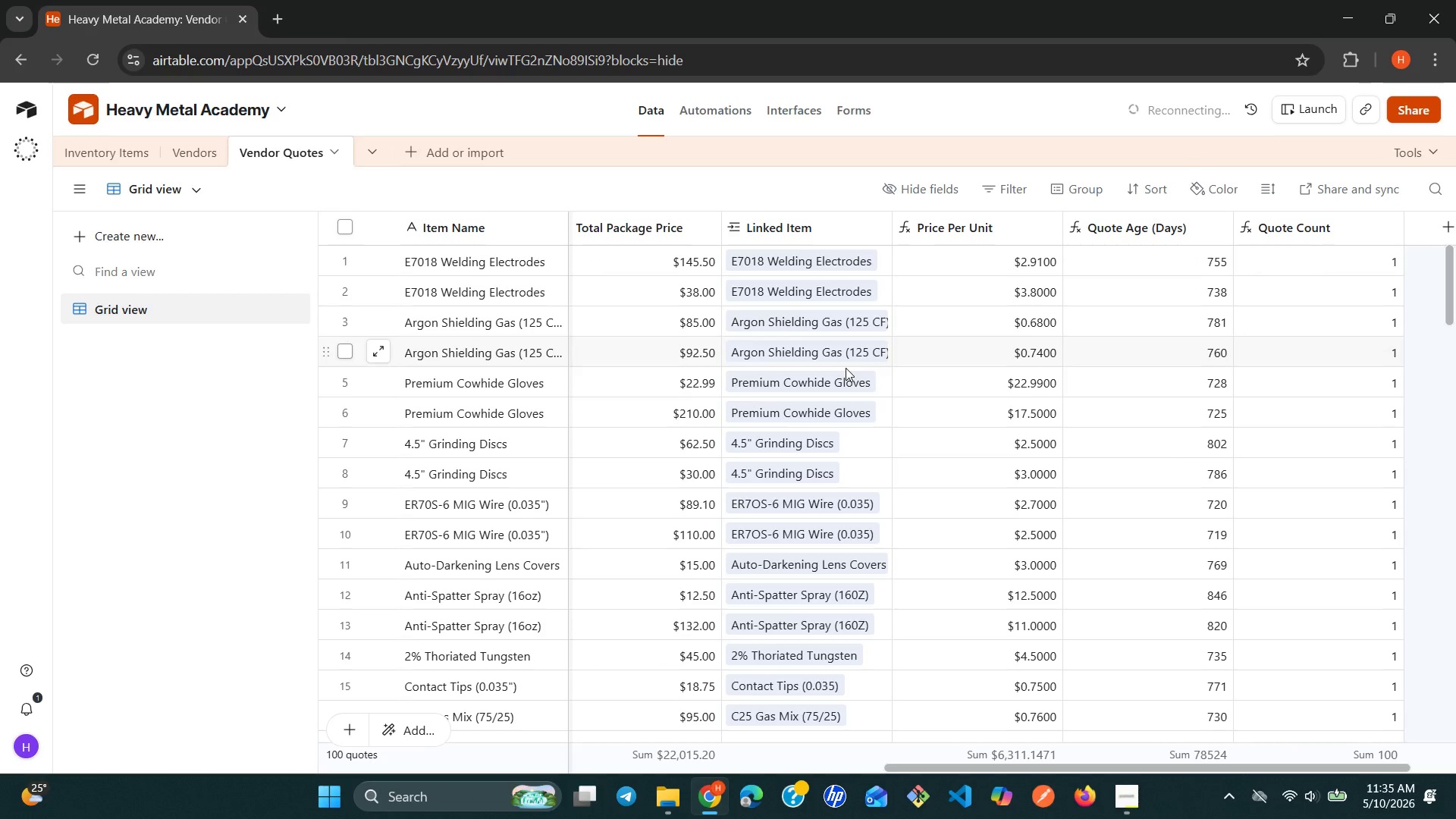 
wait(20.69)
 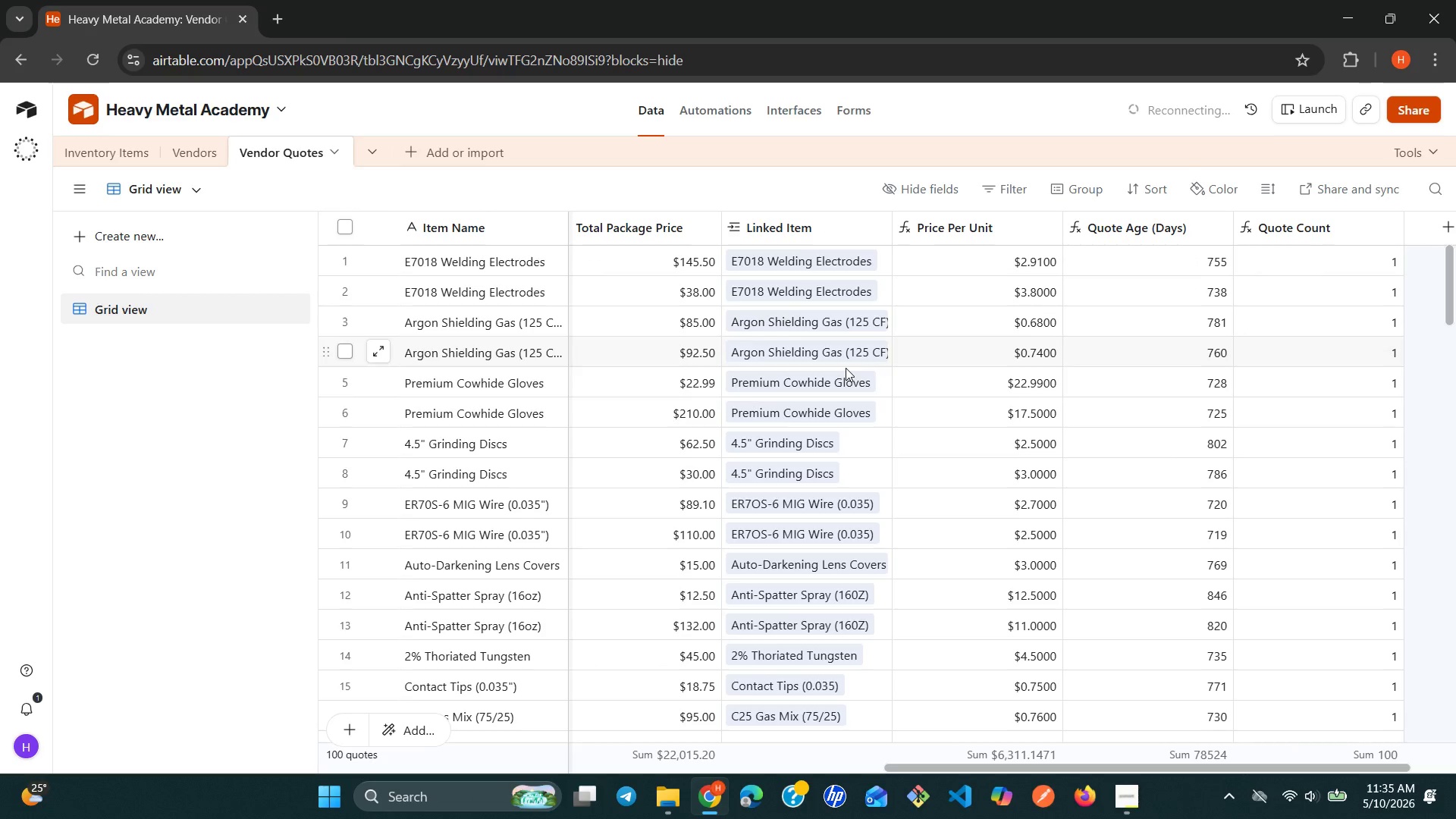 
left_click([734, 315])
 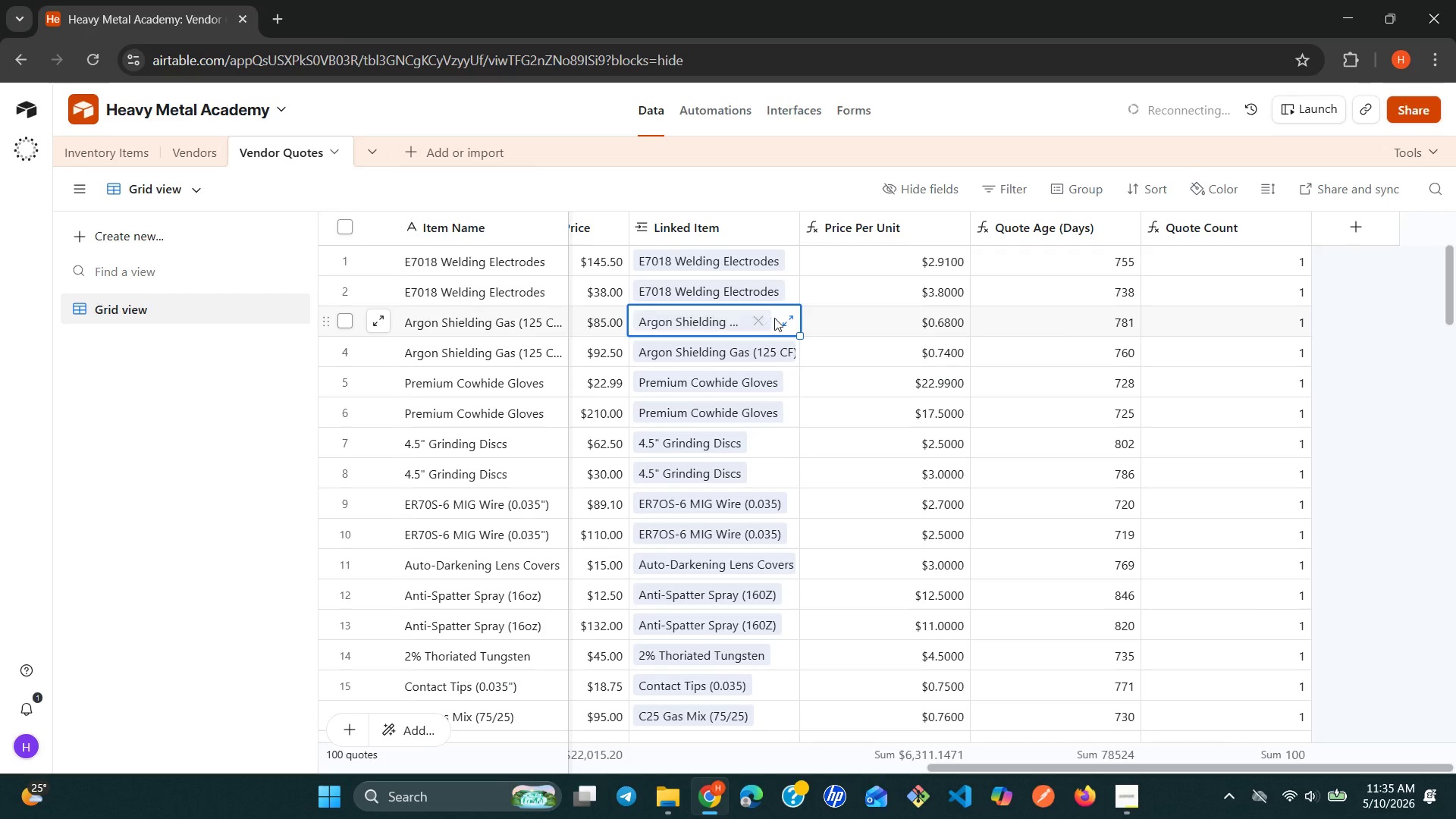 
left_click([781, 319])
 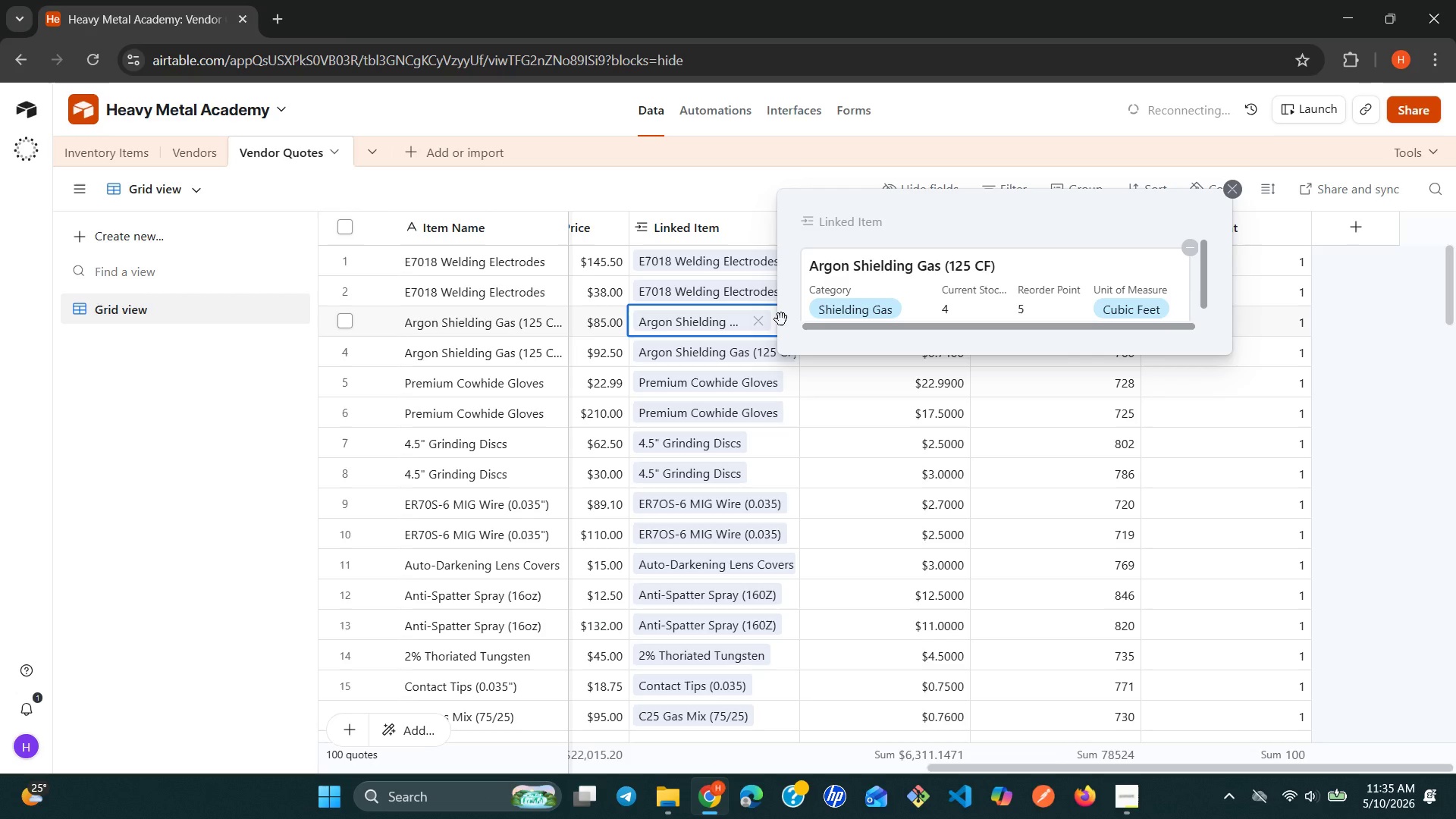 
left_click([734, 356])
 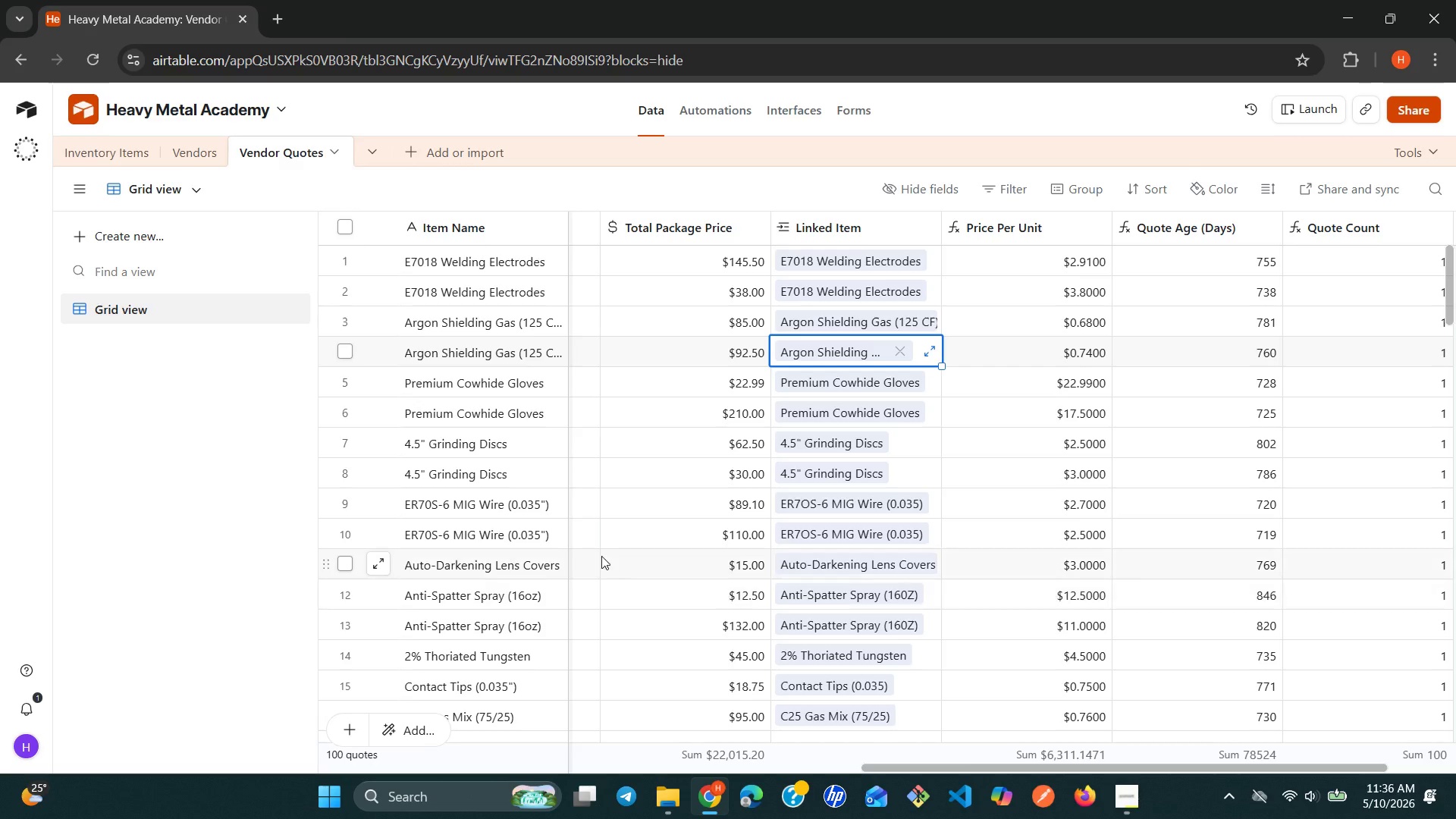 
wait(66.03)
 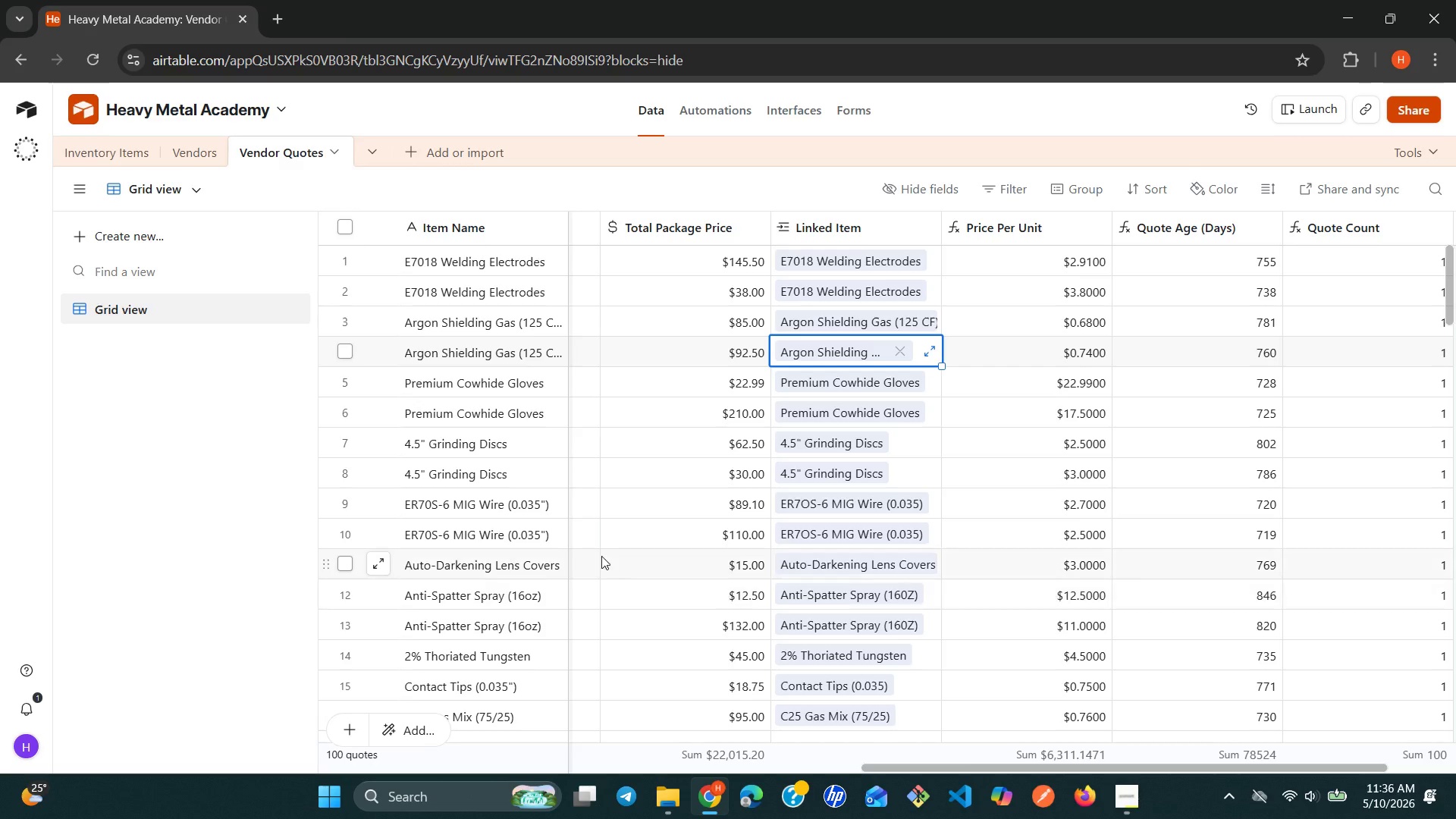 
left_click([868, 587])
 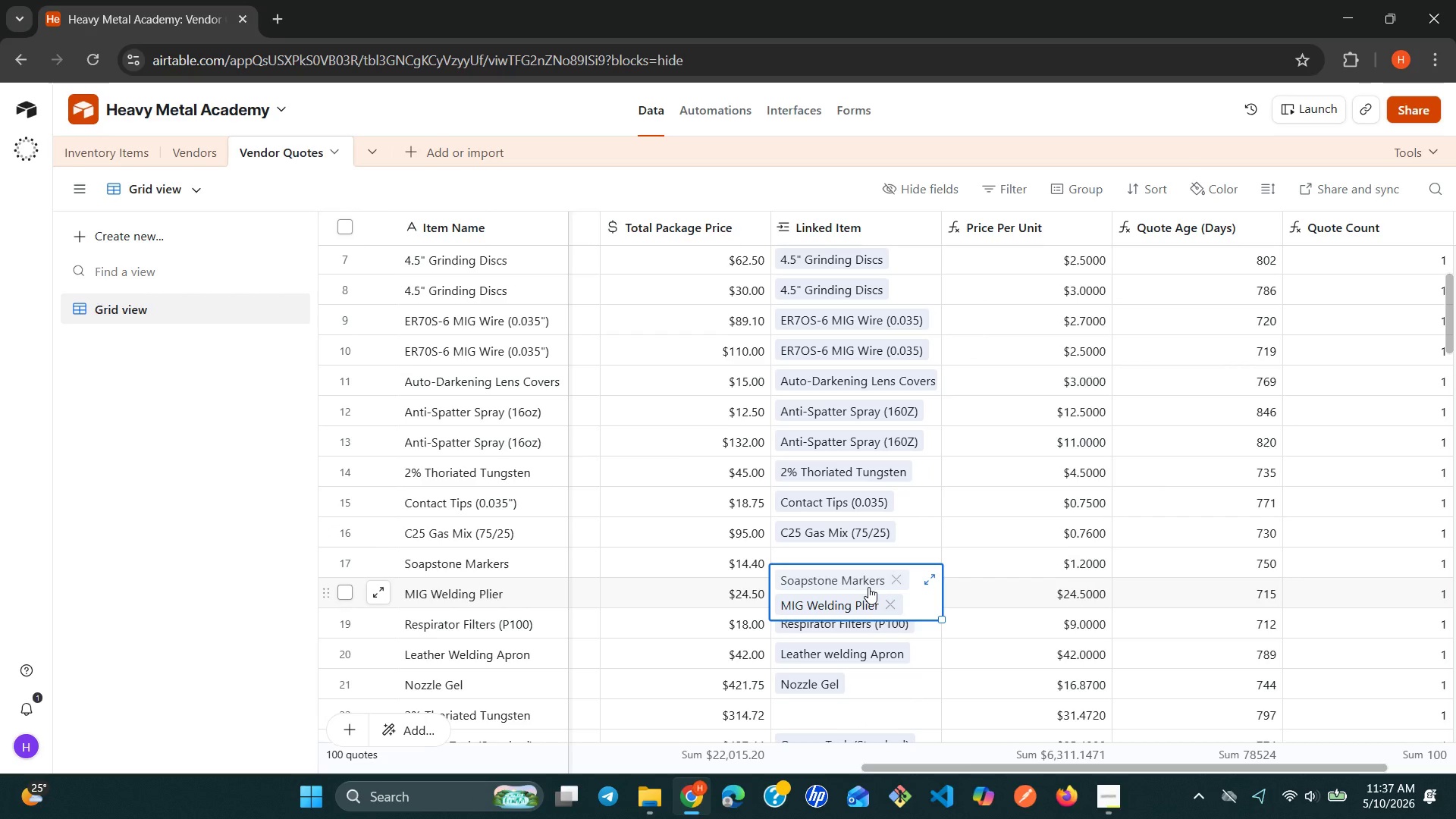 
wait(6.16)
 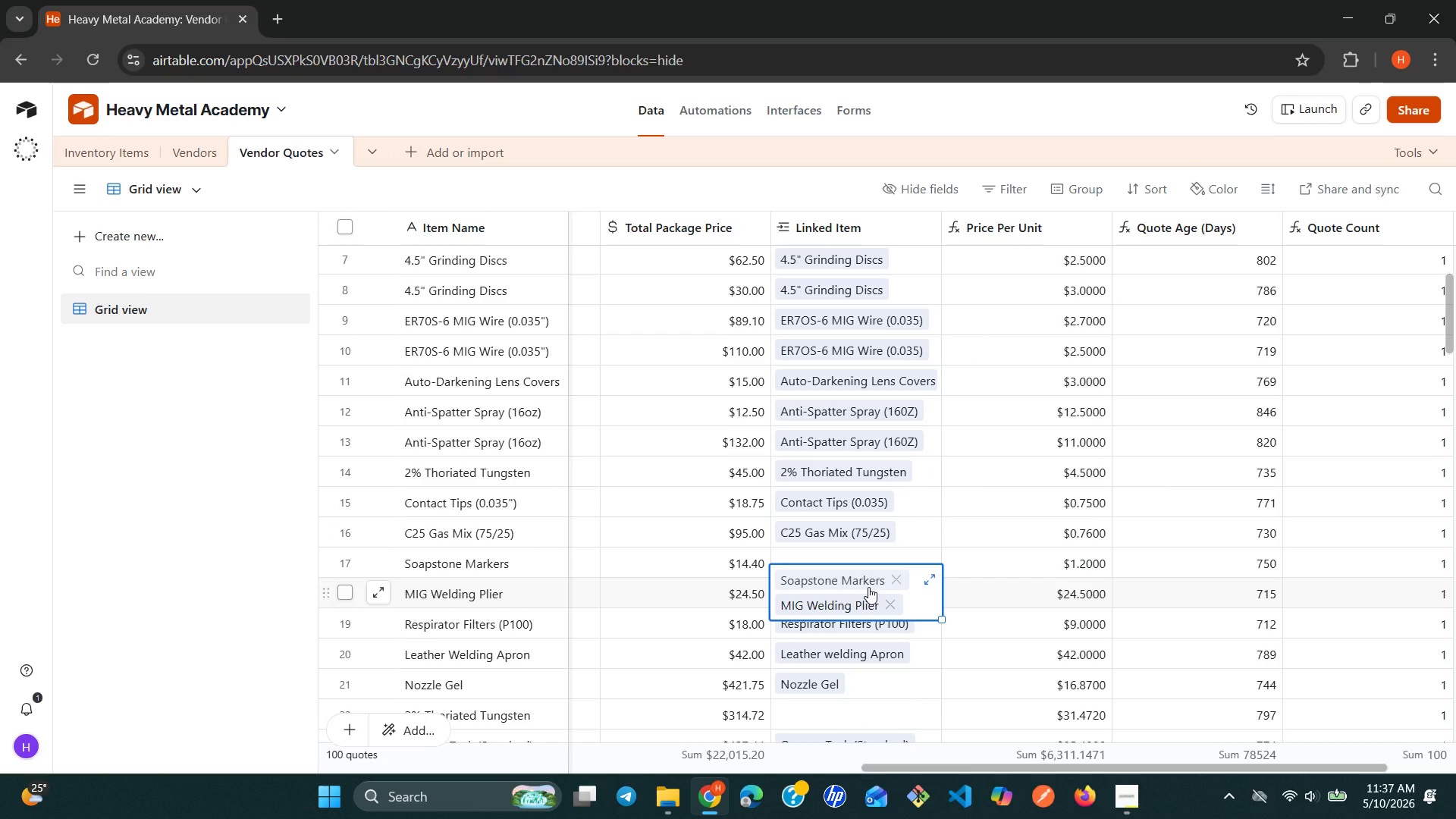 
left_click([962, 554])
 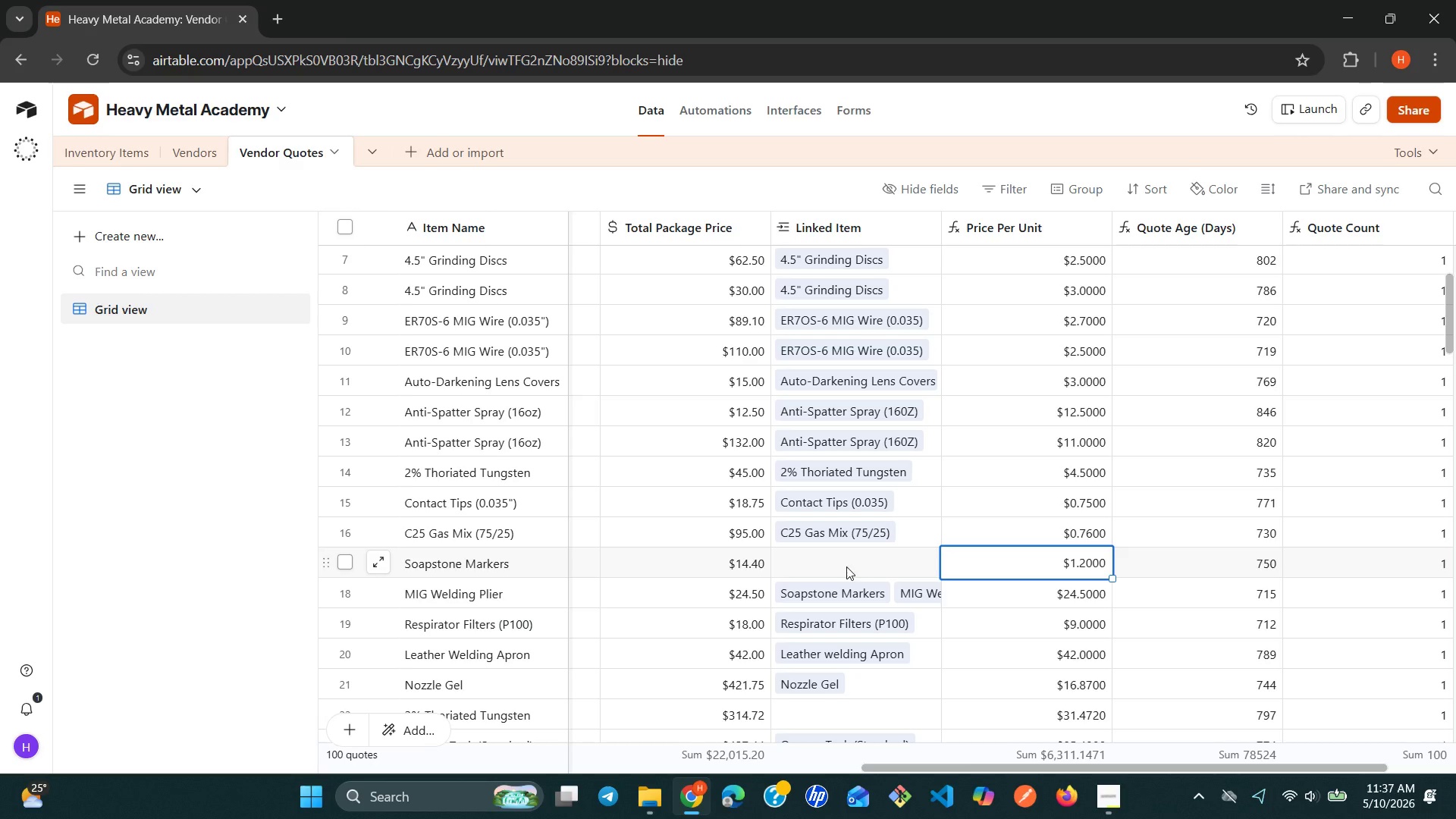 
left_click([842, 566])
 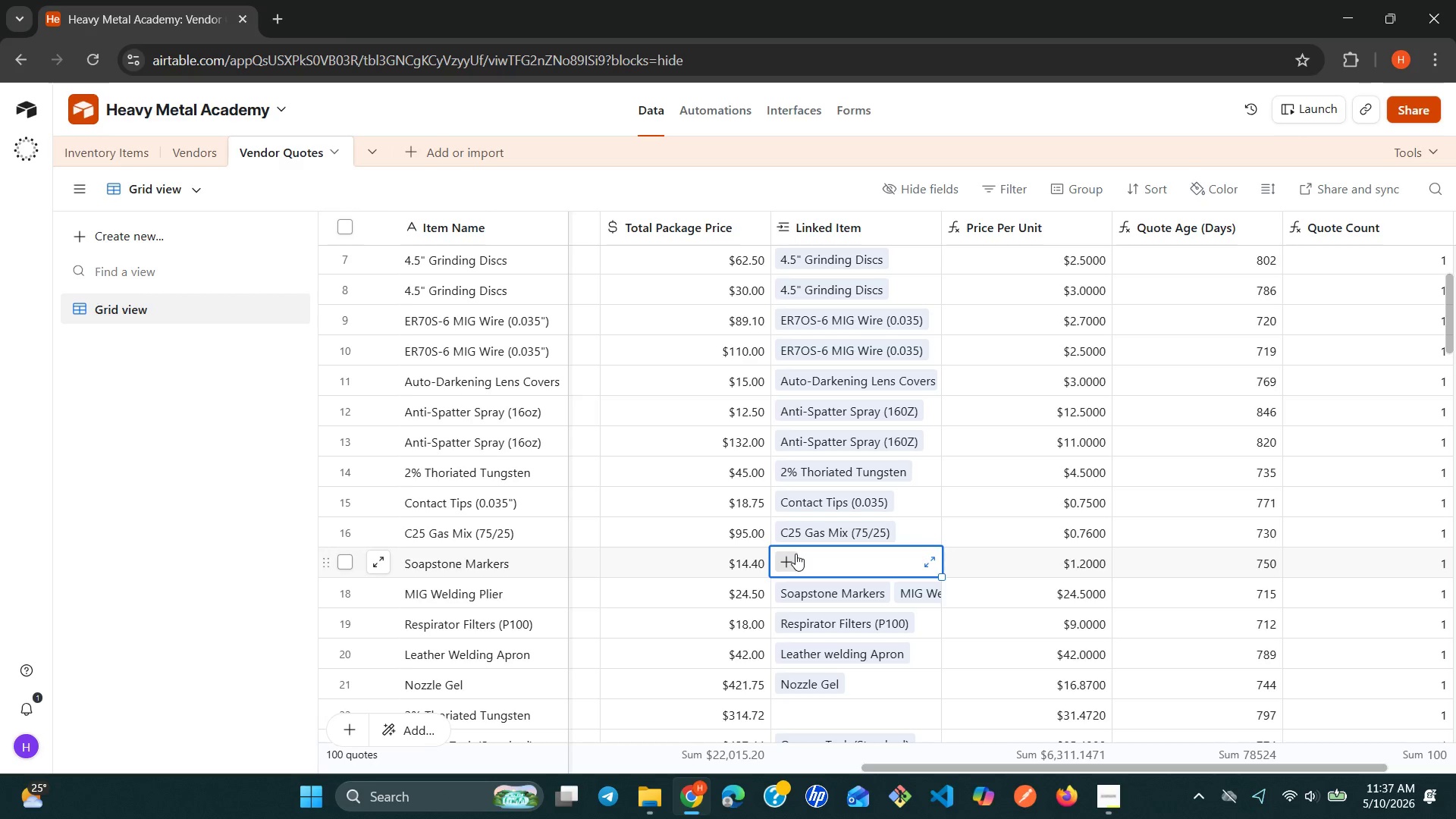 
left_click([795, 554])
 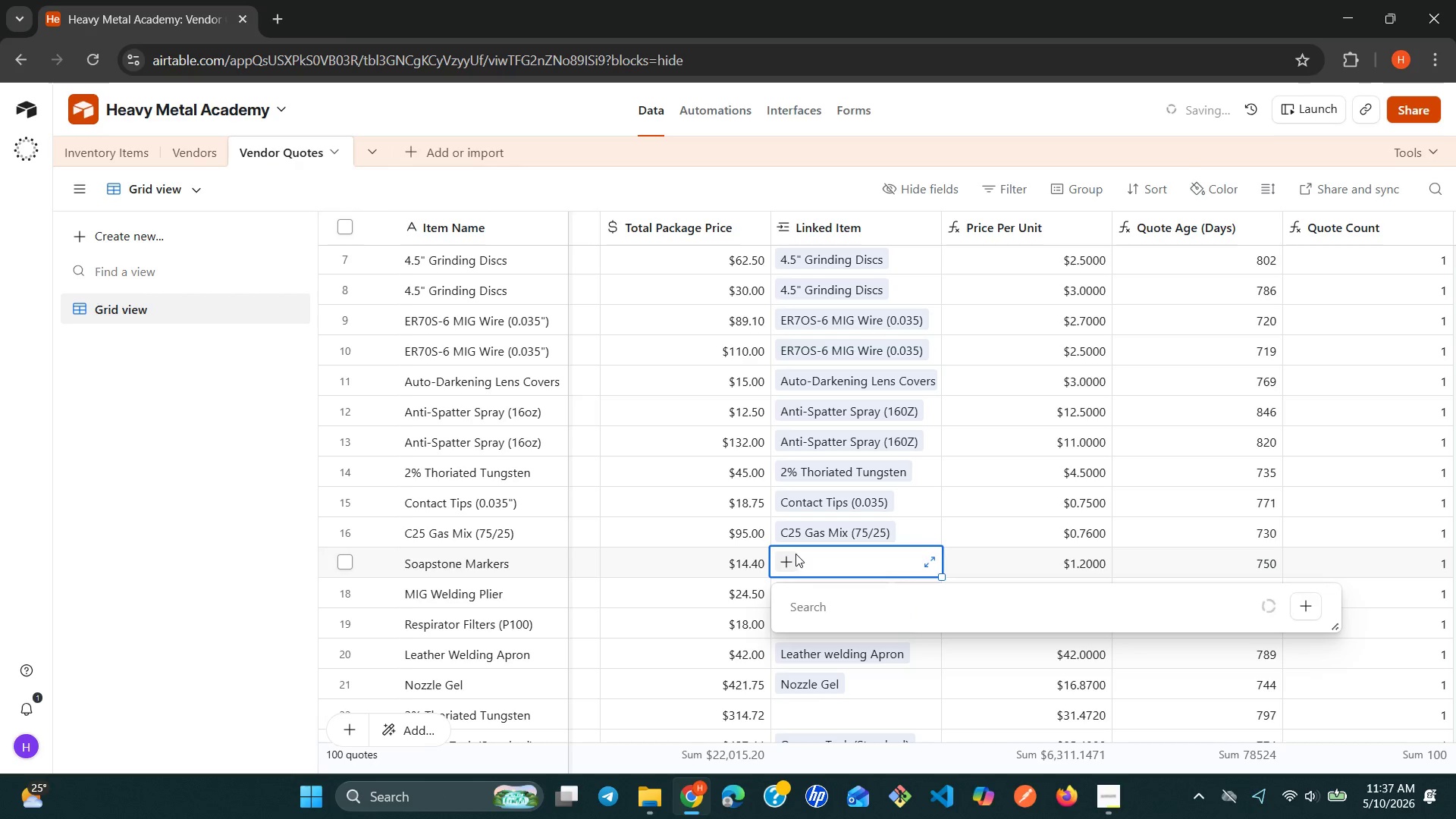 
wait(10.09)
 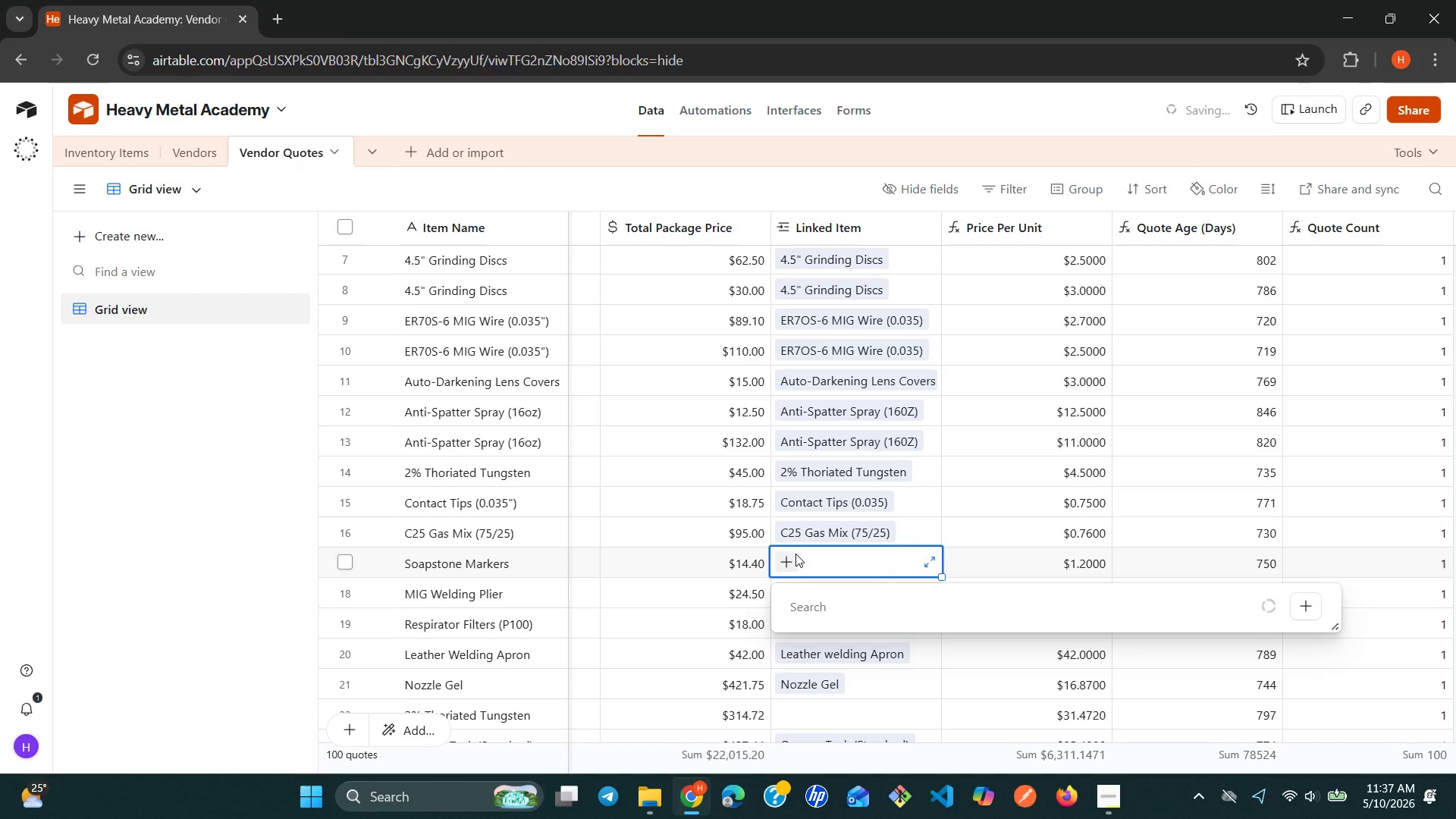 
type(mi)
 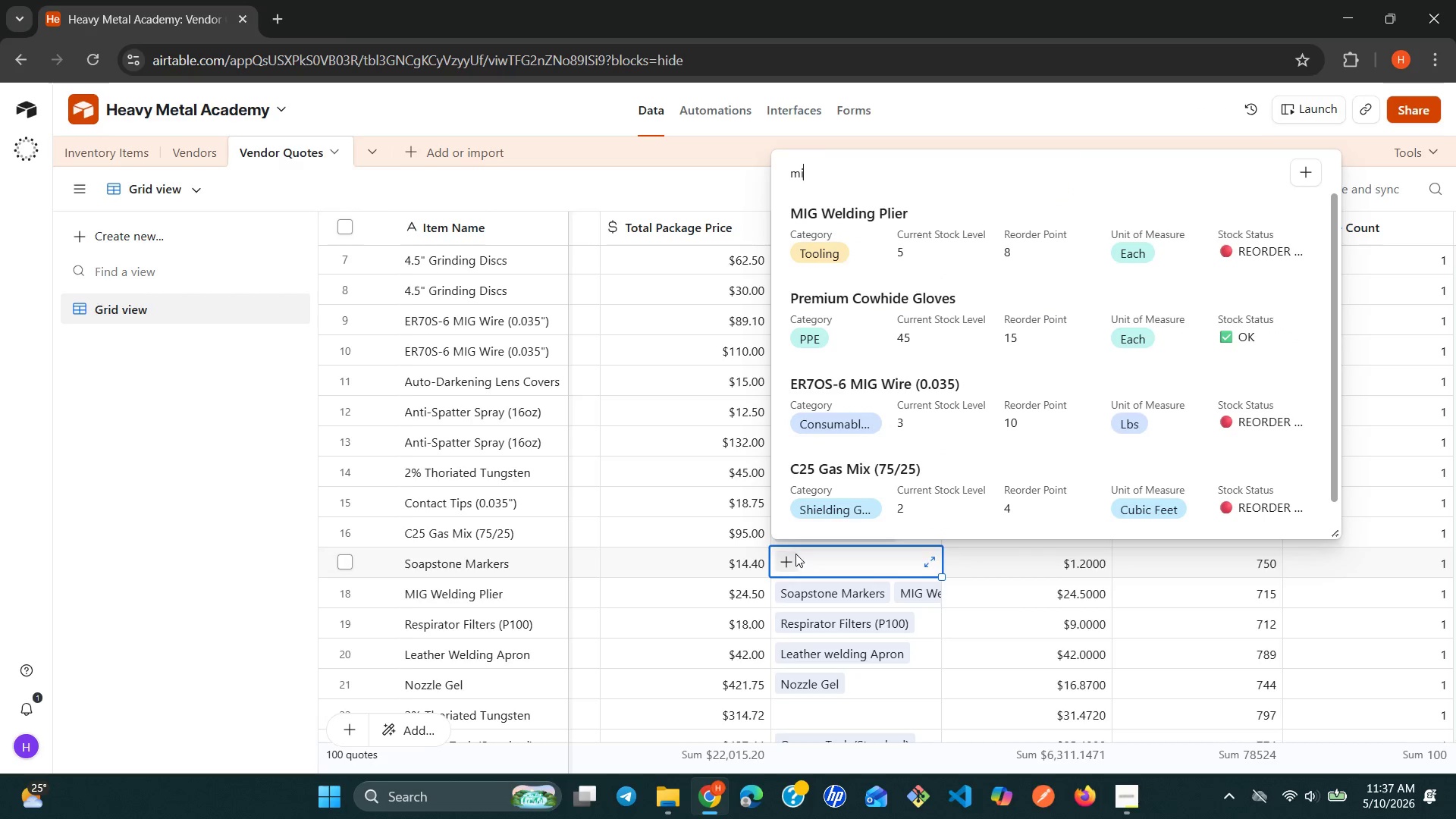 
wait(5.47)
 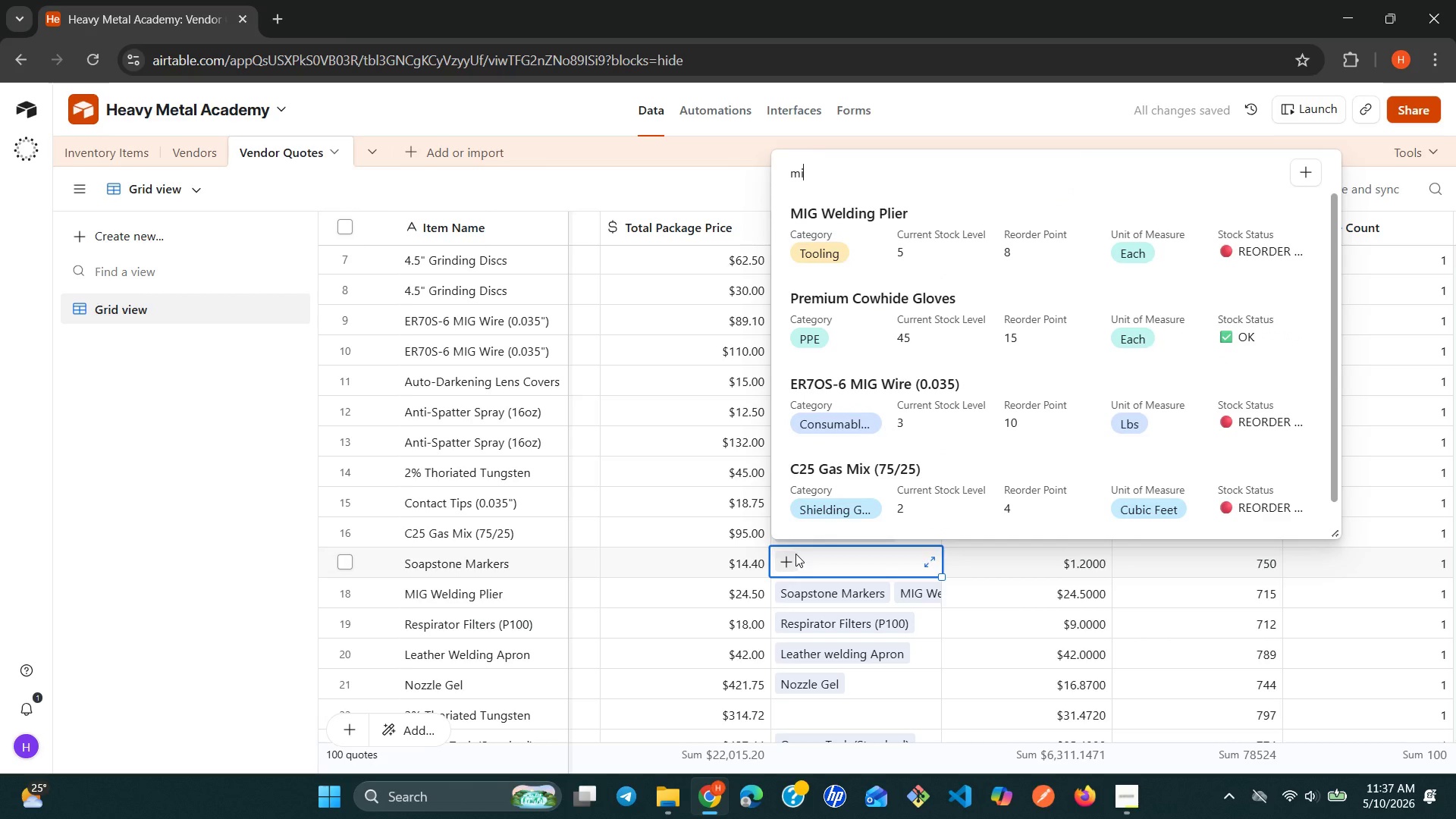 
type(im)
key(Backspace)
key(Backspace)
 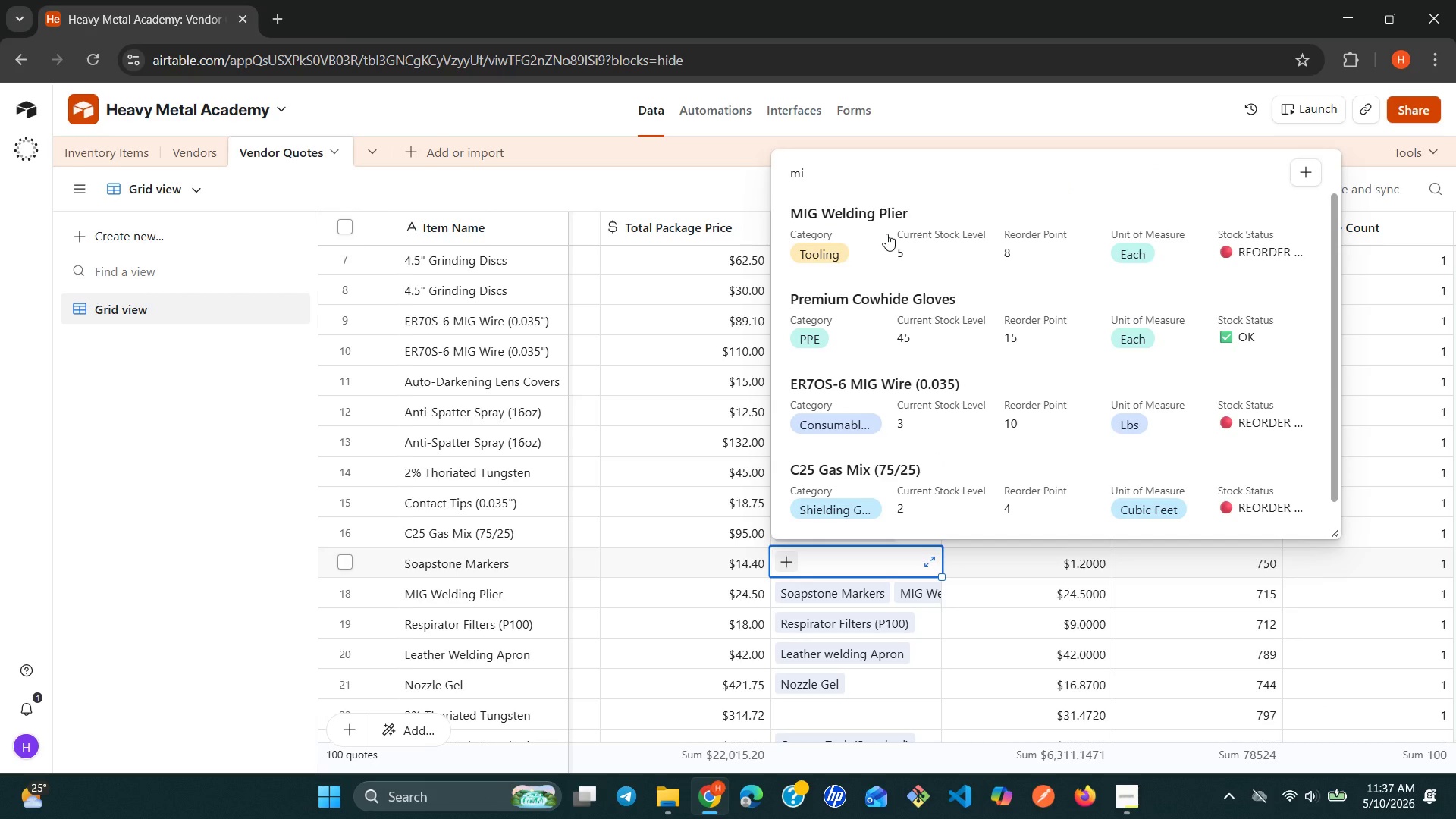 
left_click([886, 234])
 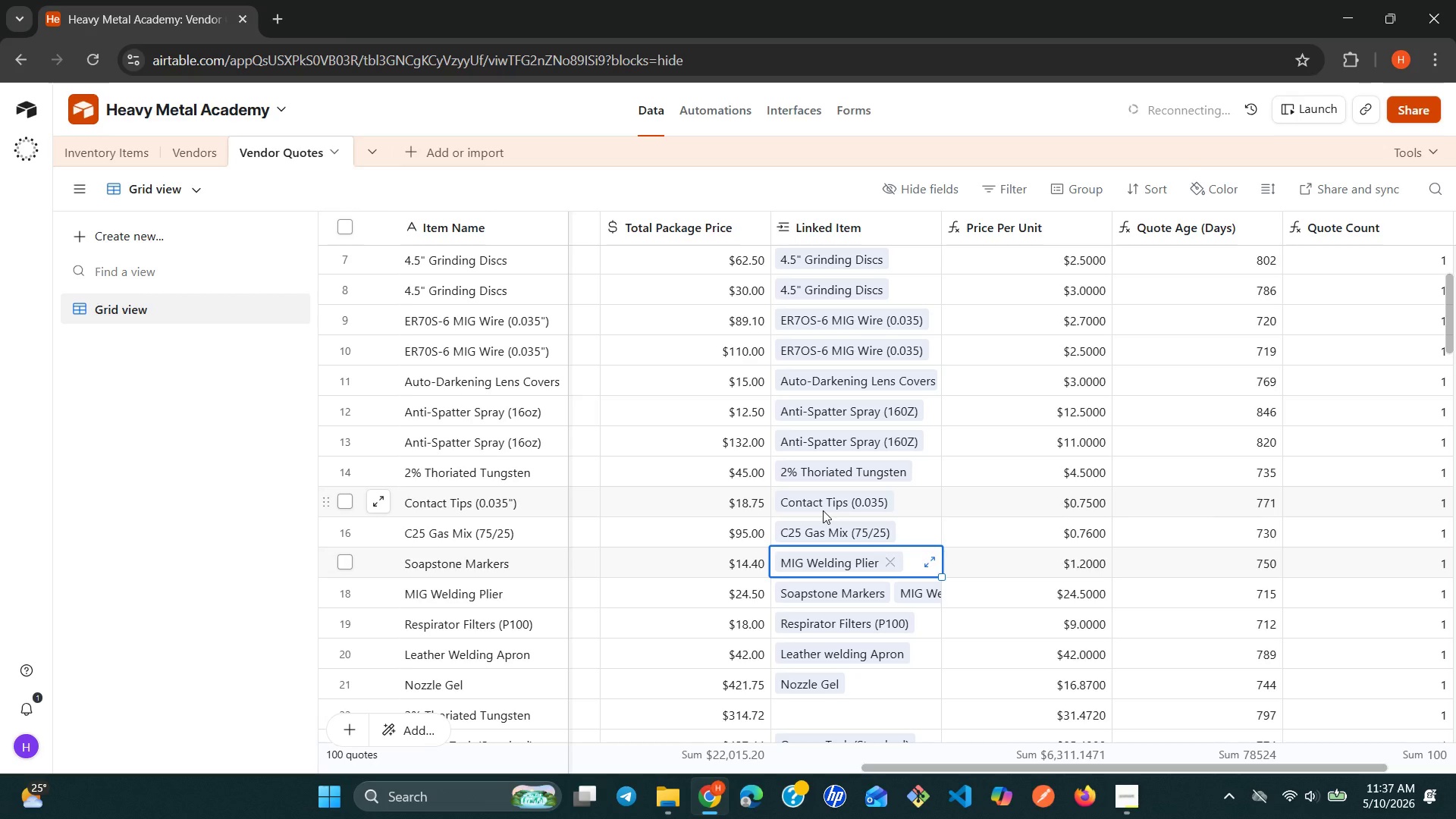 
wait(26.88)
 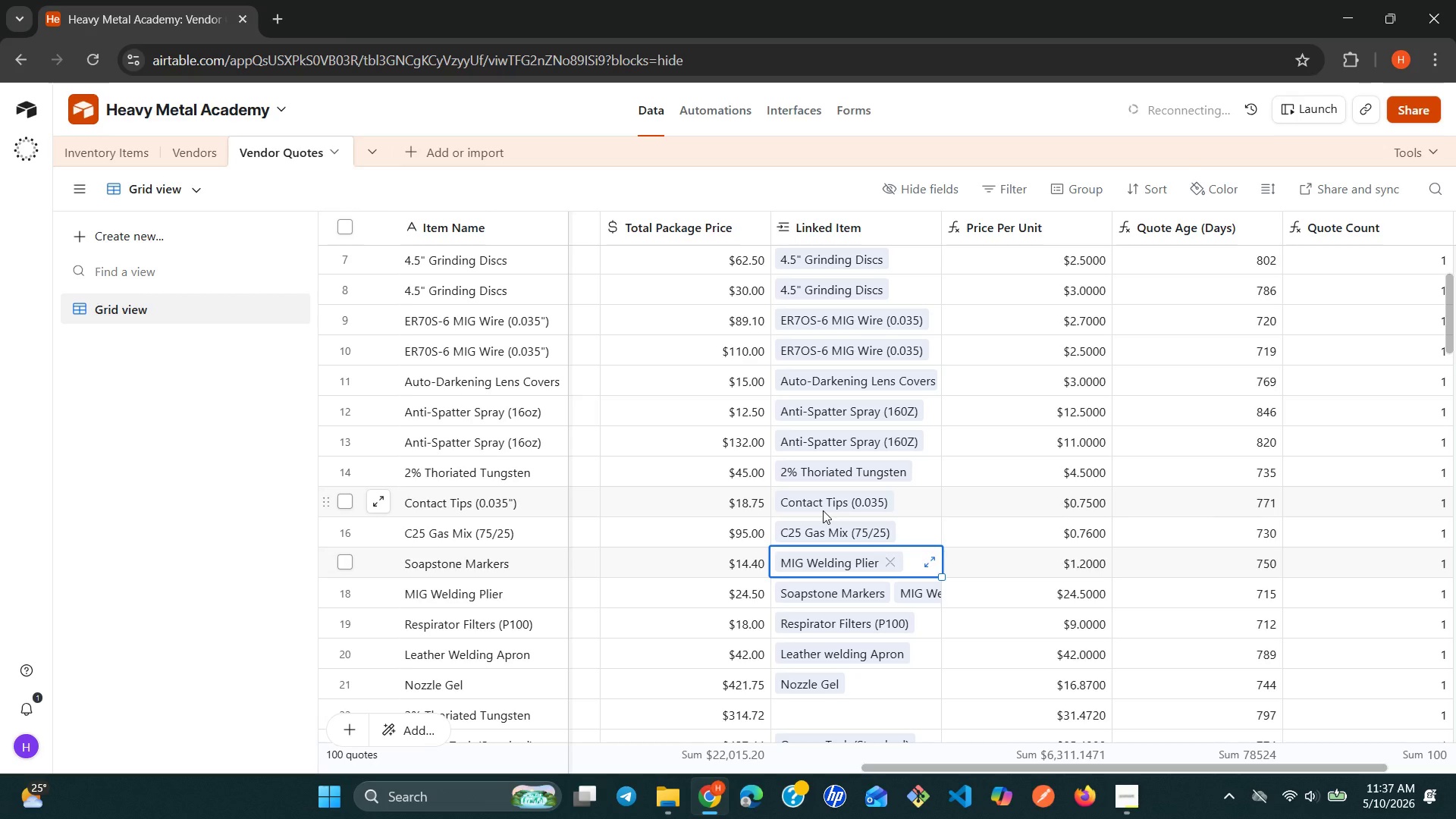 
left_click([126, 155])
 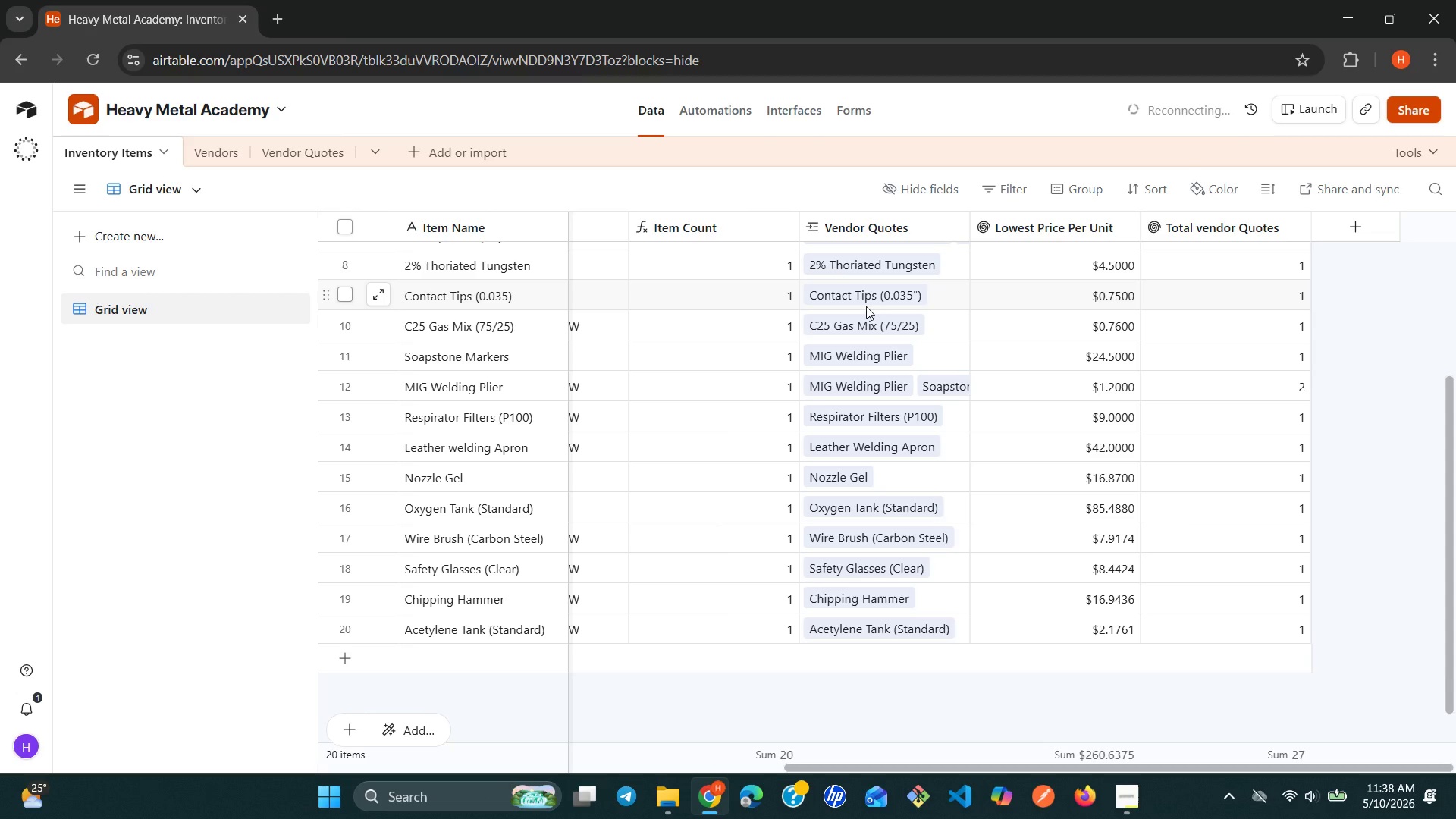 
wait(18.89)
 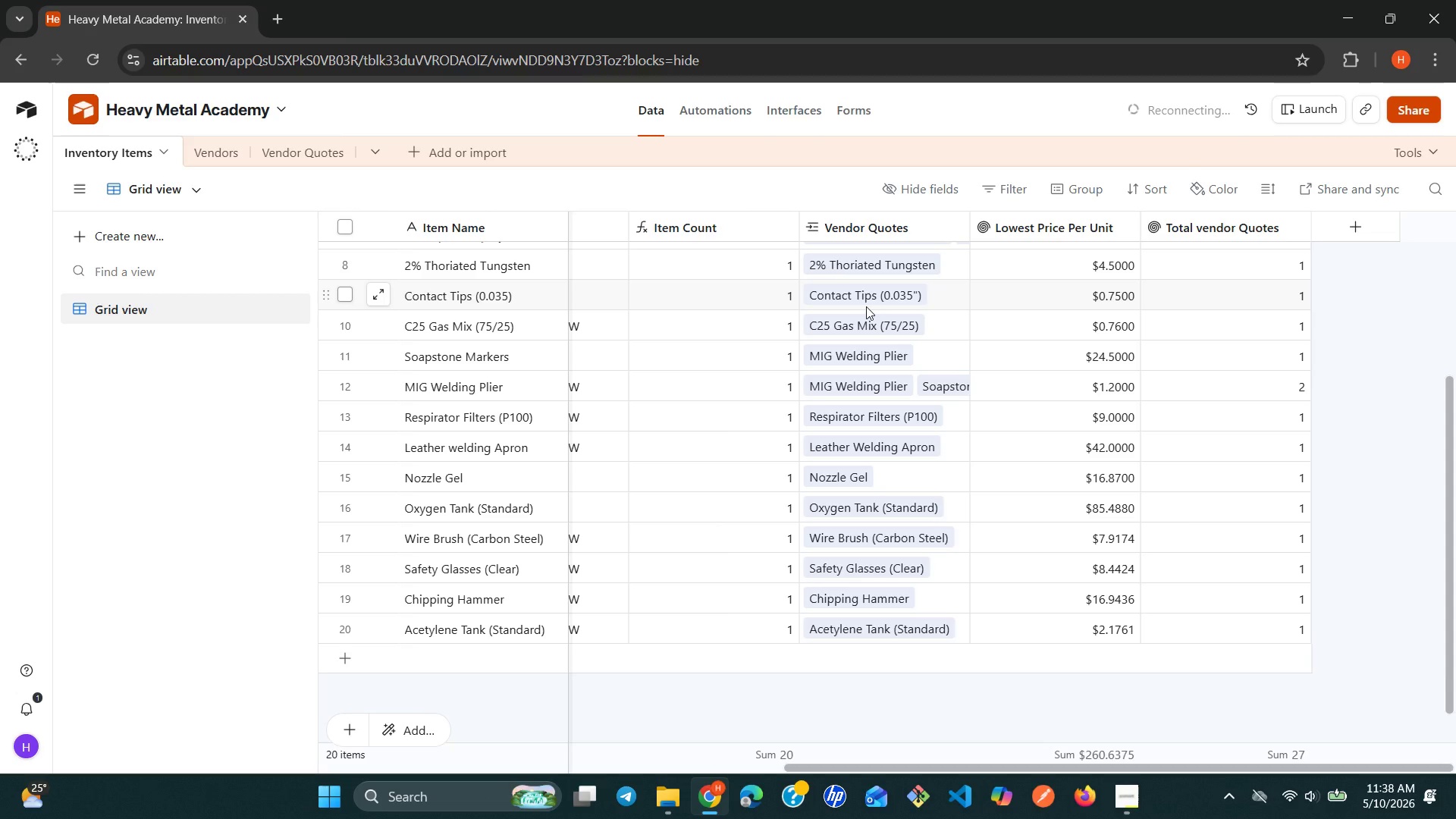 
left_click([920, 338])
 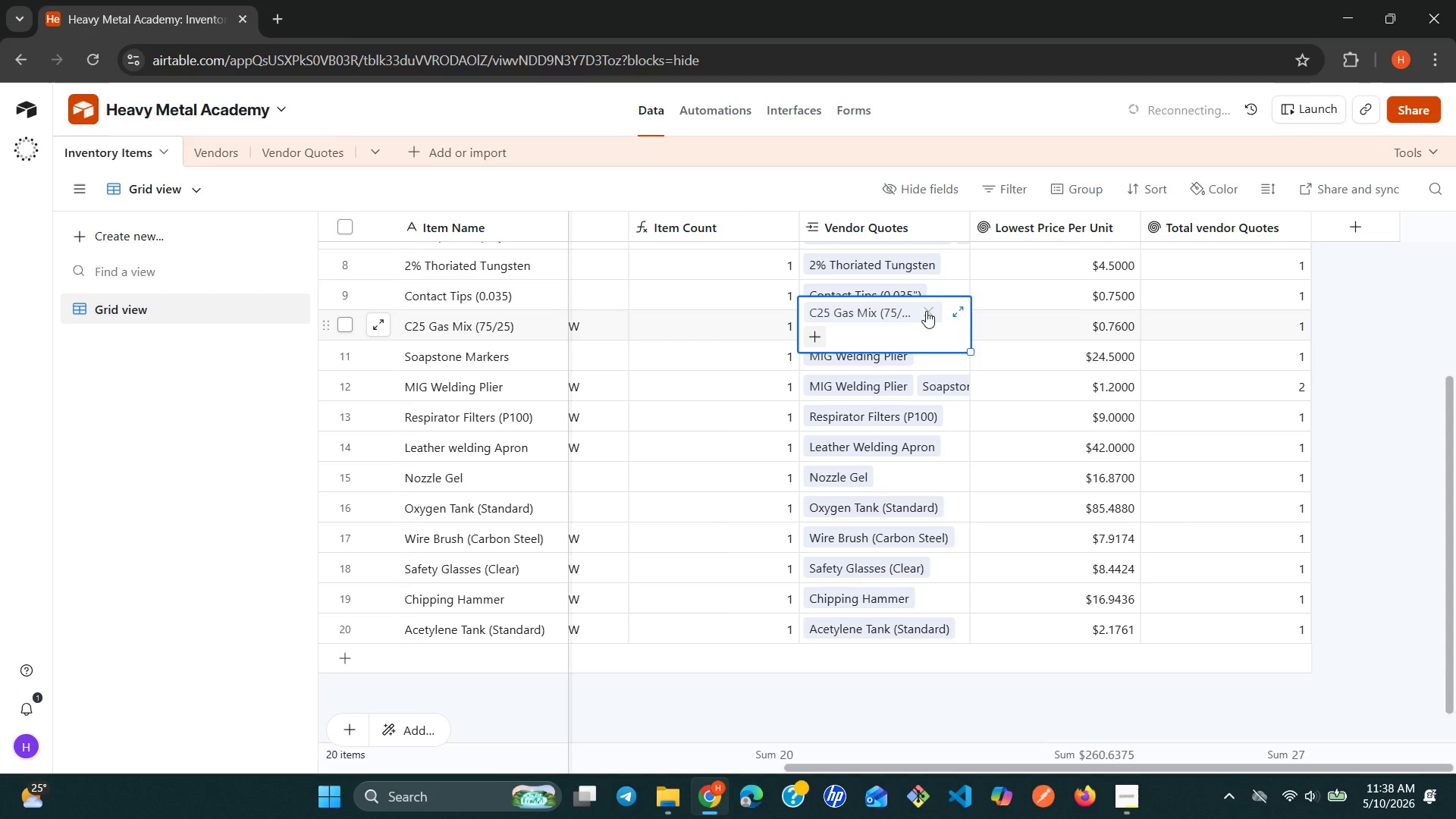 
left_click([926, 311])
 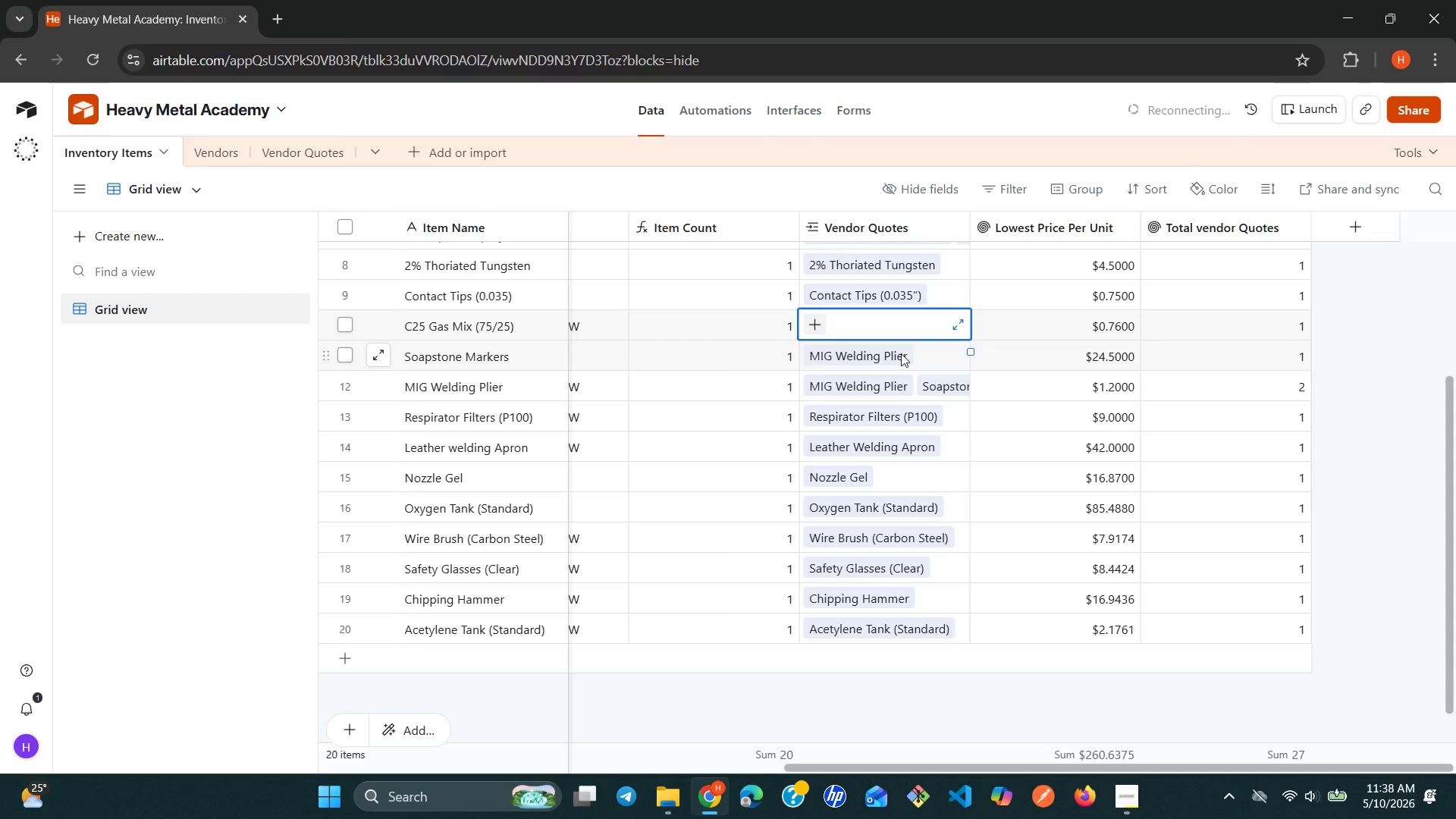 
left_click([900, 354])
 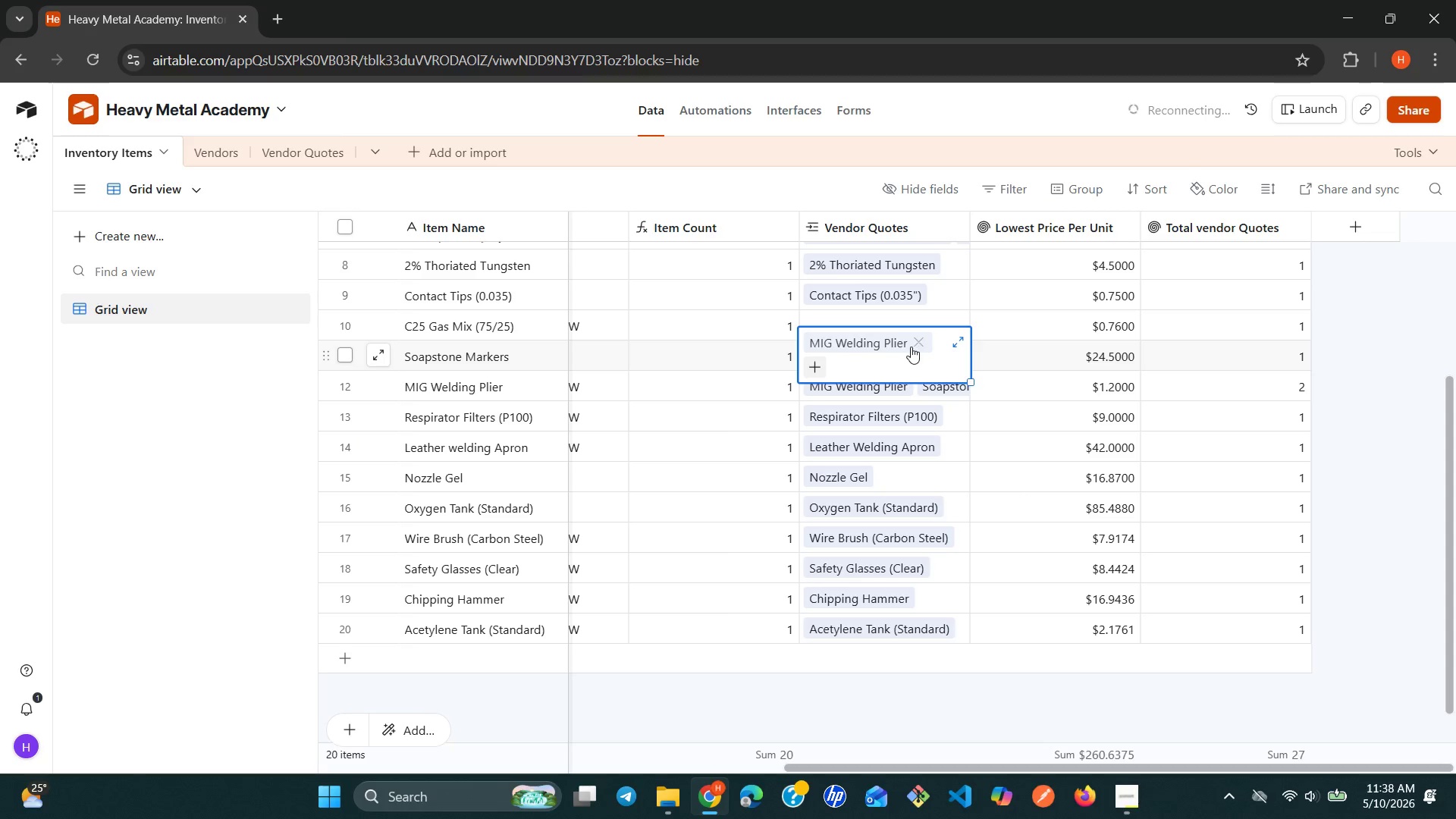 
left_click([912, 345])
 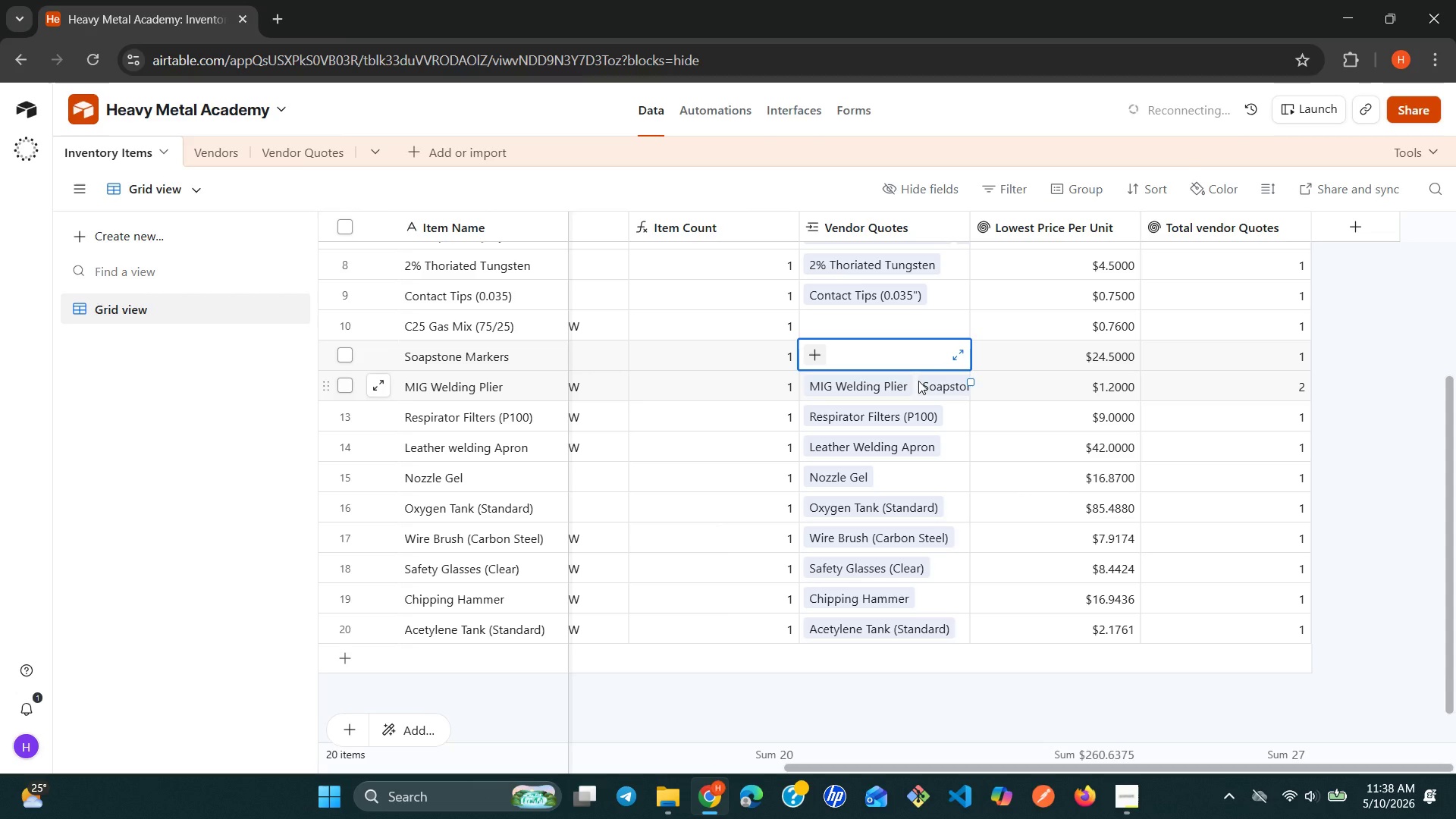 
left_click([915, 394])
 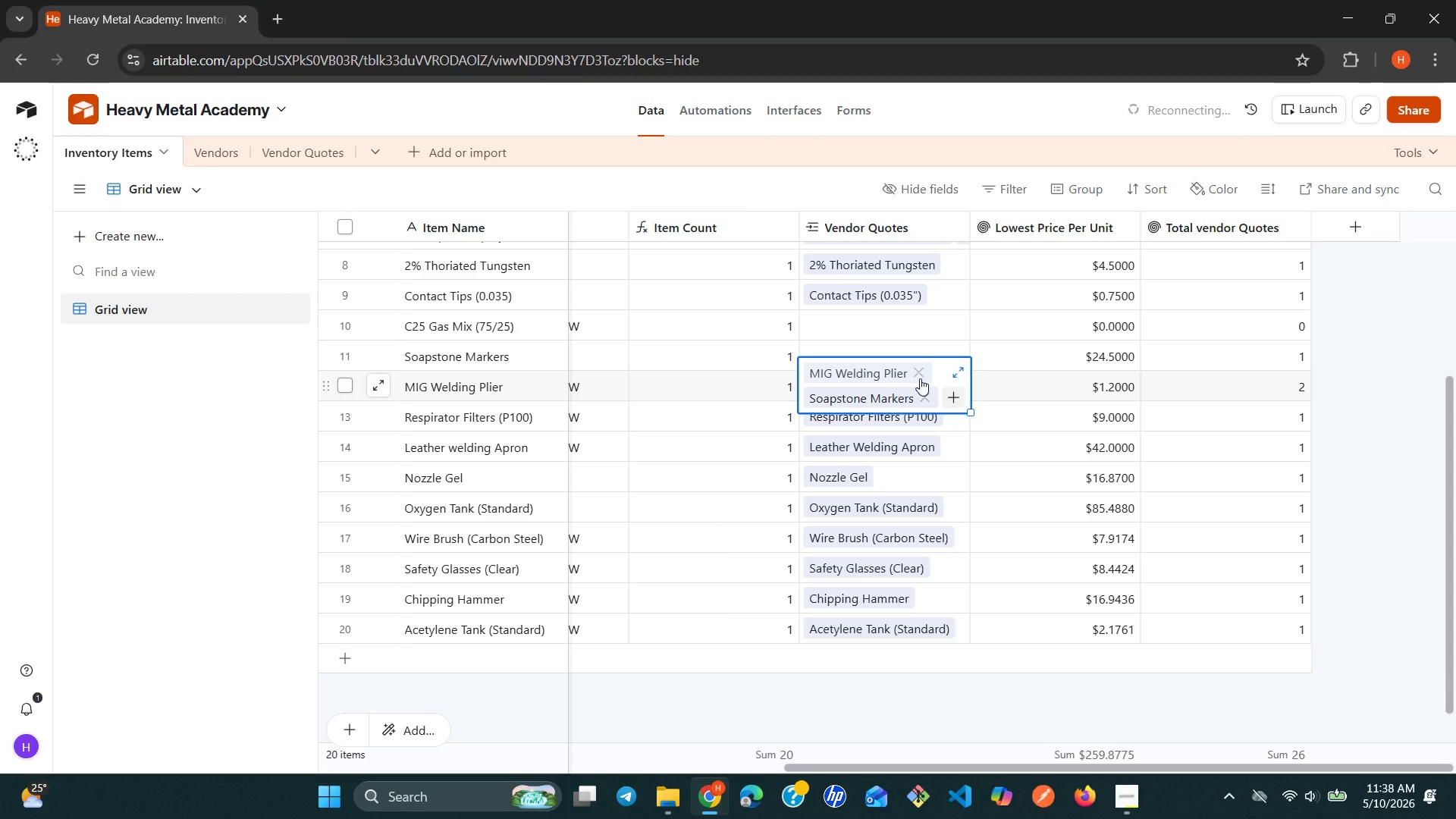 
left_click([913, 428])
 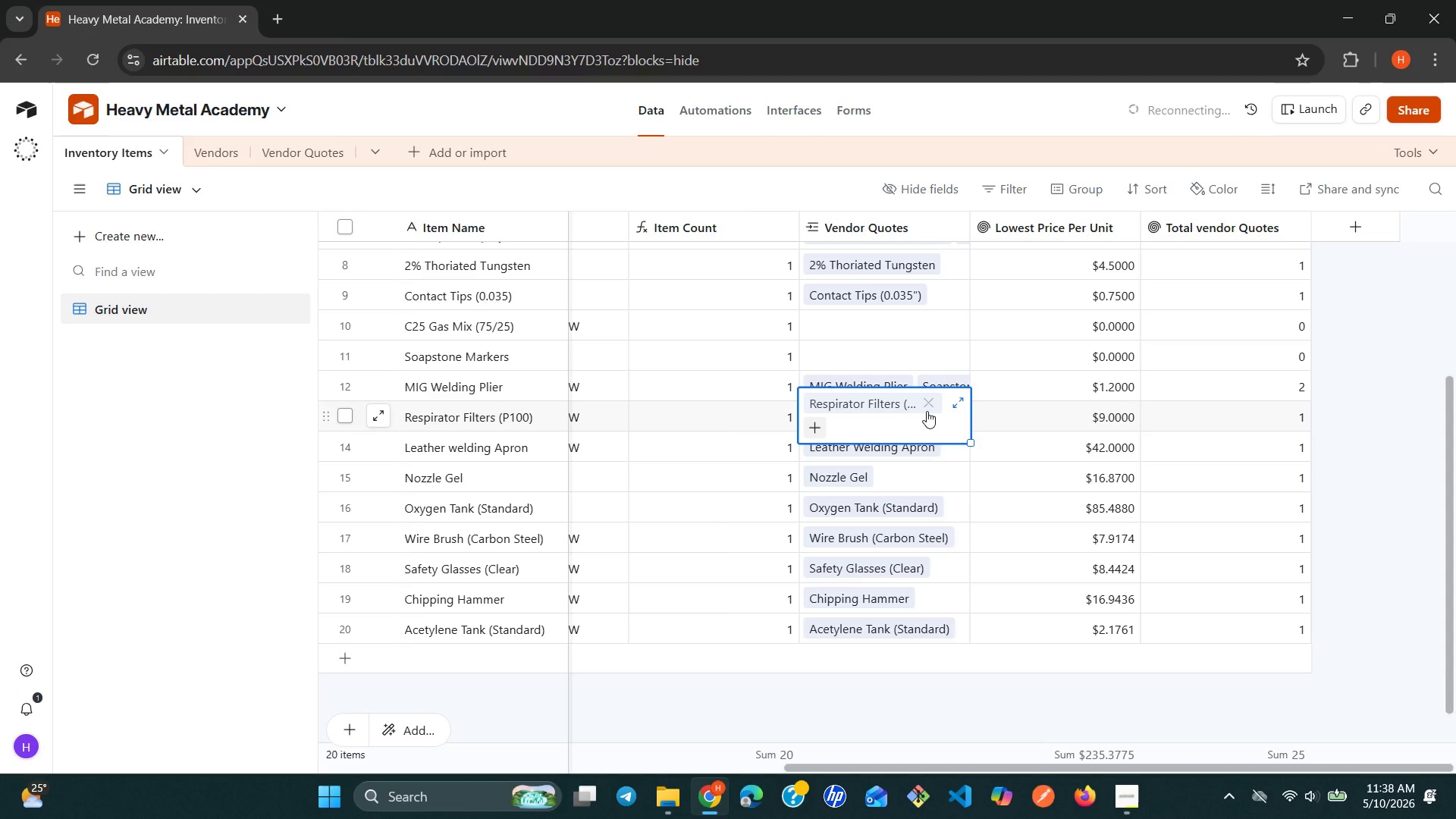 
left_click([928, 410])
 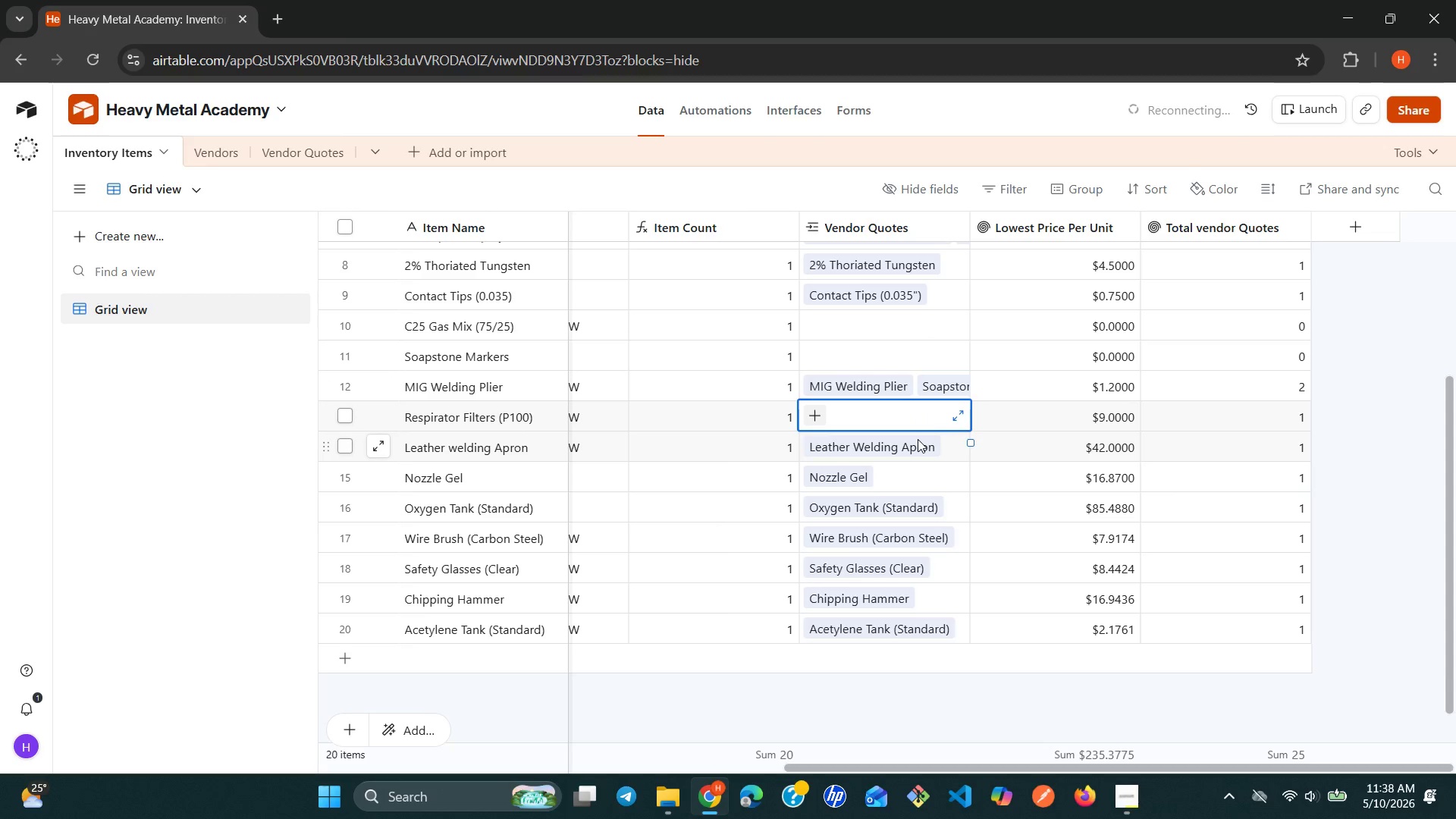 
left_click([918, 439])
 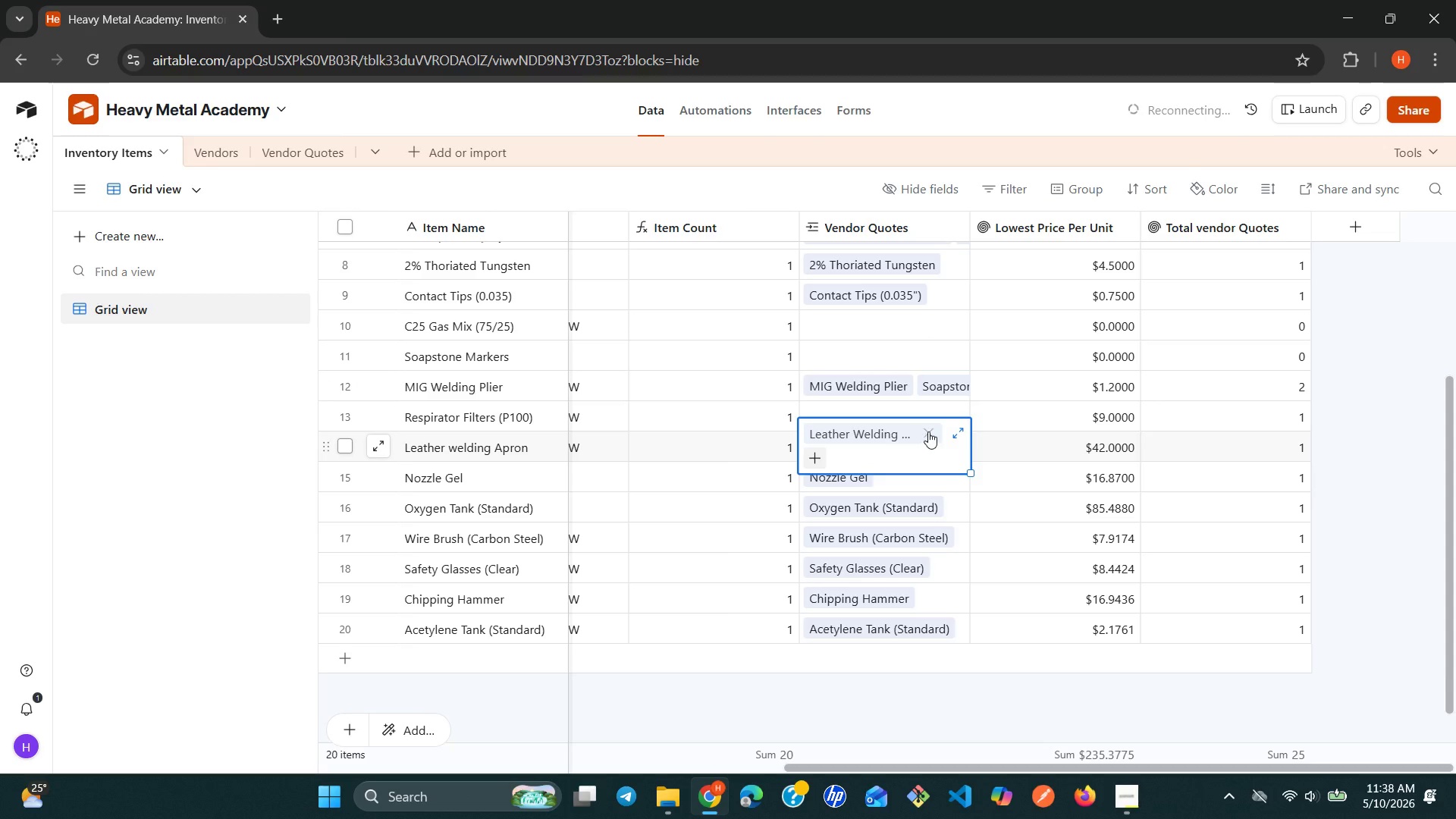 
left_click([928, 431])
 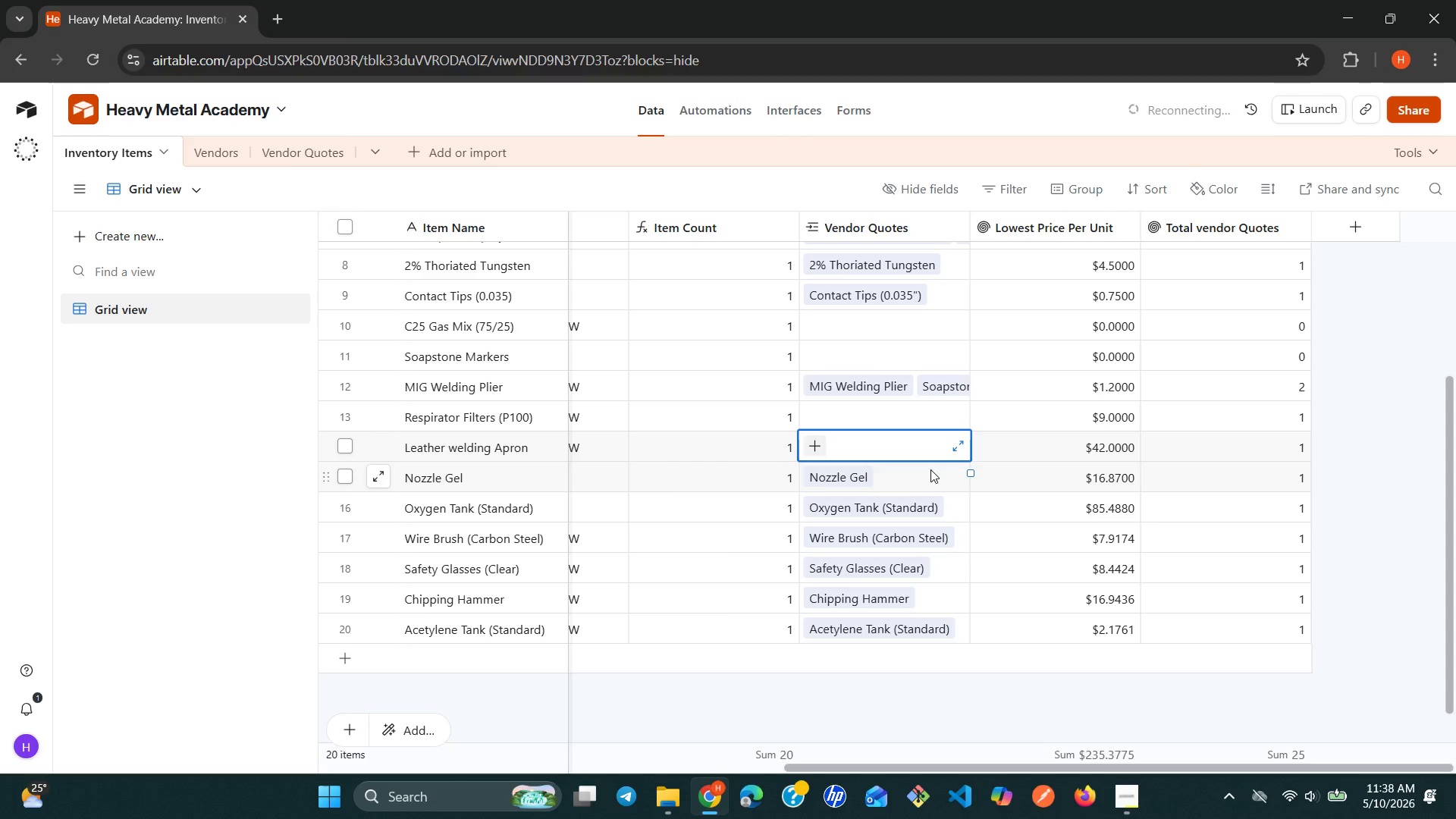 
left_click([929, 479])
 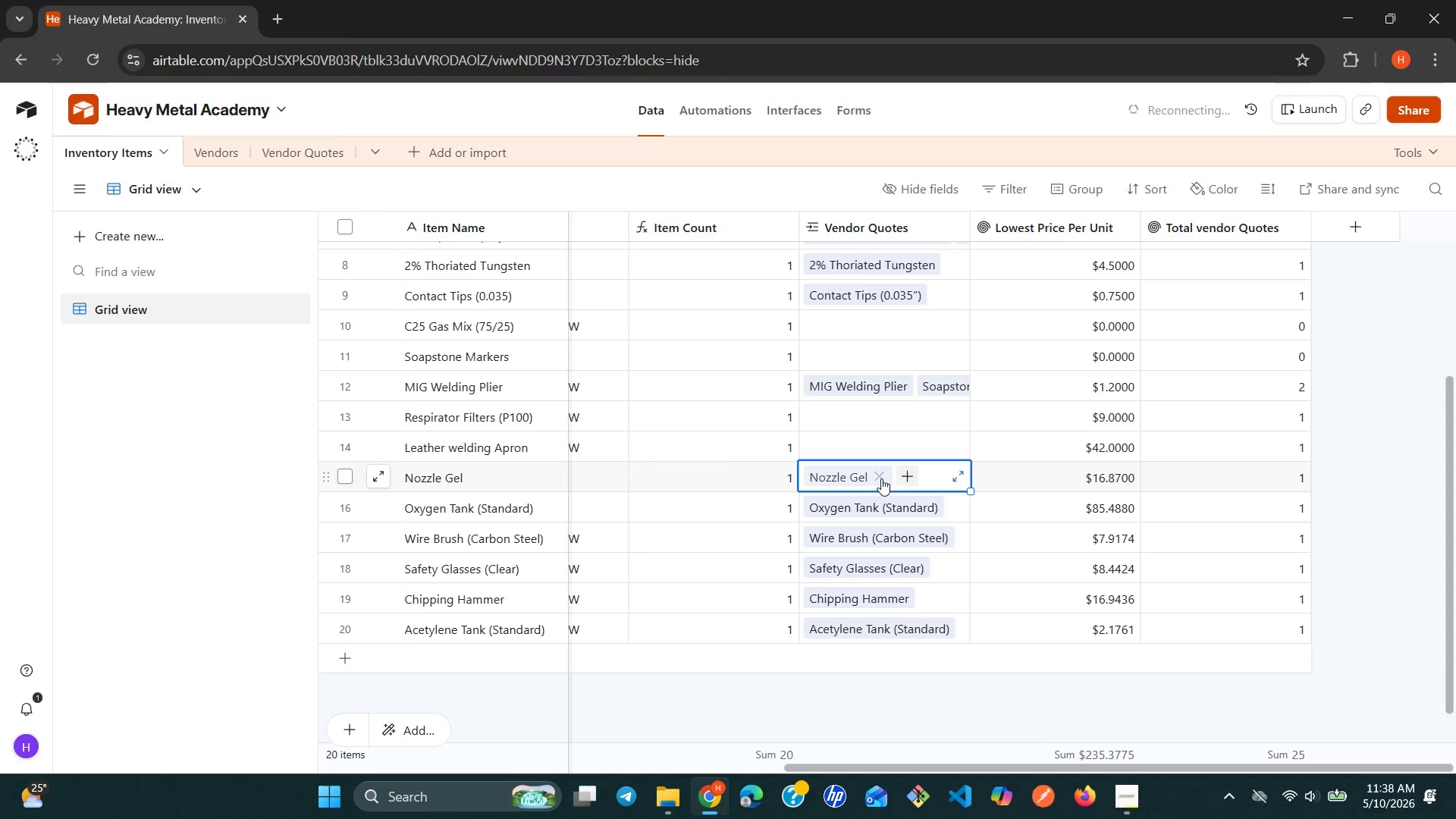 
left_click([880, 479])
 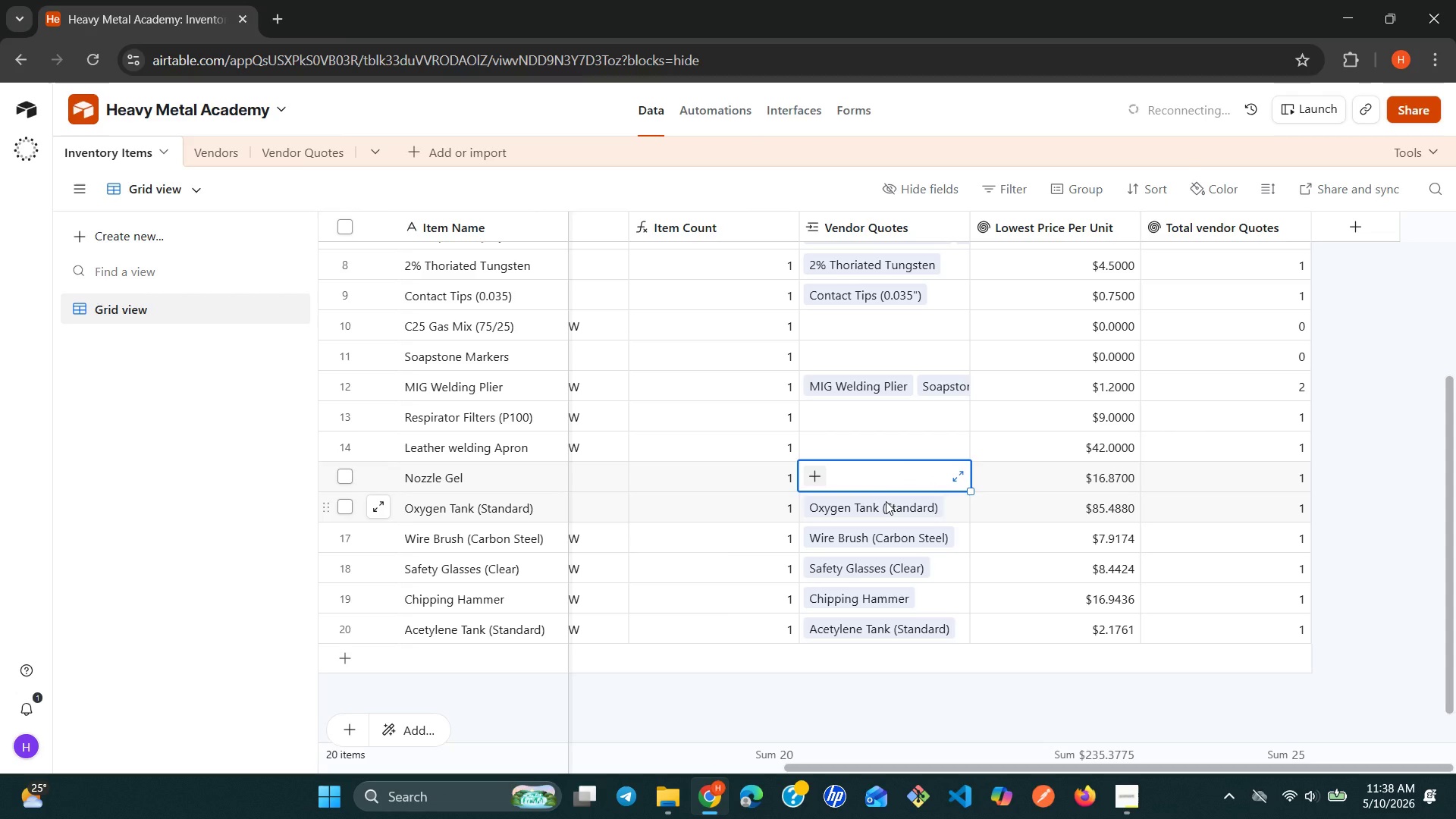 
left_click([886, 501])
 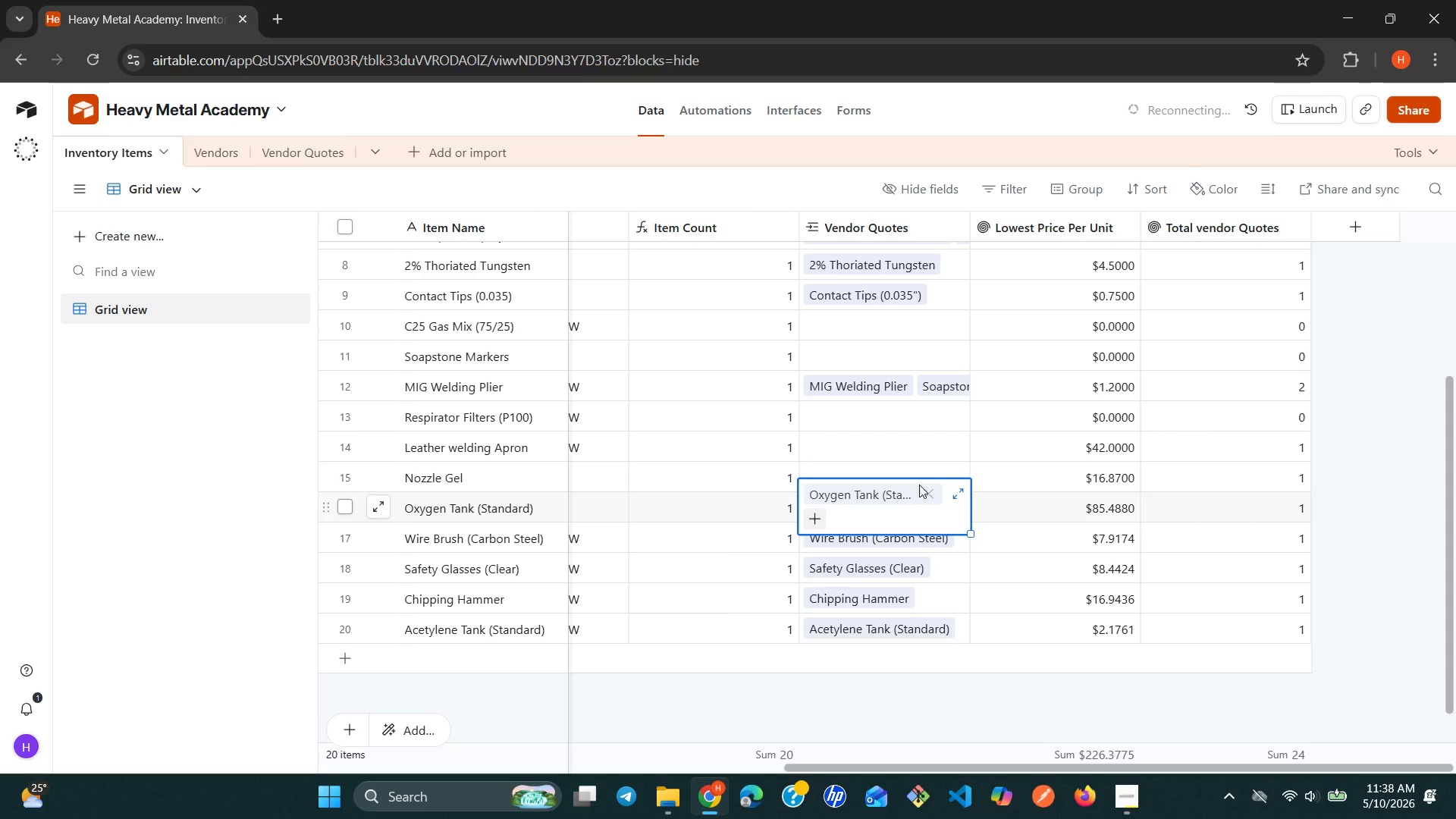 
left_click([930, 485])
 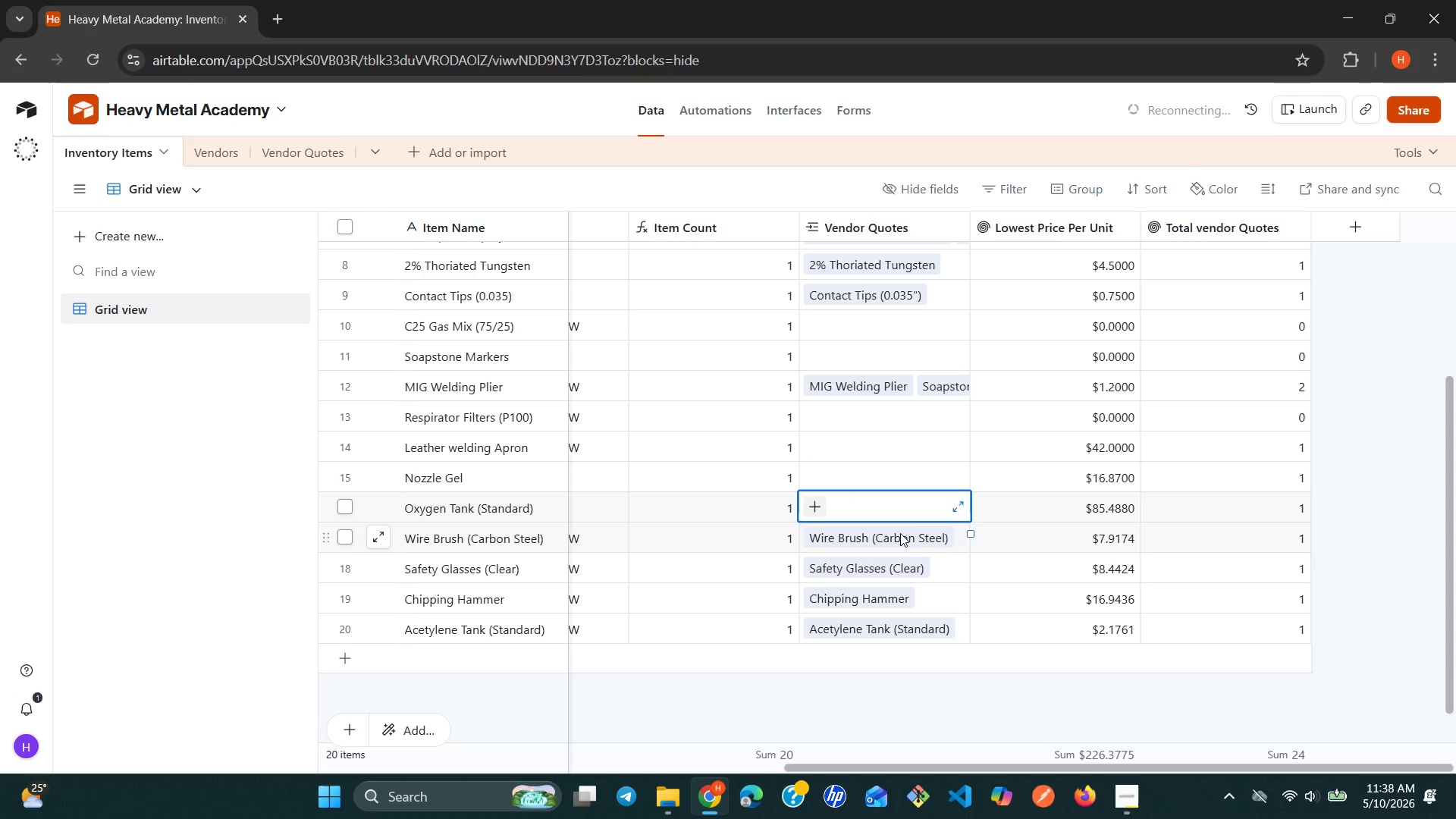 
left_click([896, 535])
 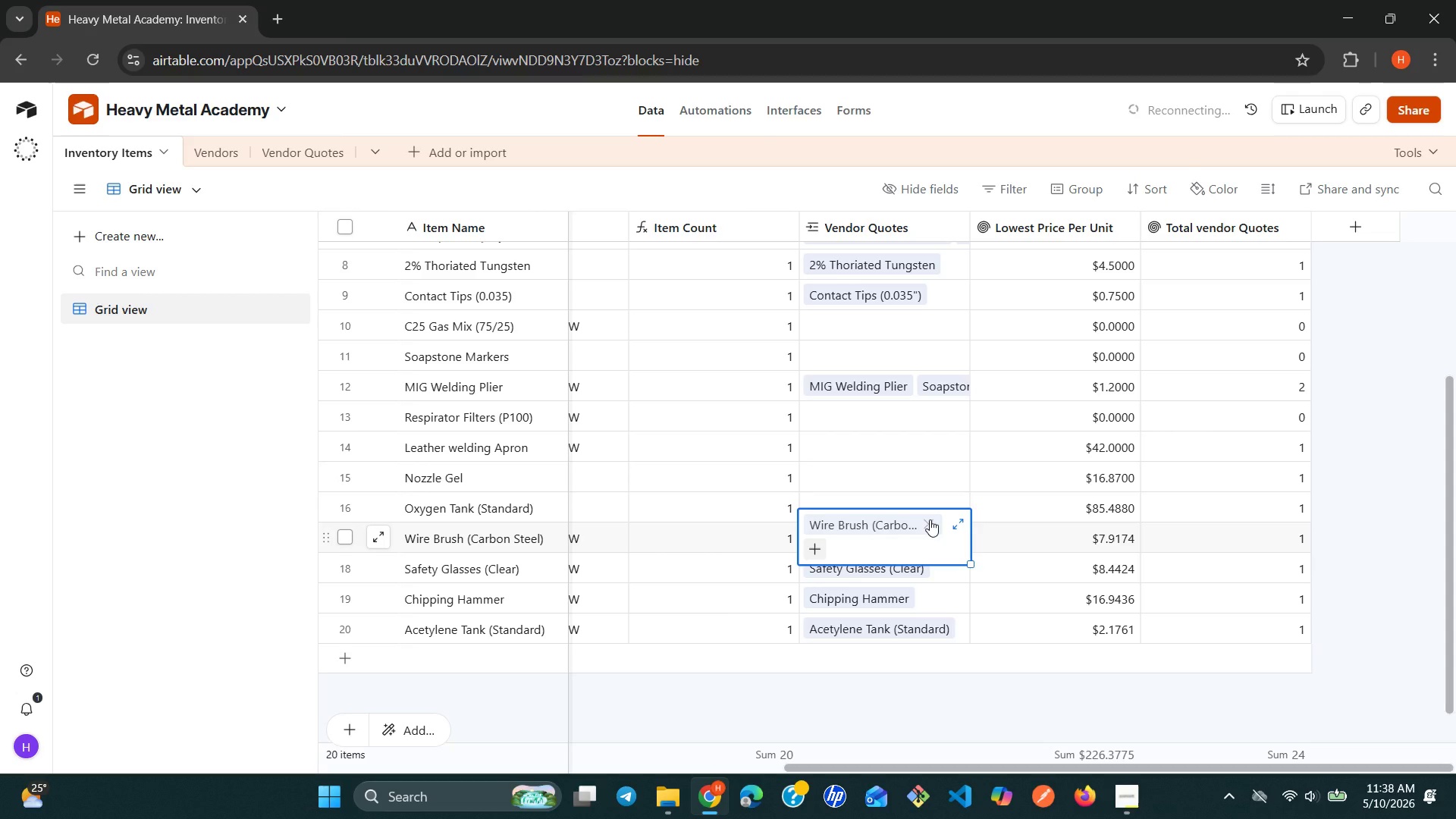 
left_click([931, 519])
 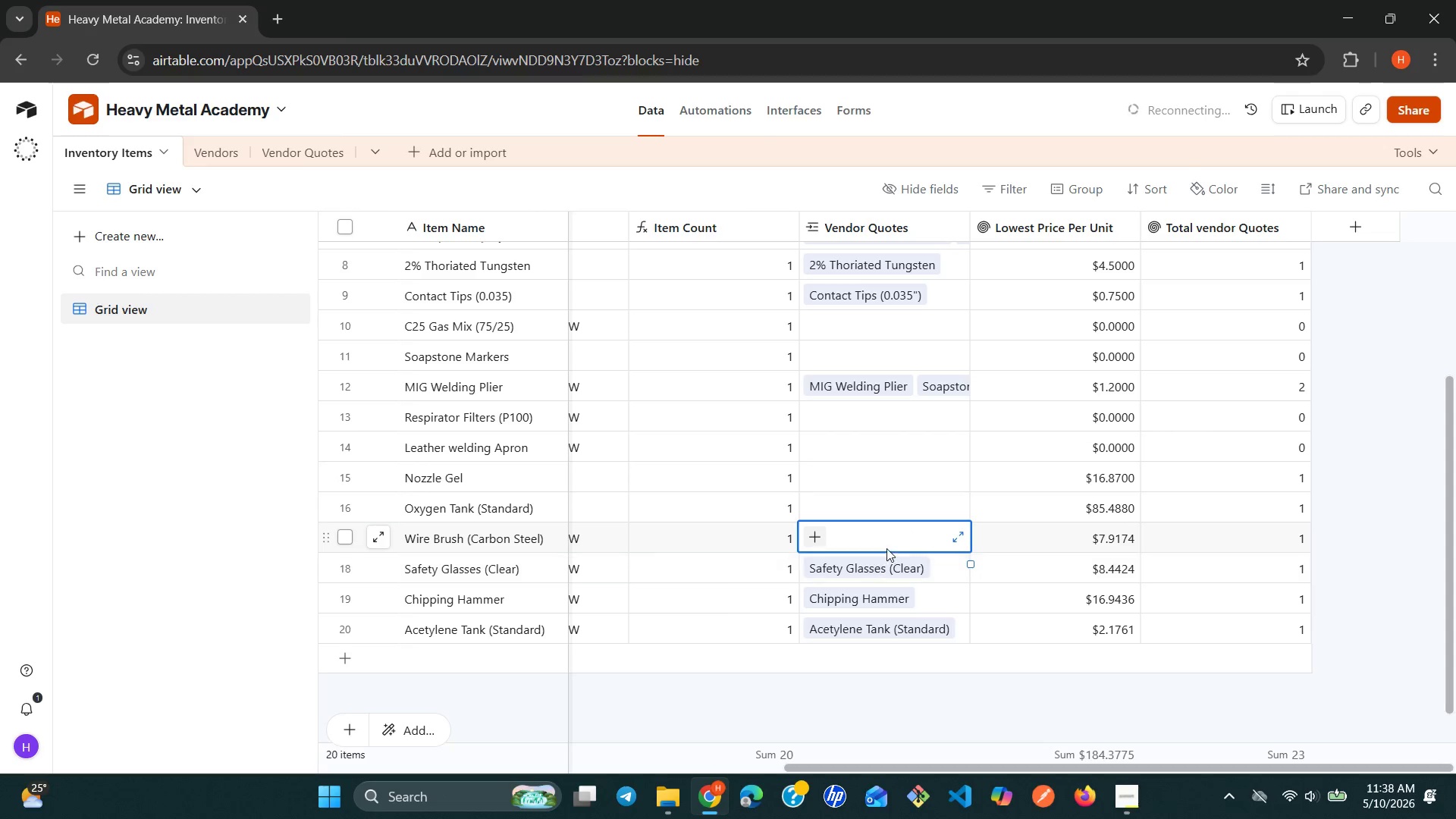 
left_click([878, 574])
 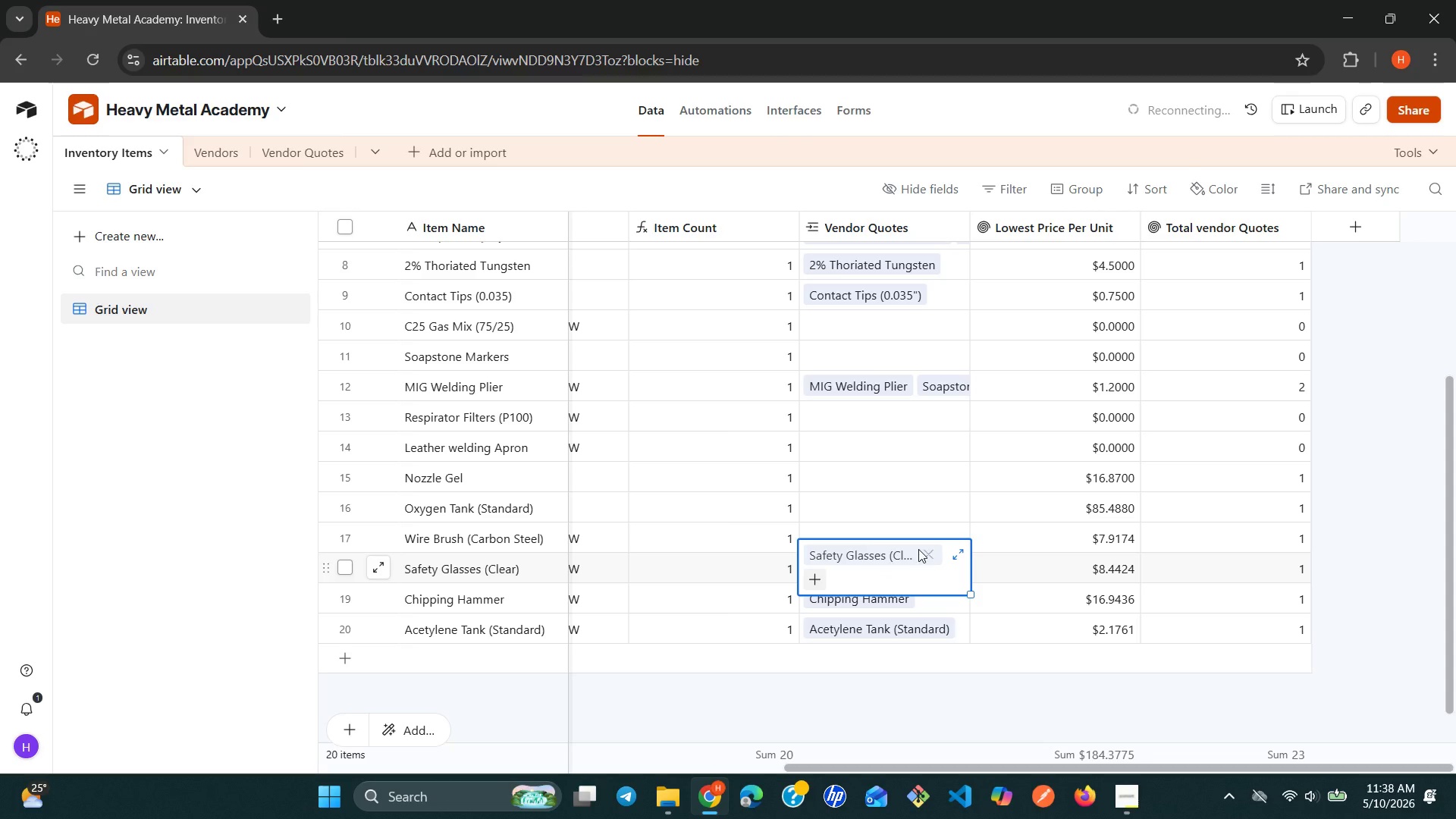 
left_click([919, 548])
 